 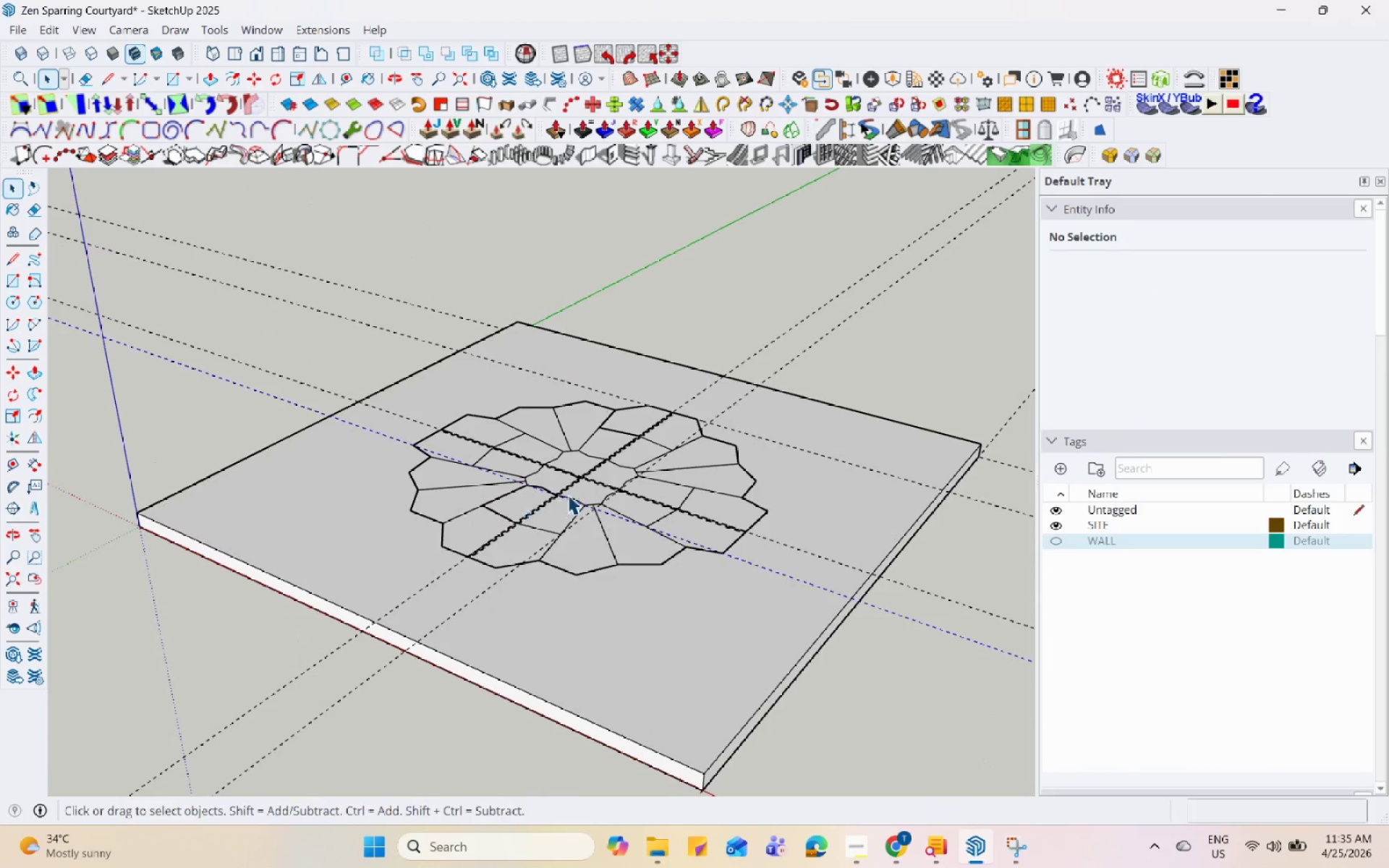 
left_click([559, 498])
 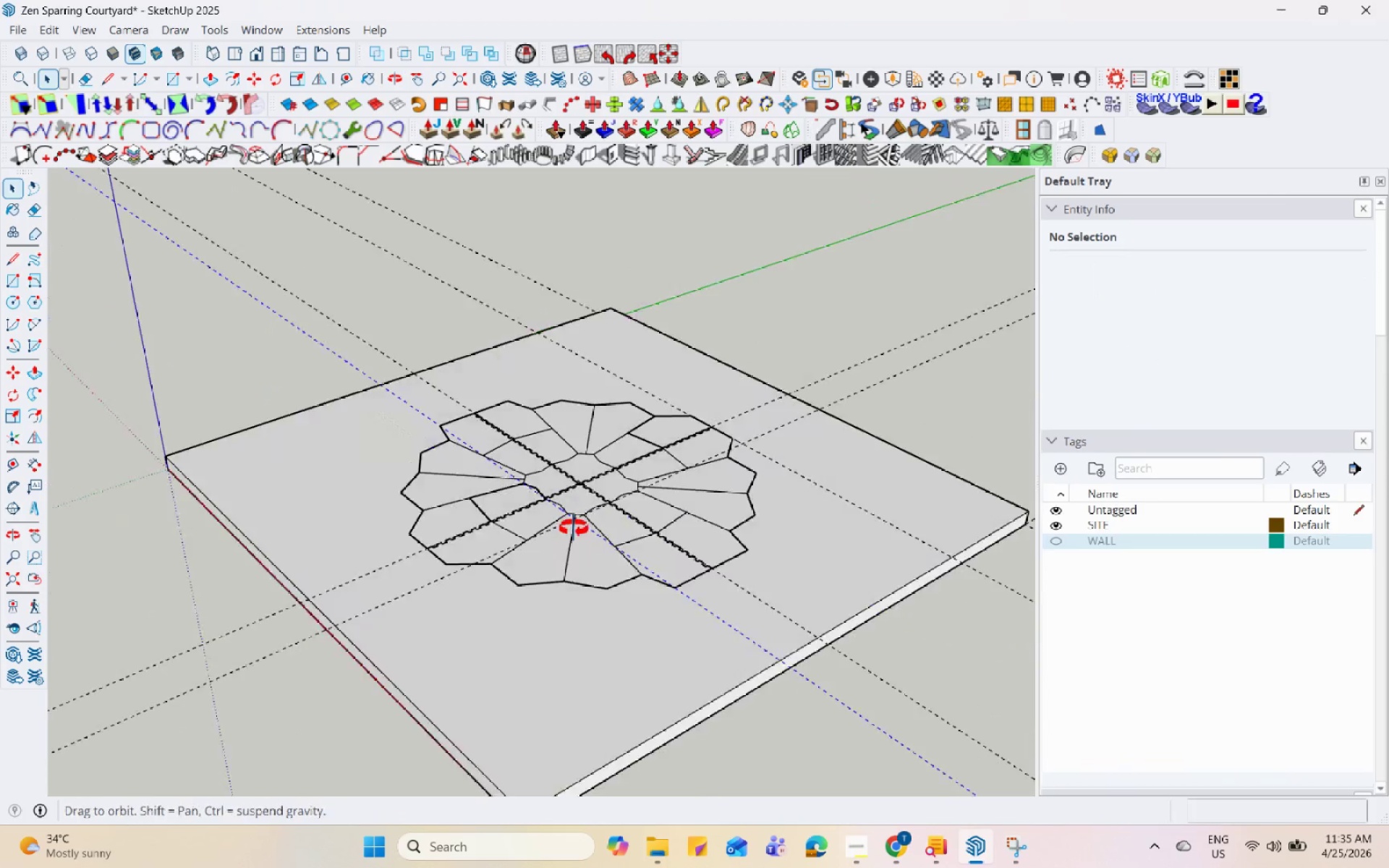 
scroll: coordinate [522, 503], scroll_direction: up, amount: 4.0
 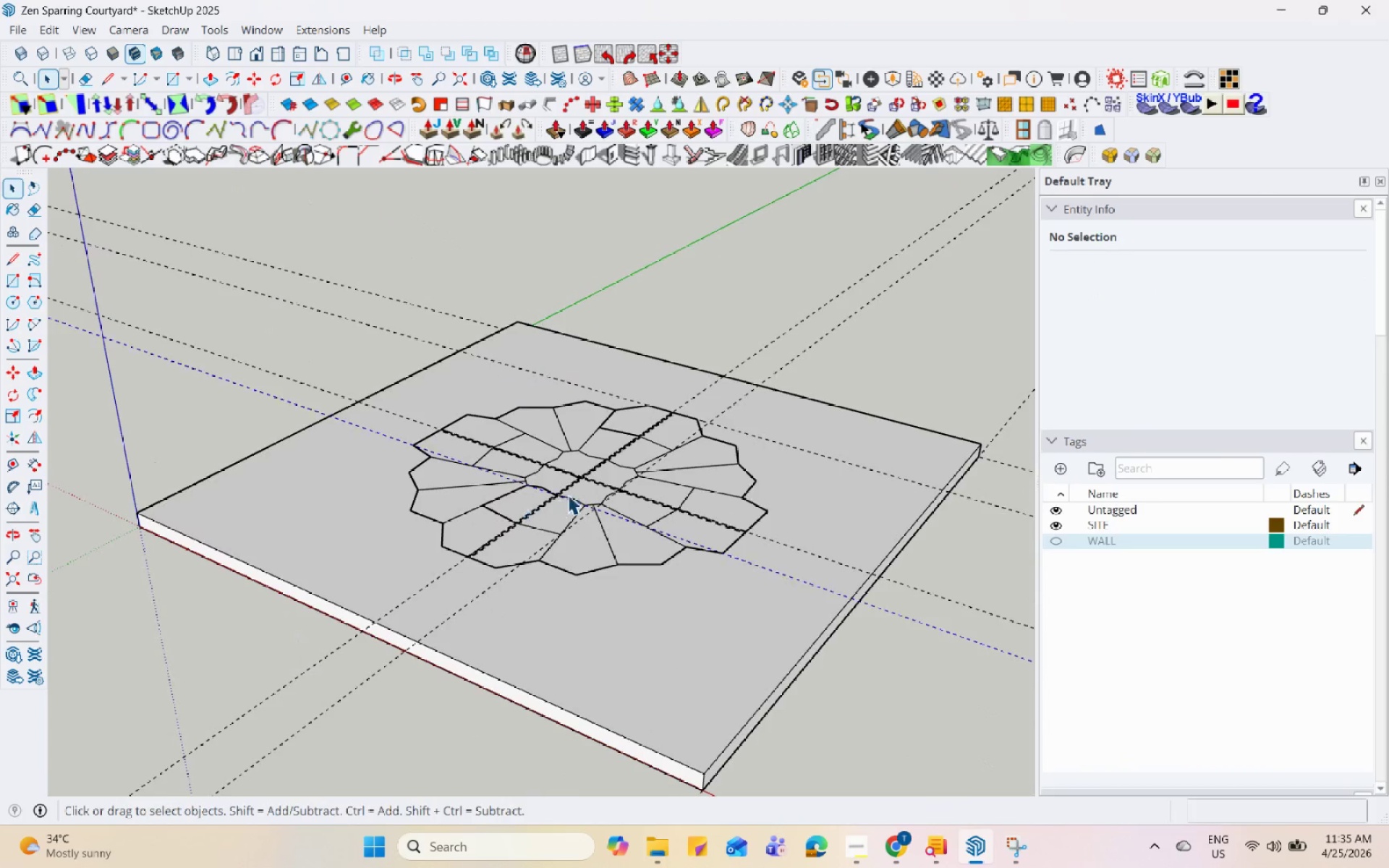 
left_click([634, 495])
 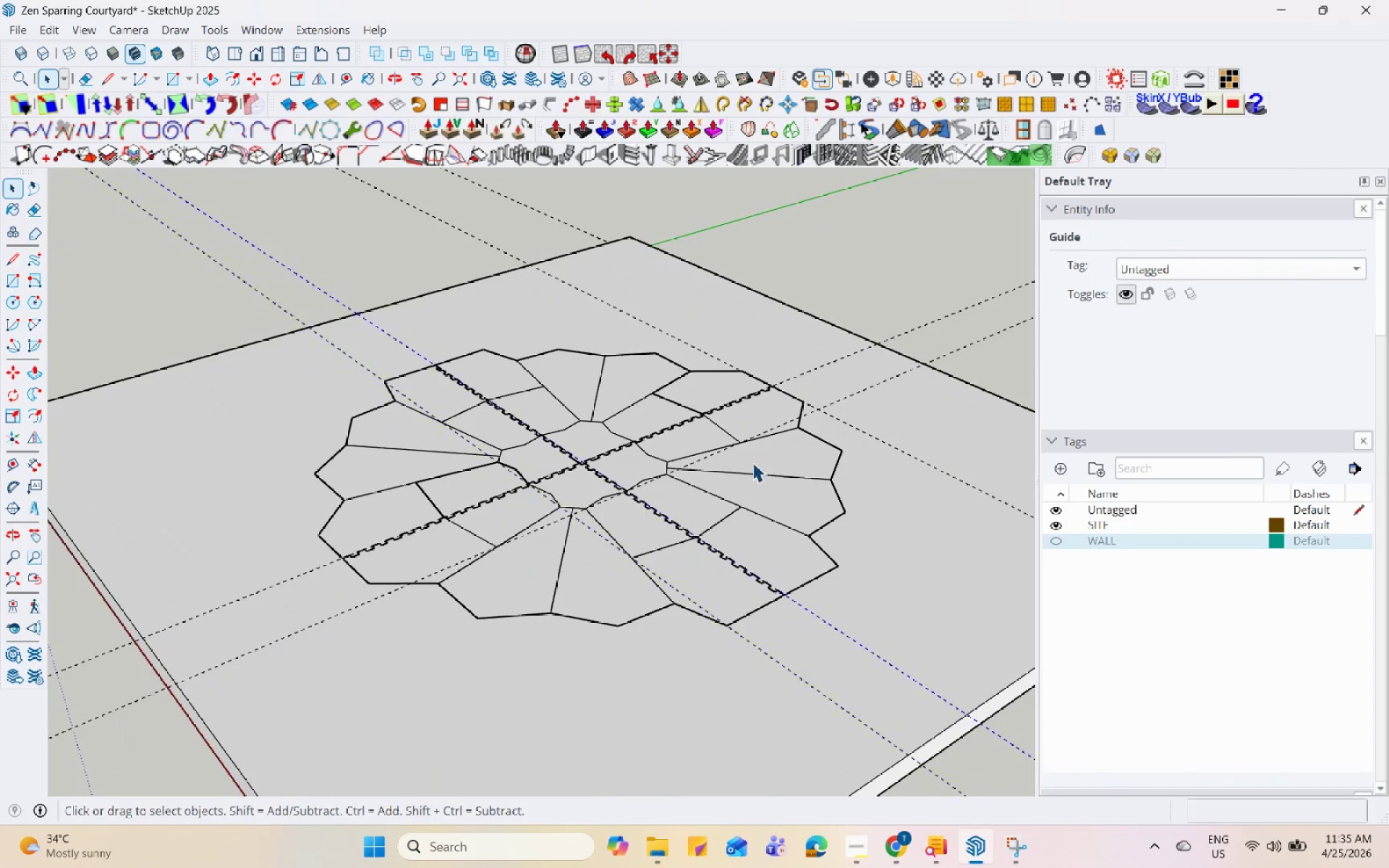 
scroll: coordinate [585, 524], scroll_direction: up, amount: 4.0
 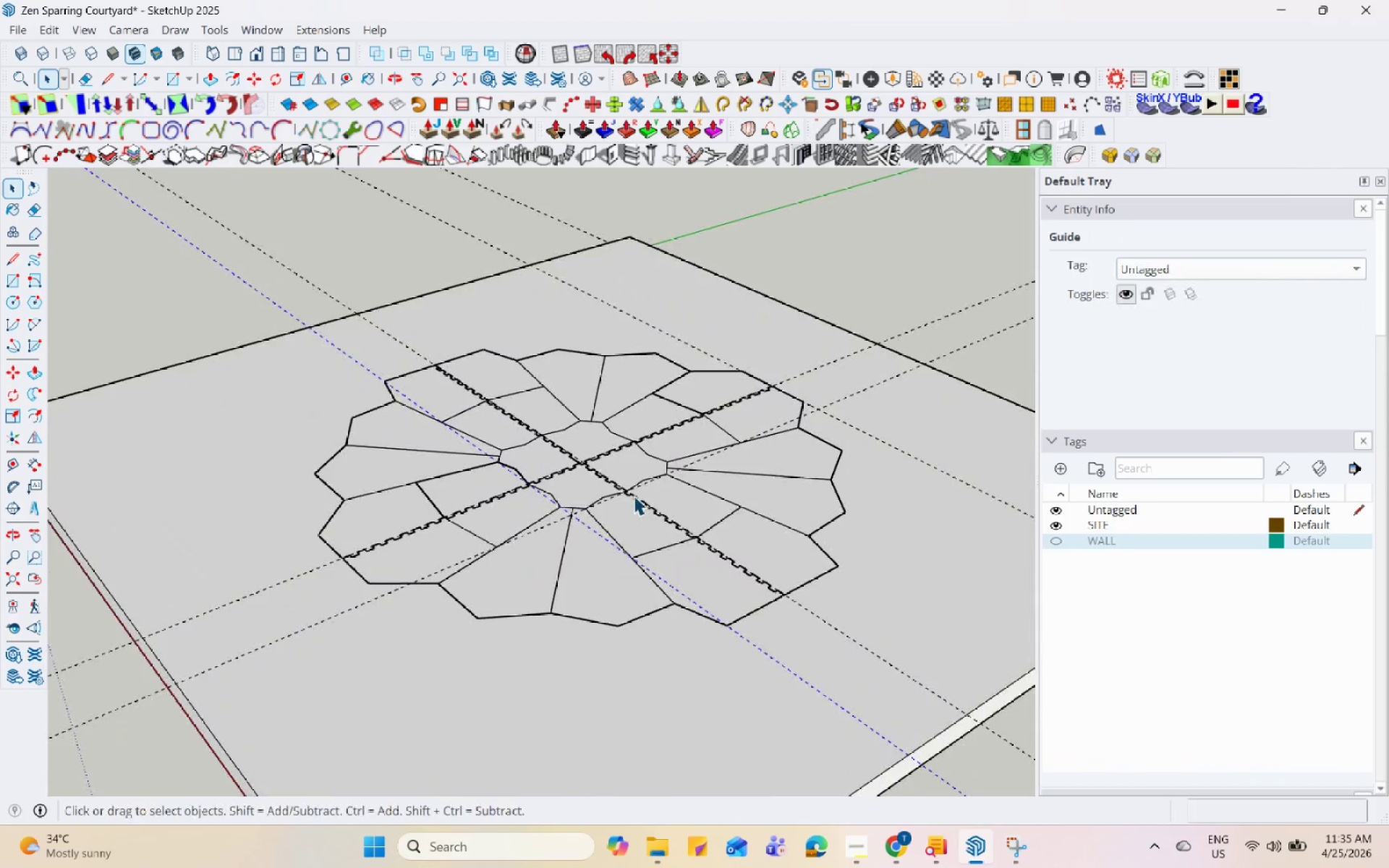 
double_click([752, 462])
 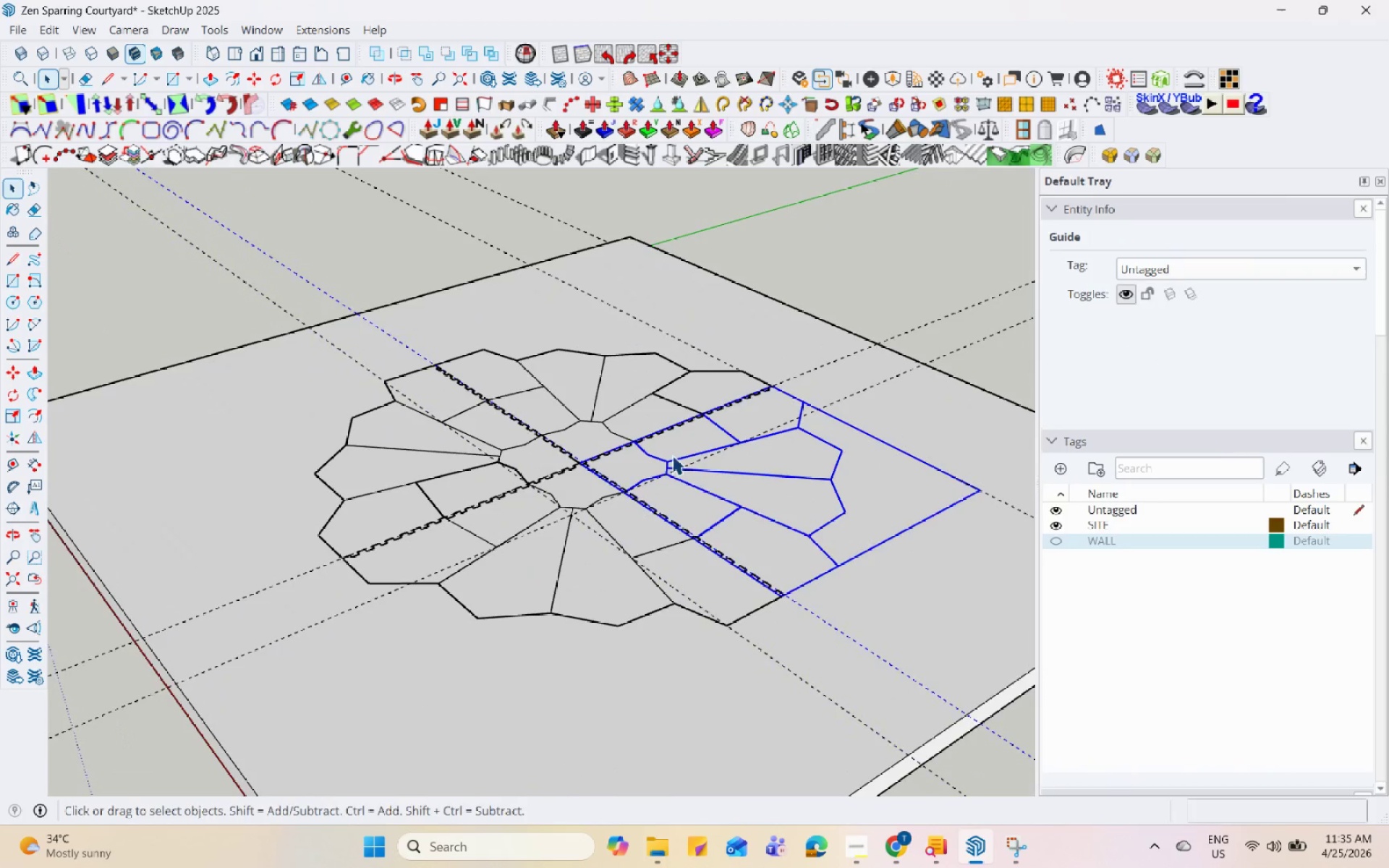 
key(Control+ControlLeft)
 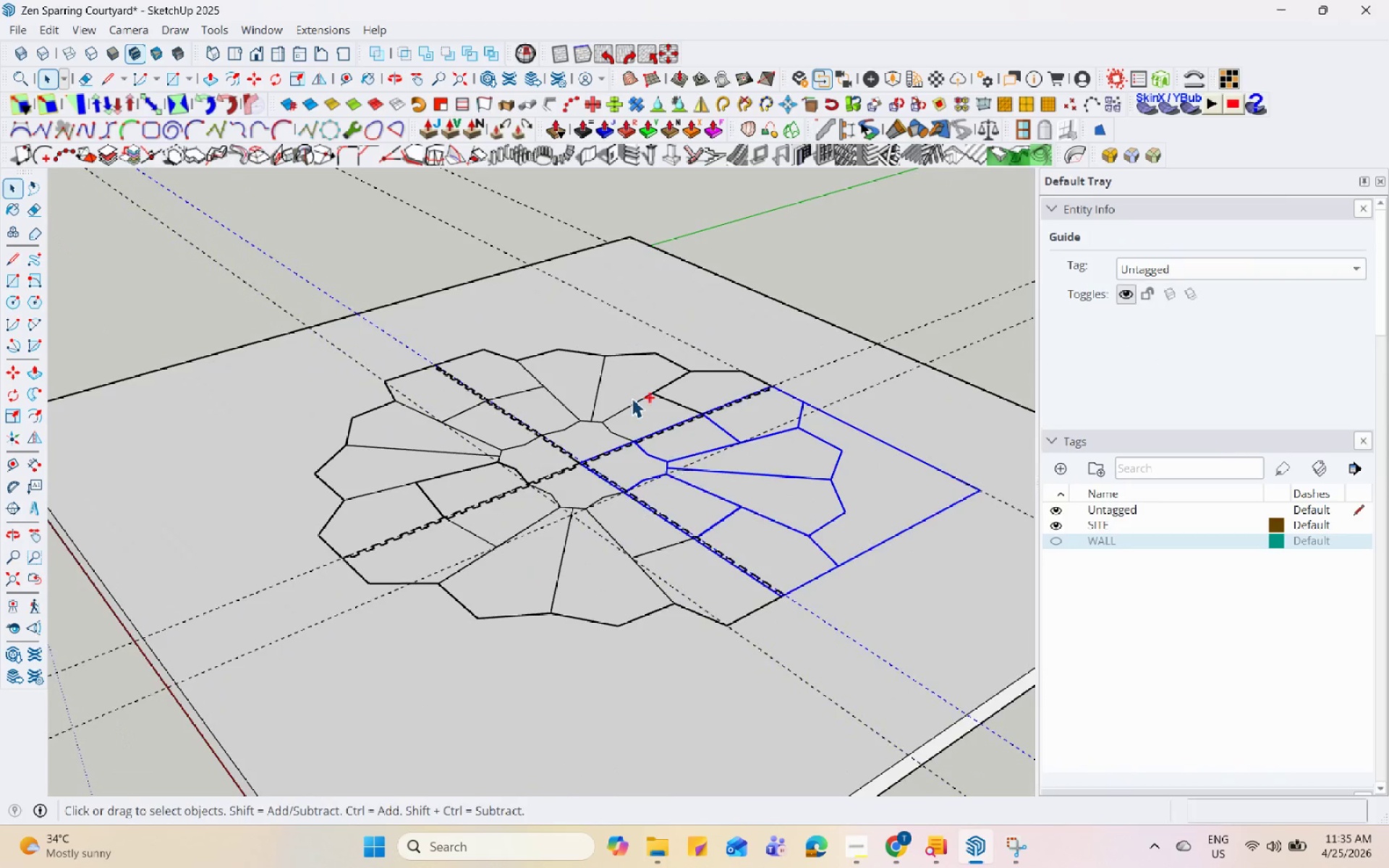 
hold_key(key=ControlLeft, duration=1.02)
double_click([407, 488])
 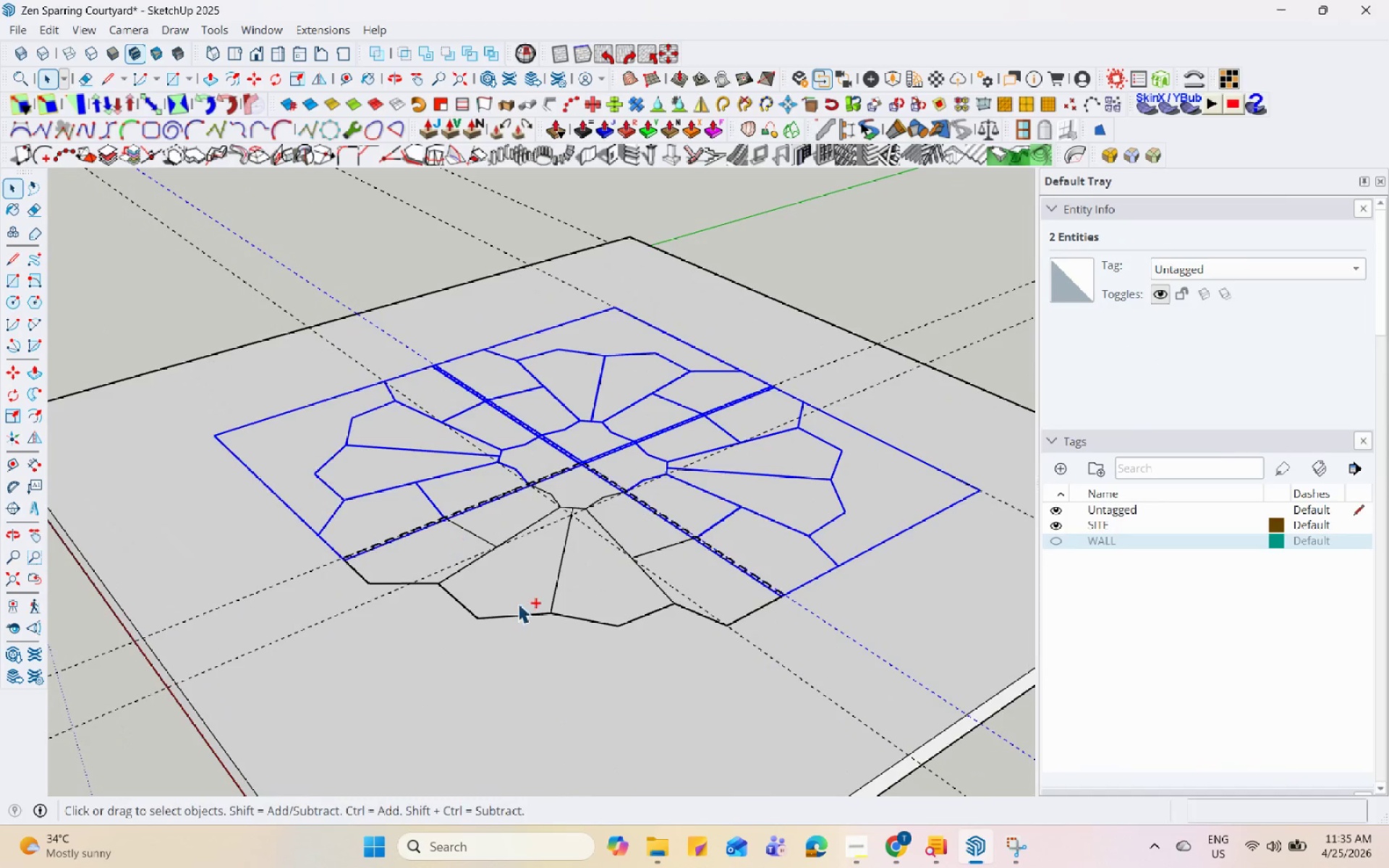 
triple_click([518, 603])
 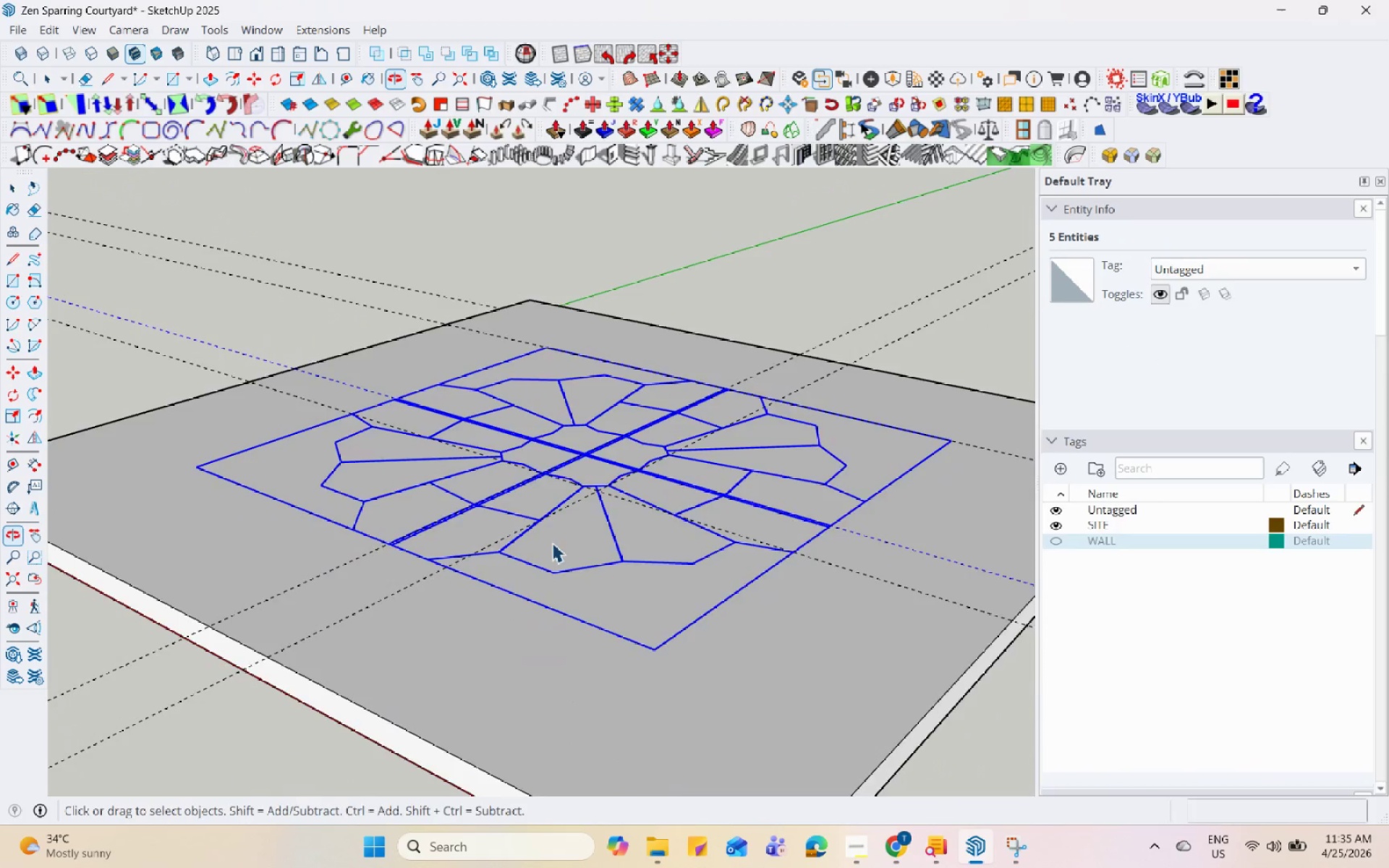 
double_click([443, 537])
 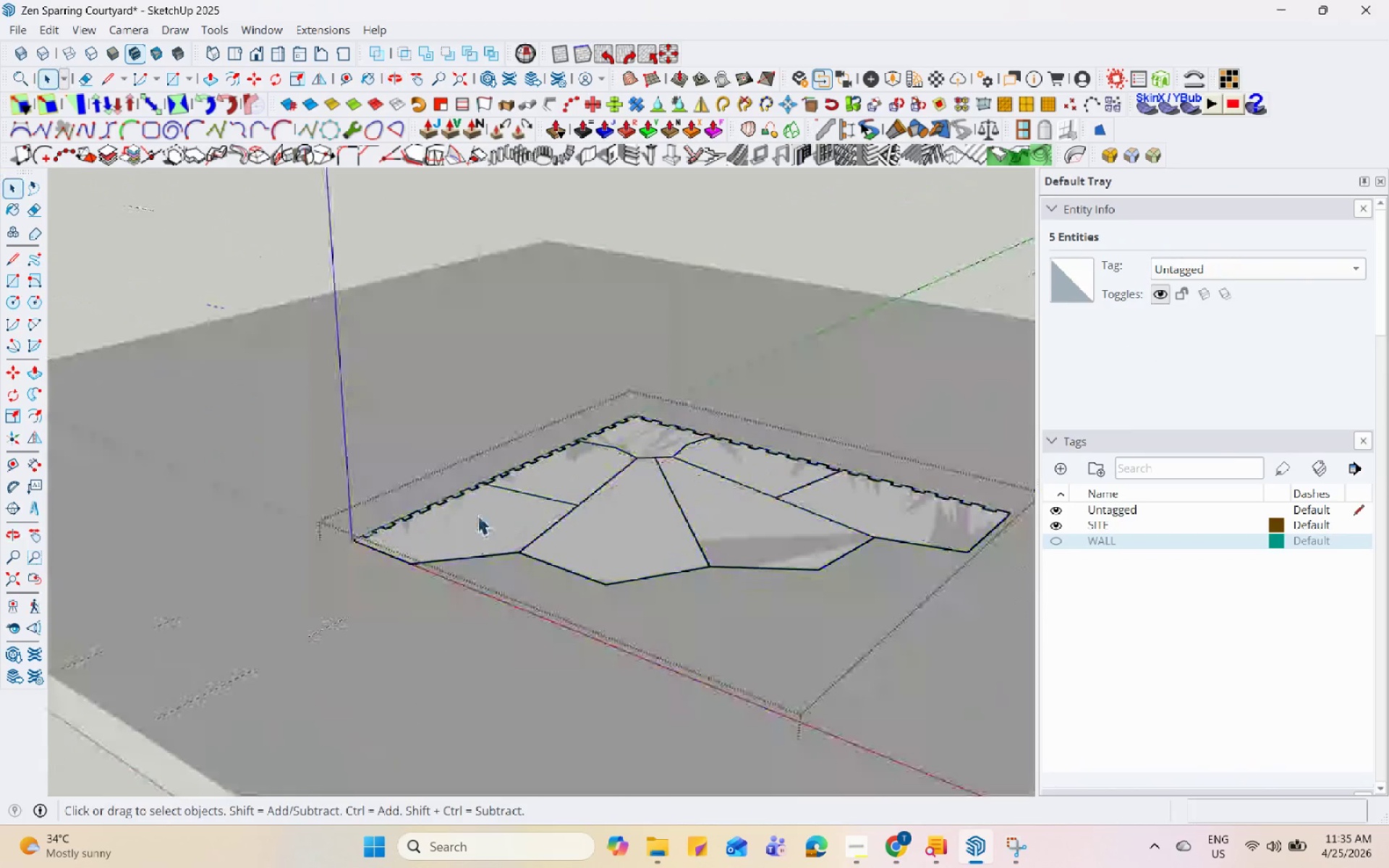 
scroll: coordinate [459, 552], scroll_direction: up, amount: 4.0
 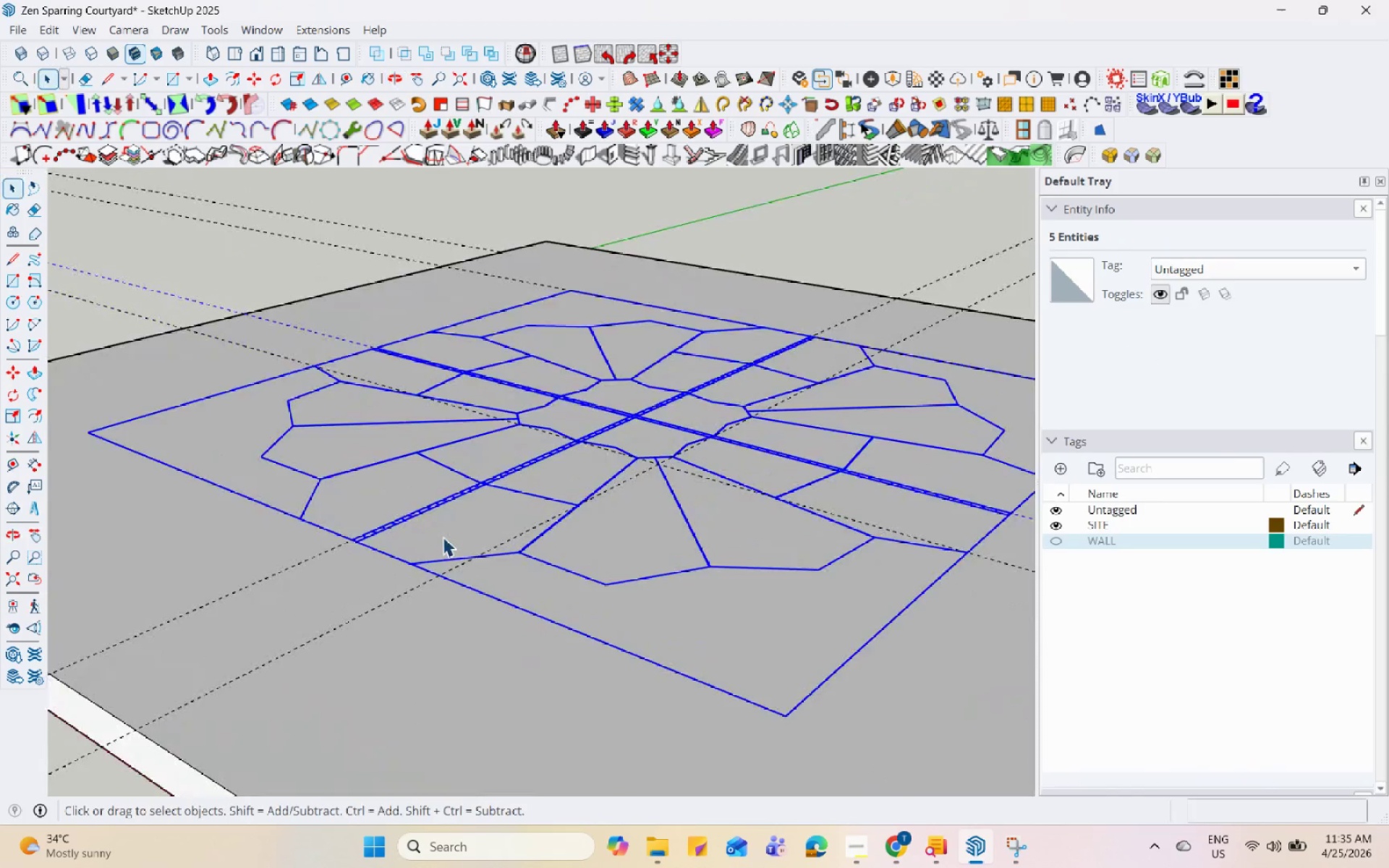 
triple_click([485, 513])
 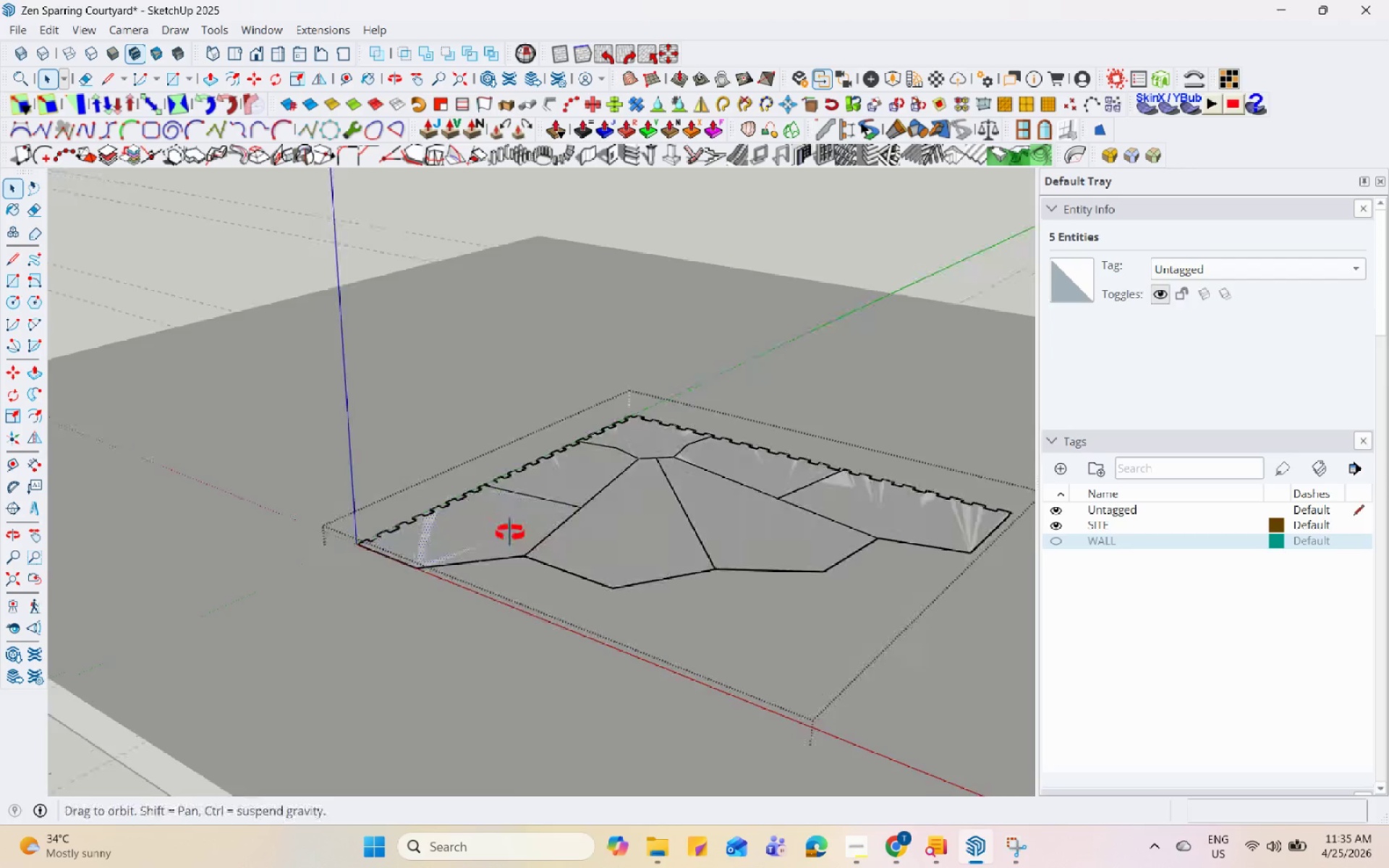 
key(P)
 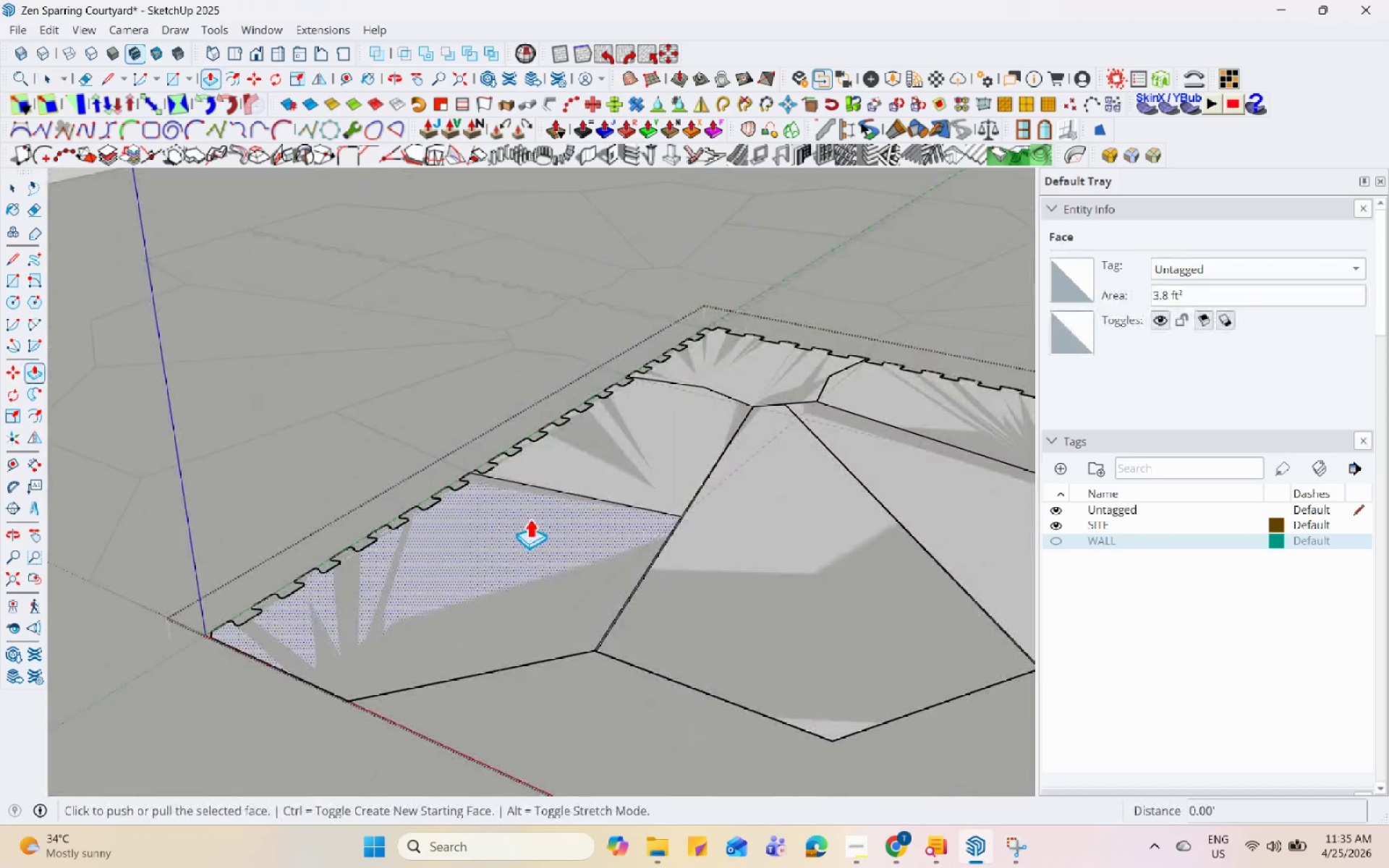 
left_click([530, 518])
 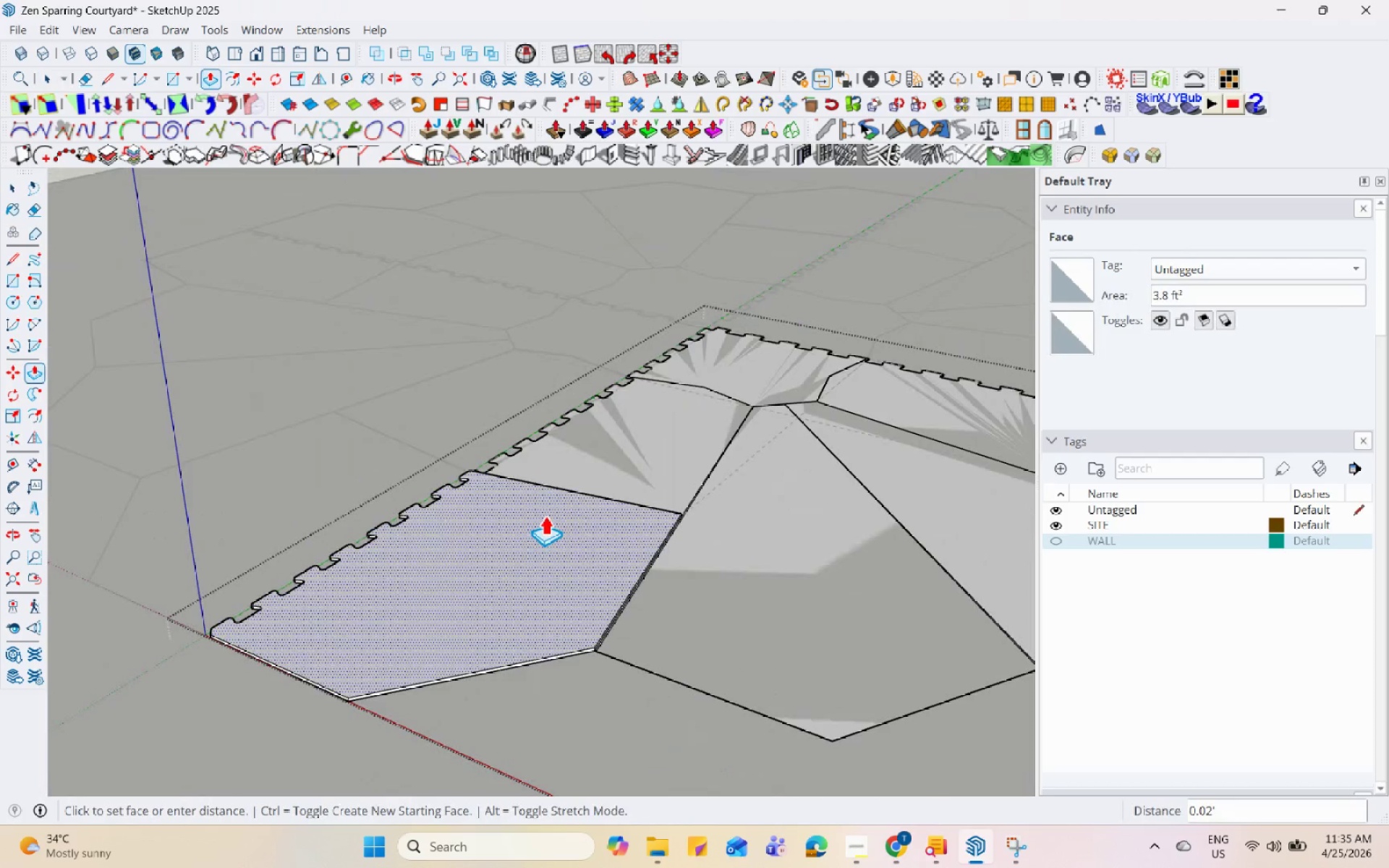 
scroll: coordinate [524, 520], scroll_direction: up, amount: 7.0
 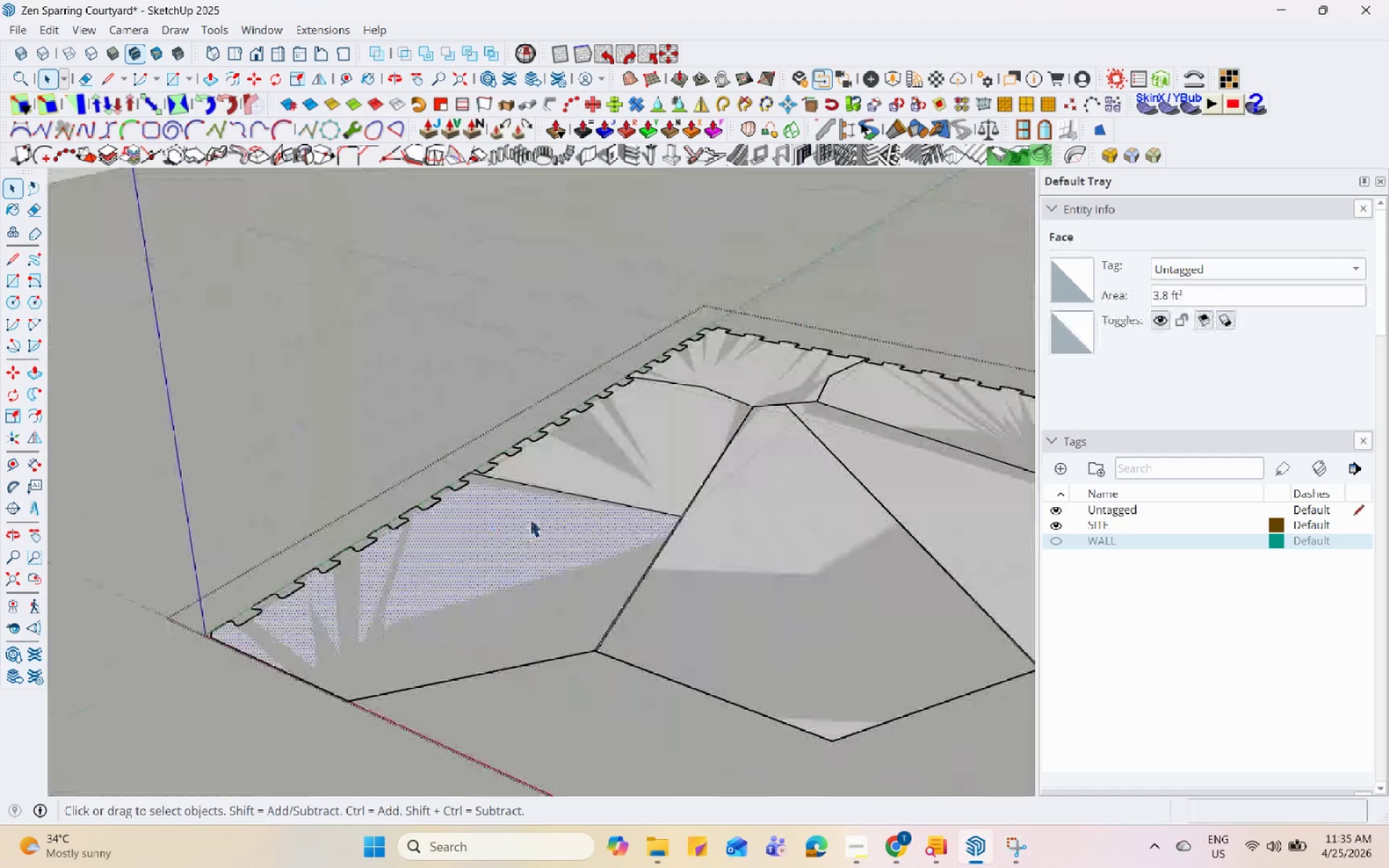 
key(Numpad0)
 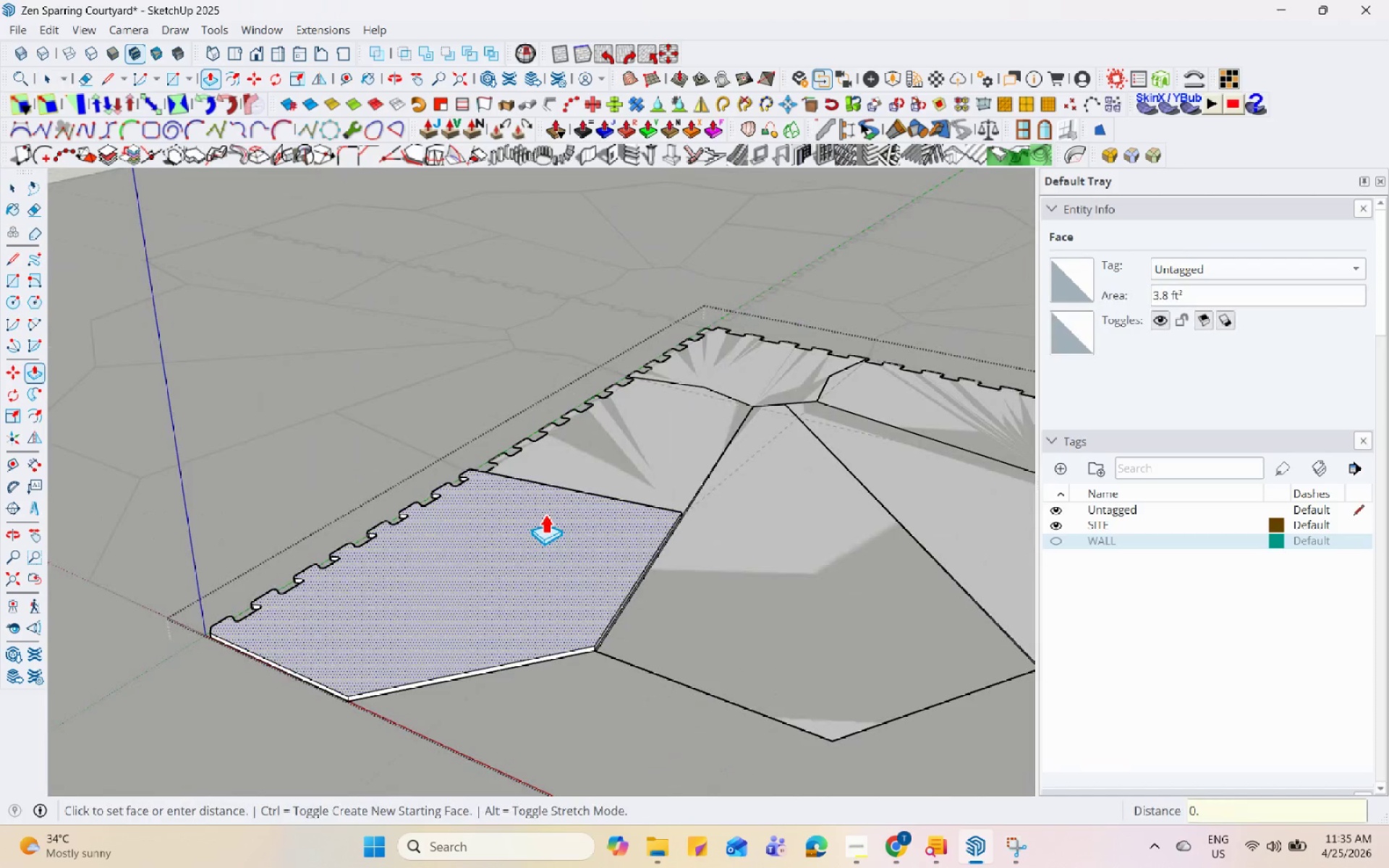 
key(NumpadDecimal)
 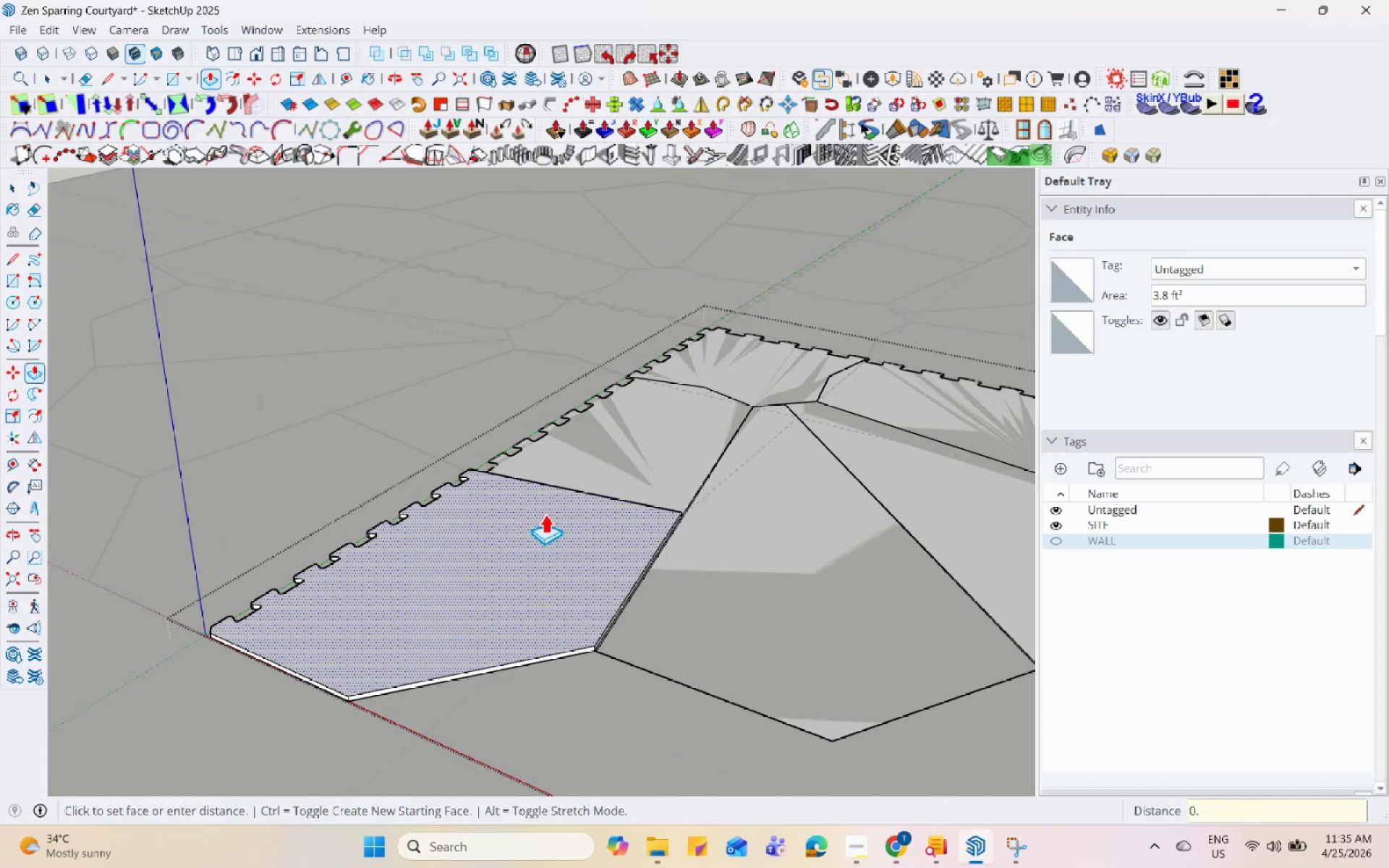 
key(Numpad0)
 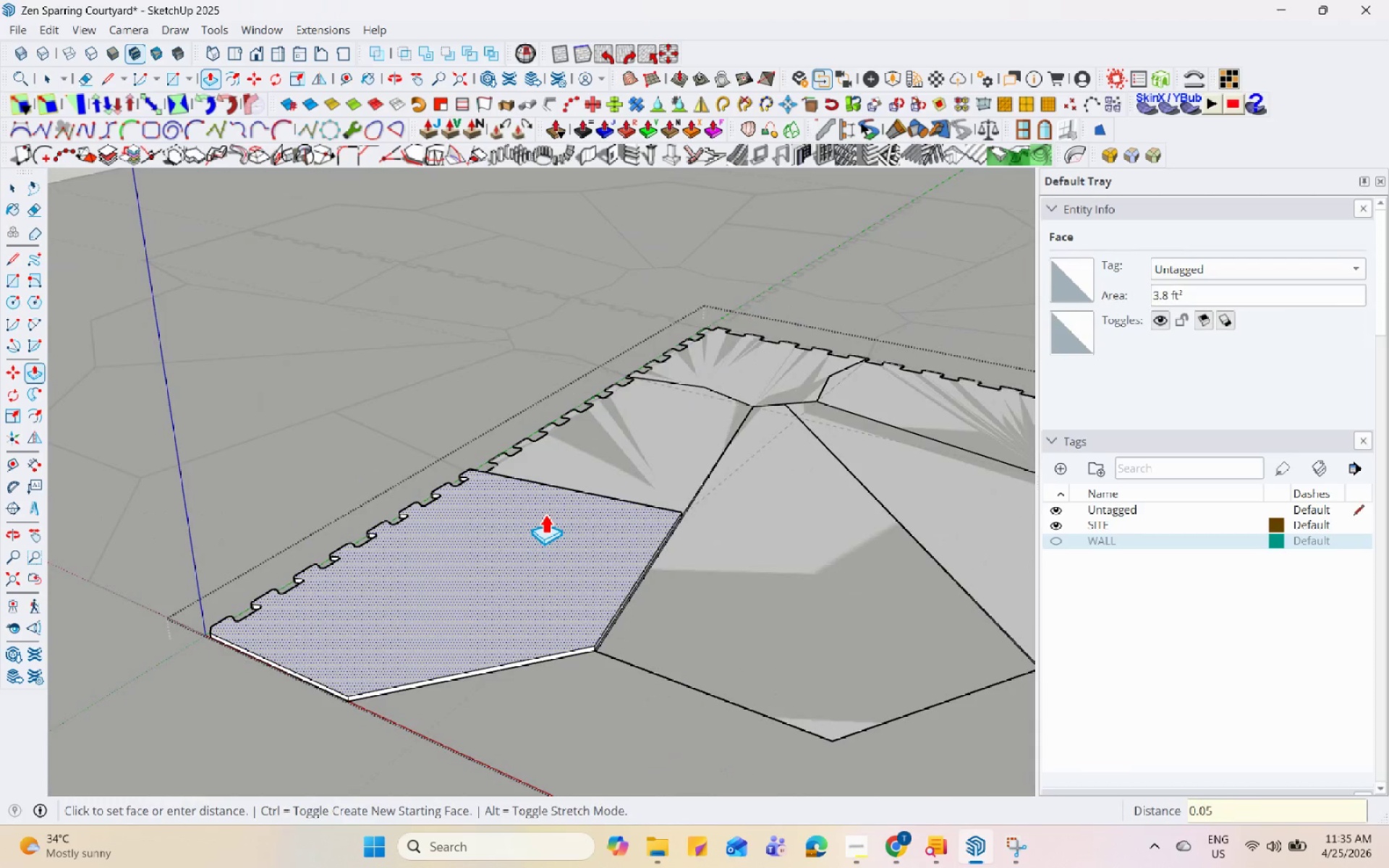 
key(Numpad5)
 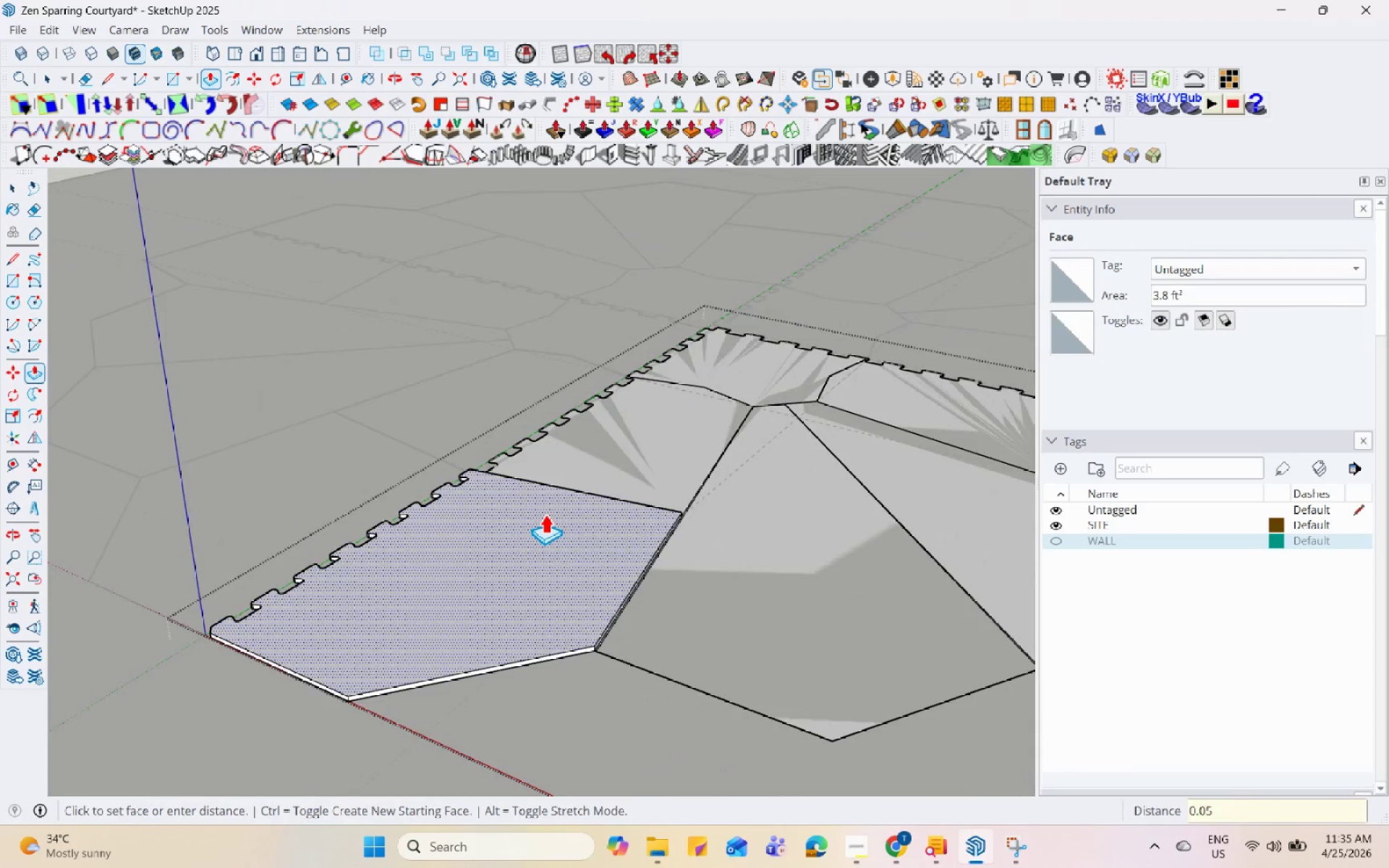 
key(Enter)
 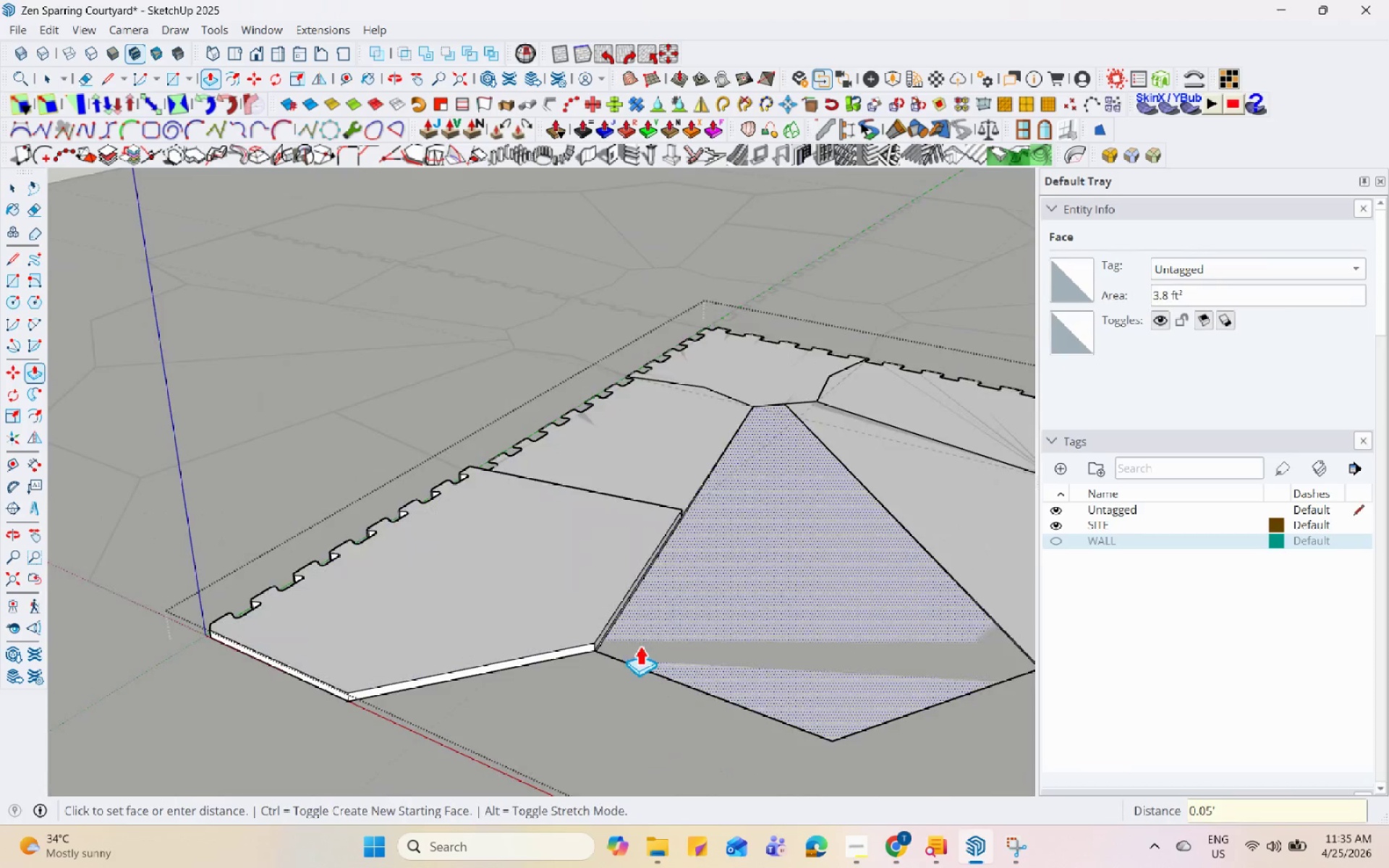 
left_click([540, 649])
 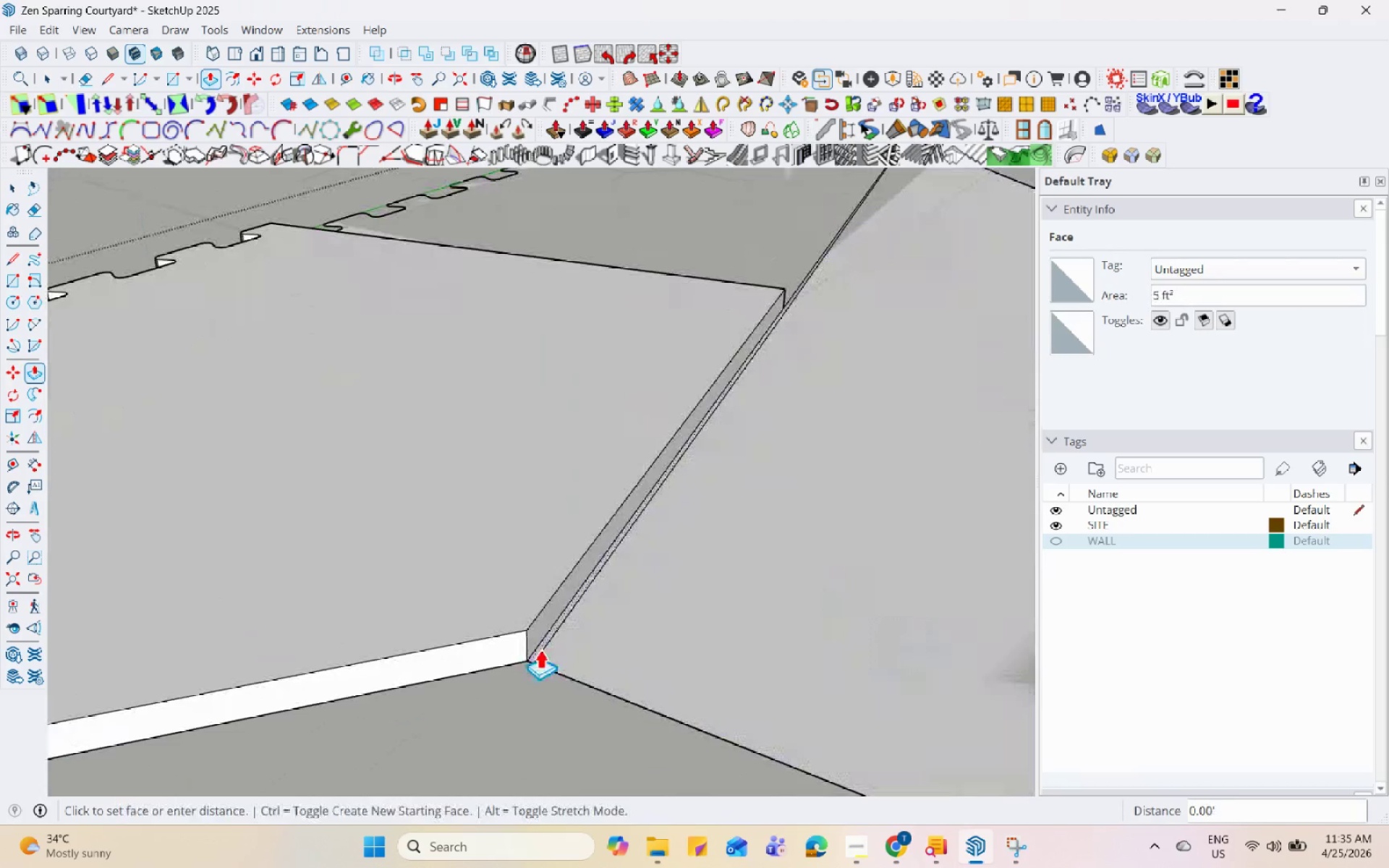 
scroll: coordinate [565, 645], scroll_direction: up, amount: 13.0
 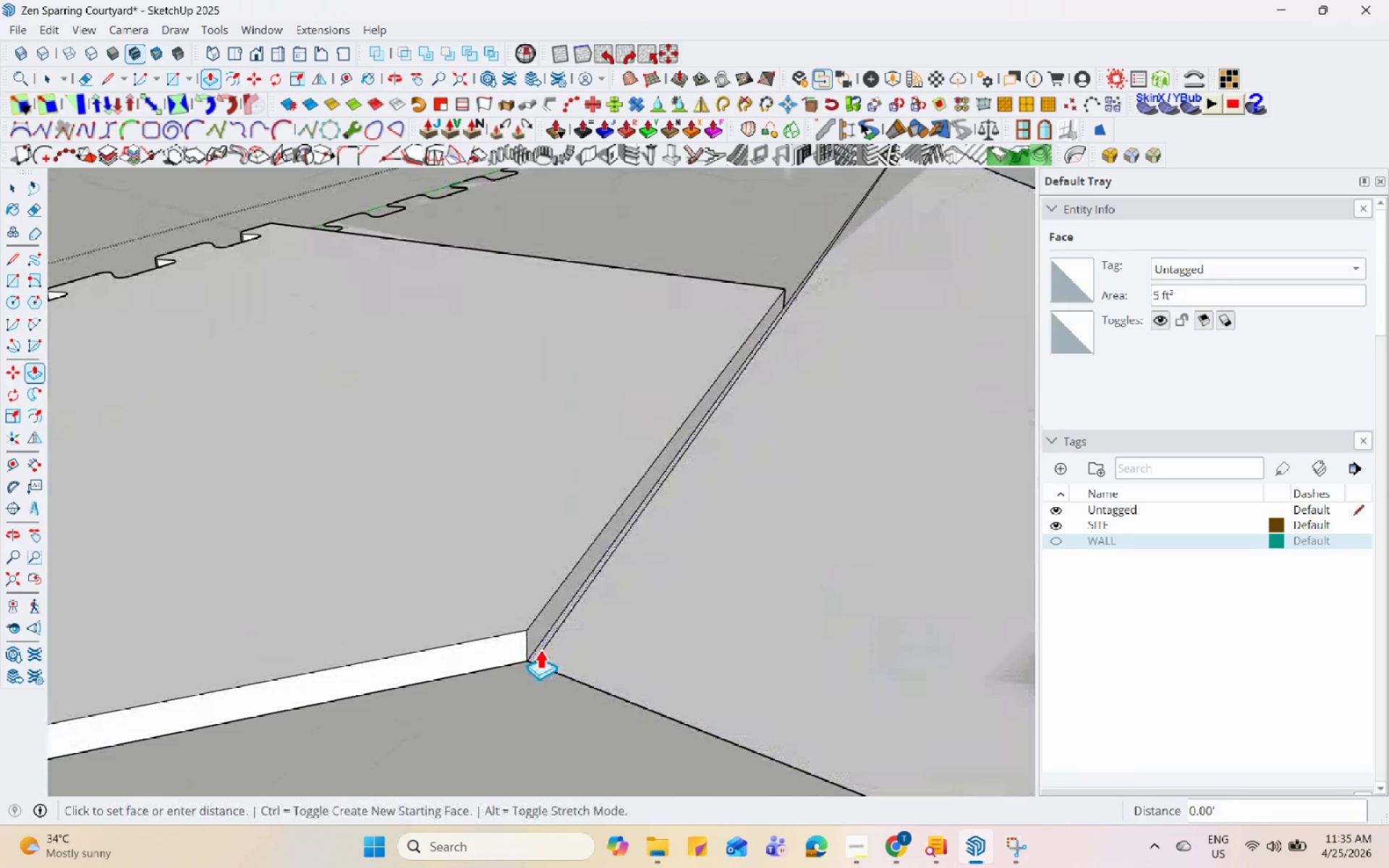 
double_click([540, 649])
 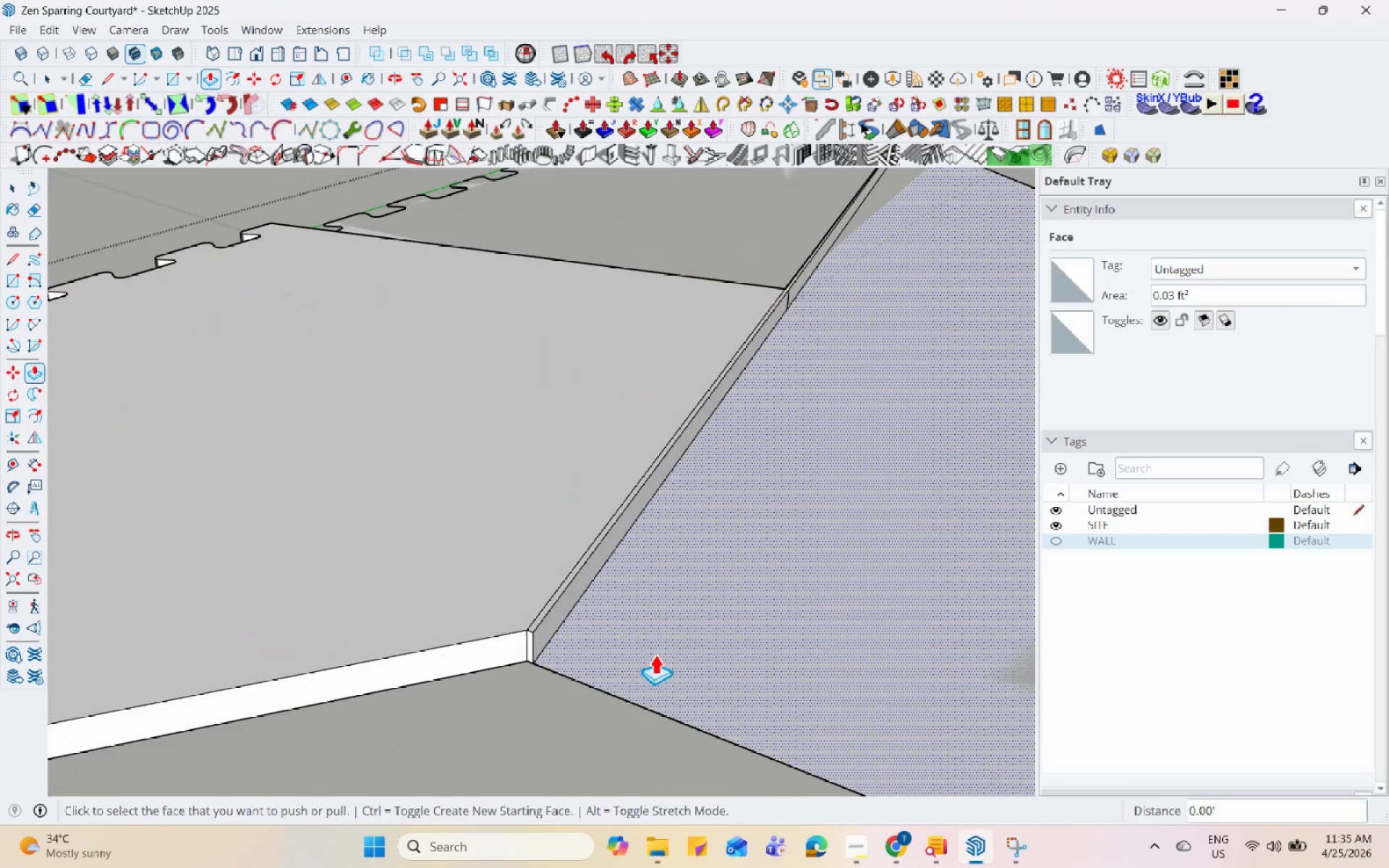 
triple_click([655, 654])
 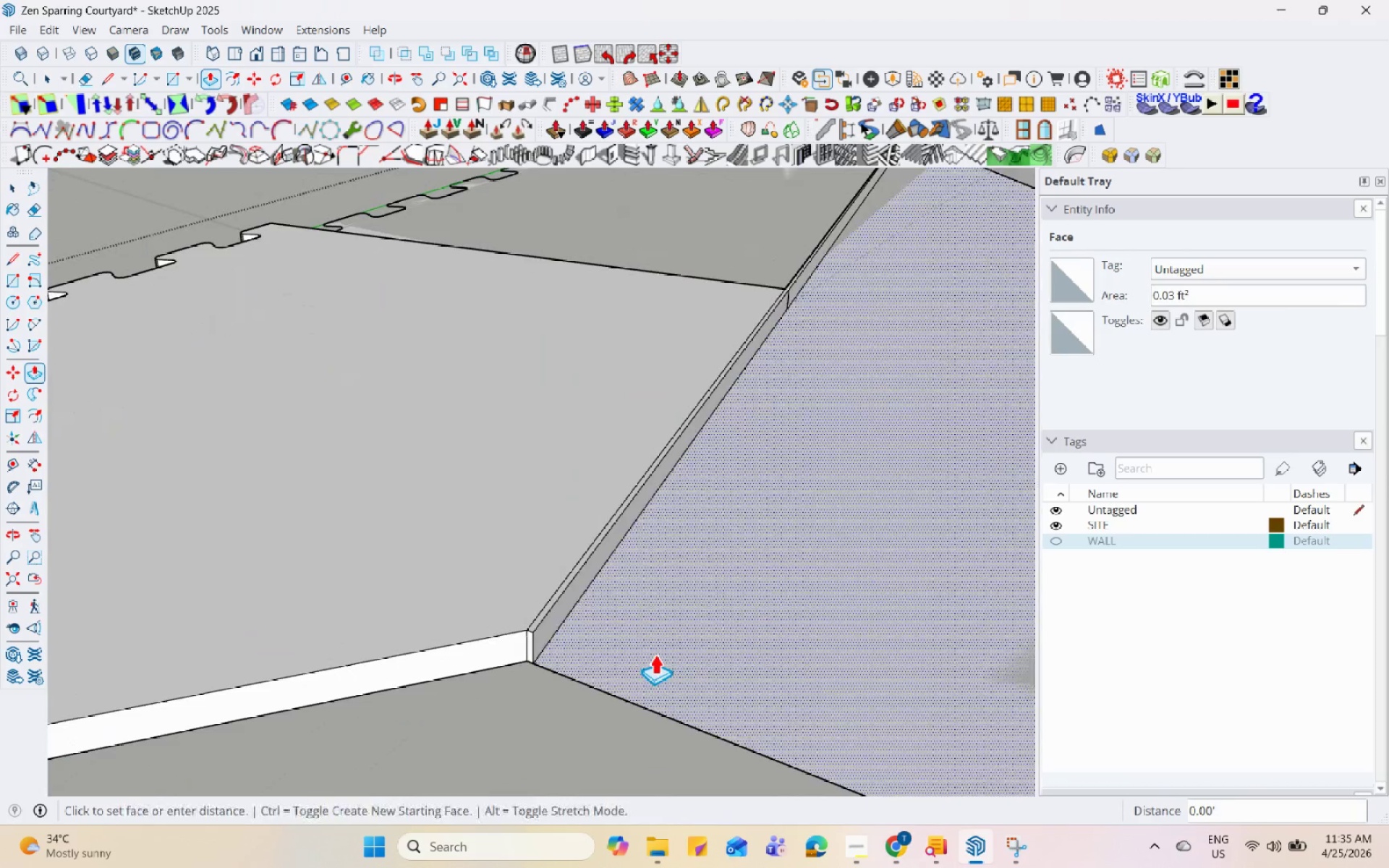 
triple_click([655, 654])
 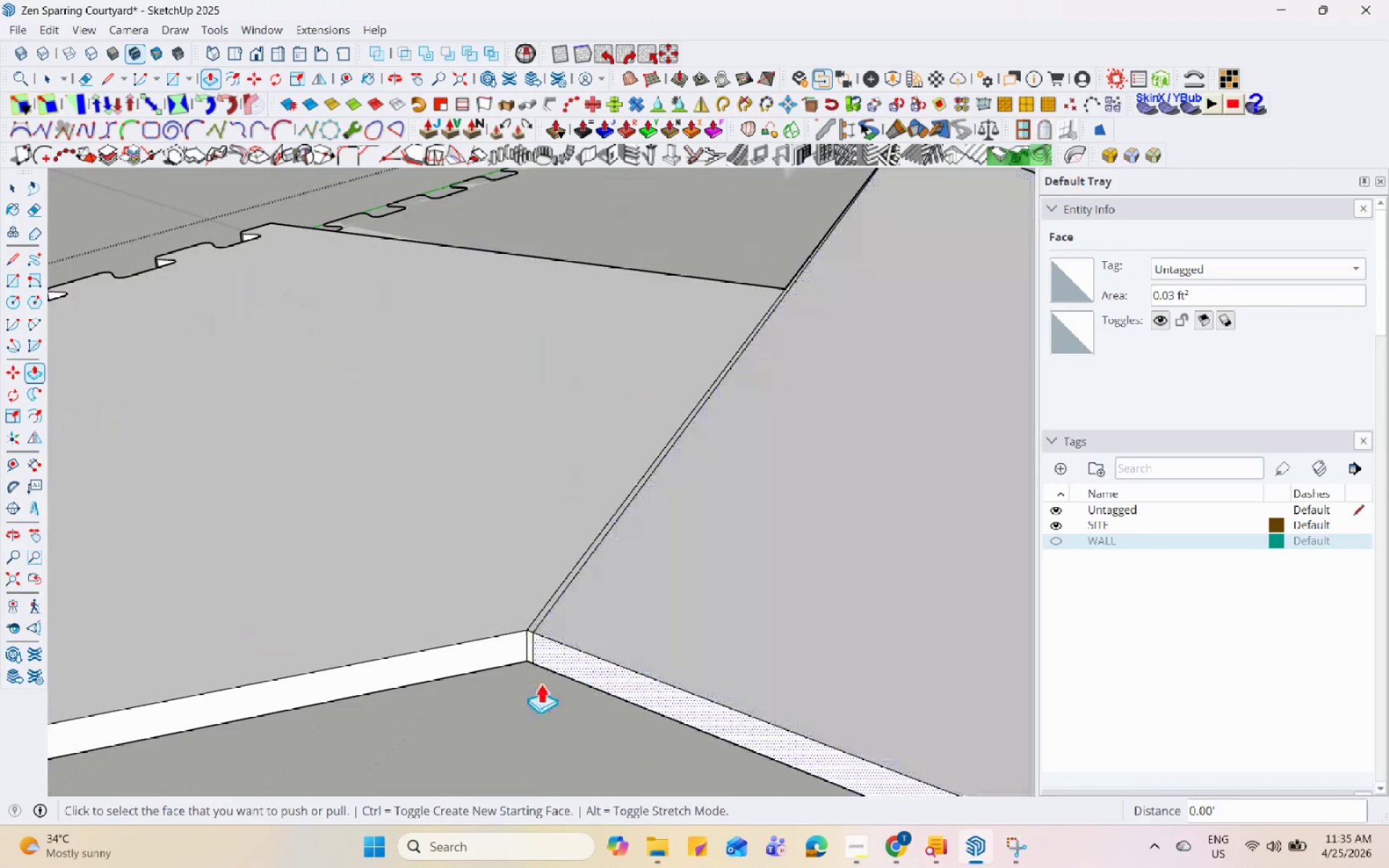 
scroll: coordinate [510, 716], scroll_direction: down, amount: 6.0
 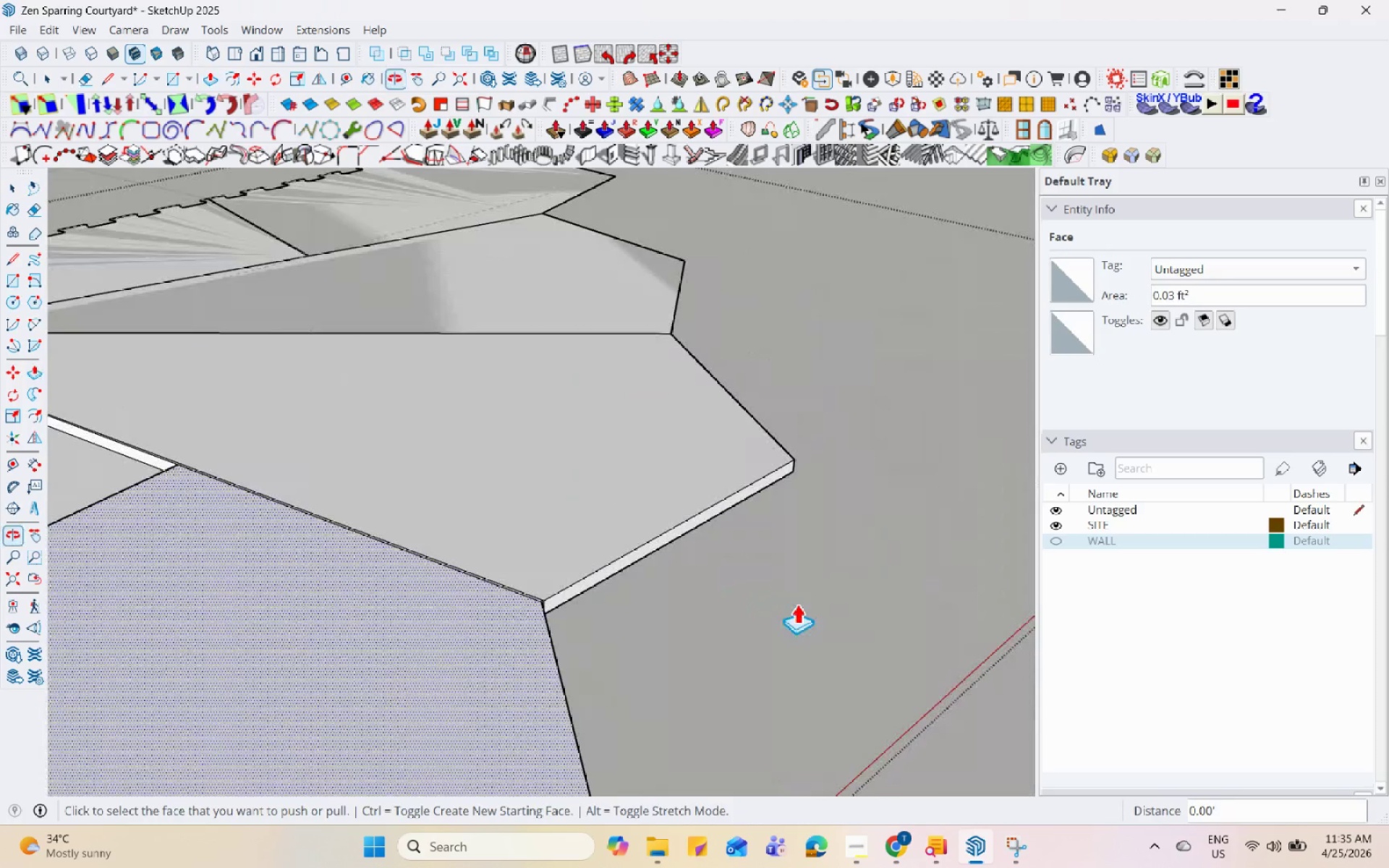 
scroll: coordinate [402, 714], scroll_direction: up, amount: 15.0
 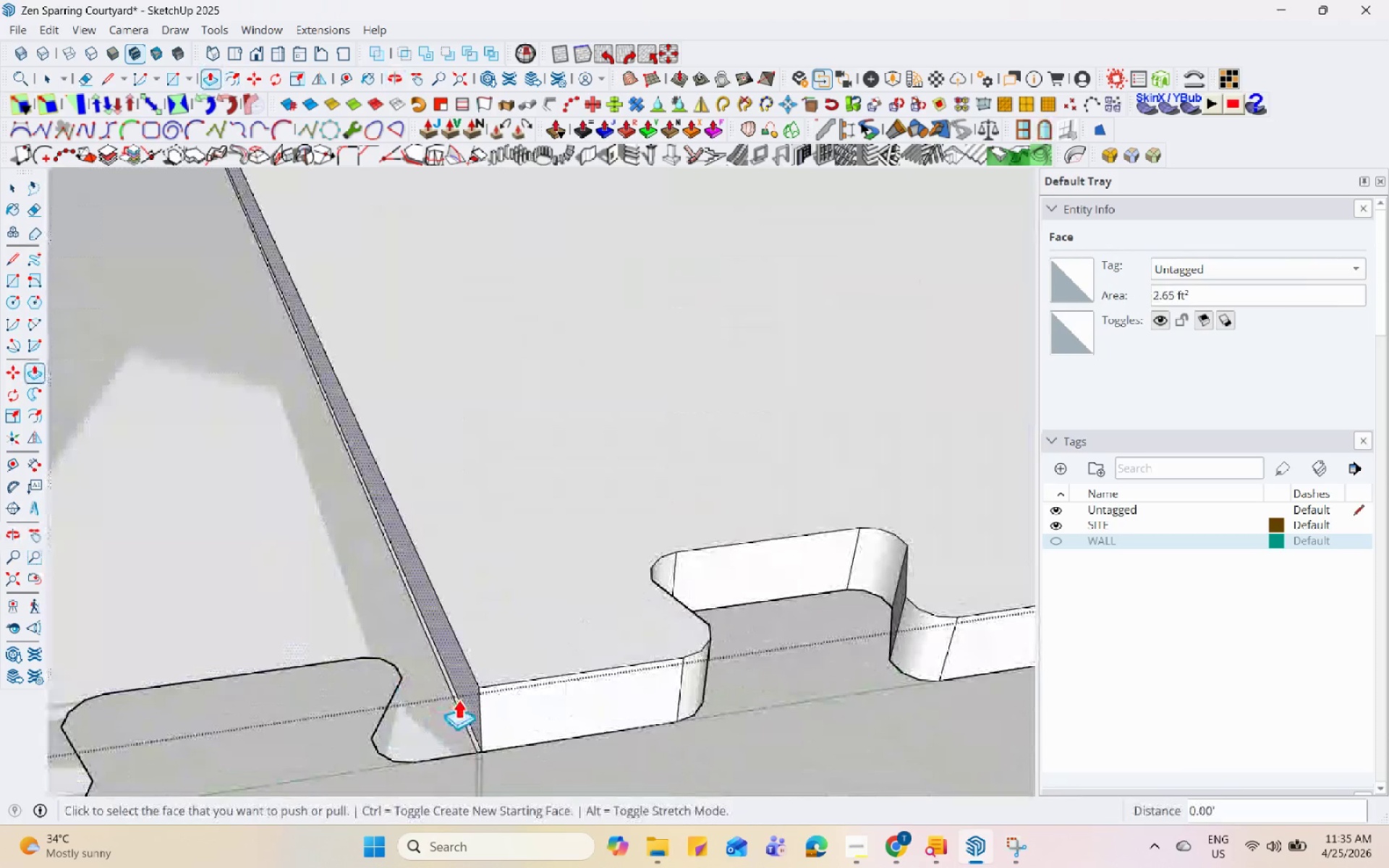 
left_click([458, 699])
 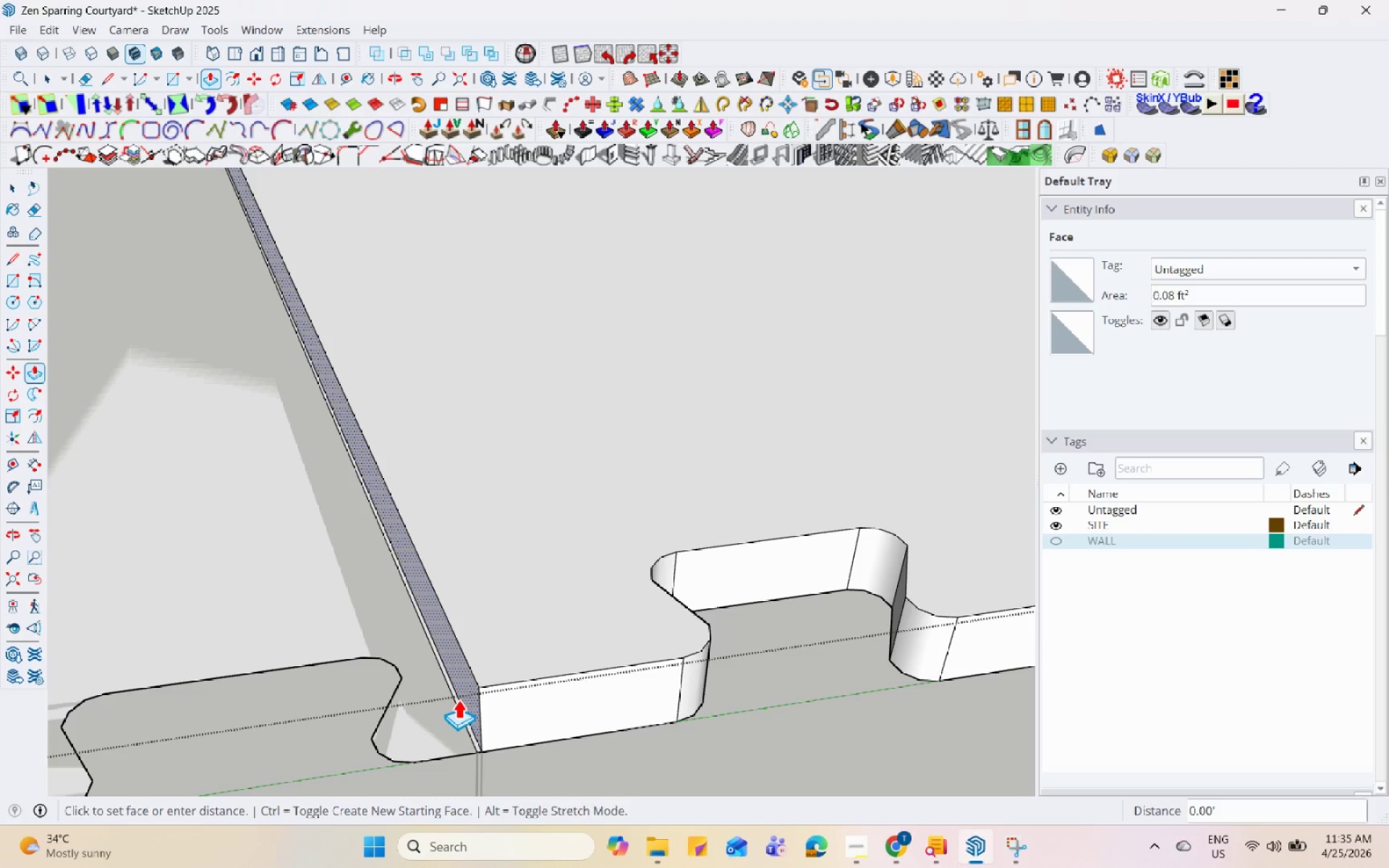 
key(Space)
 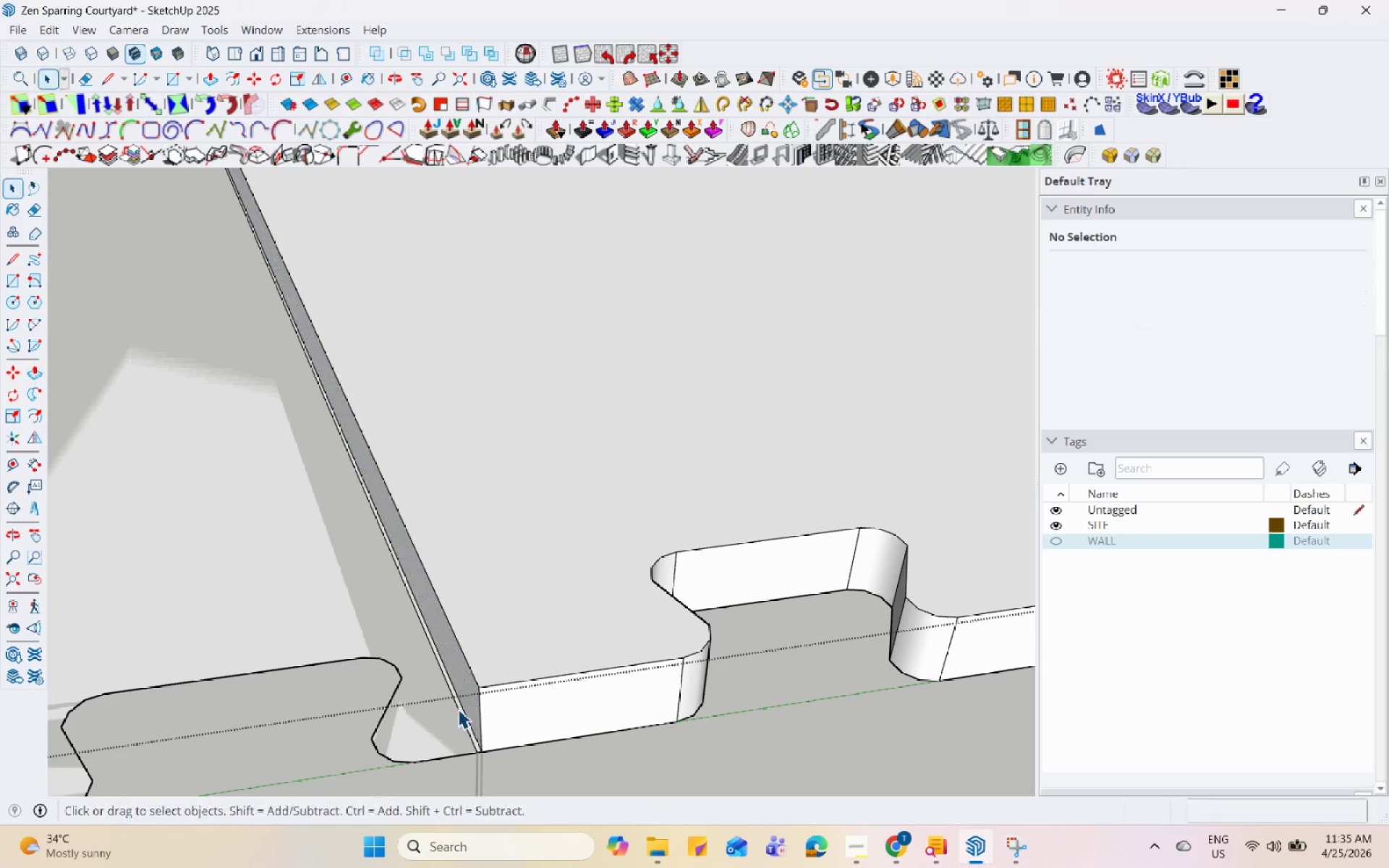 
key(P)
 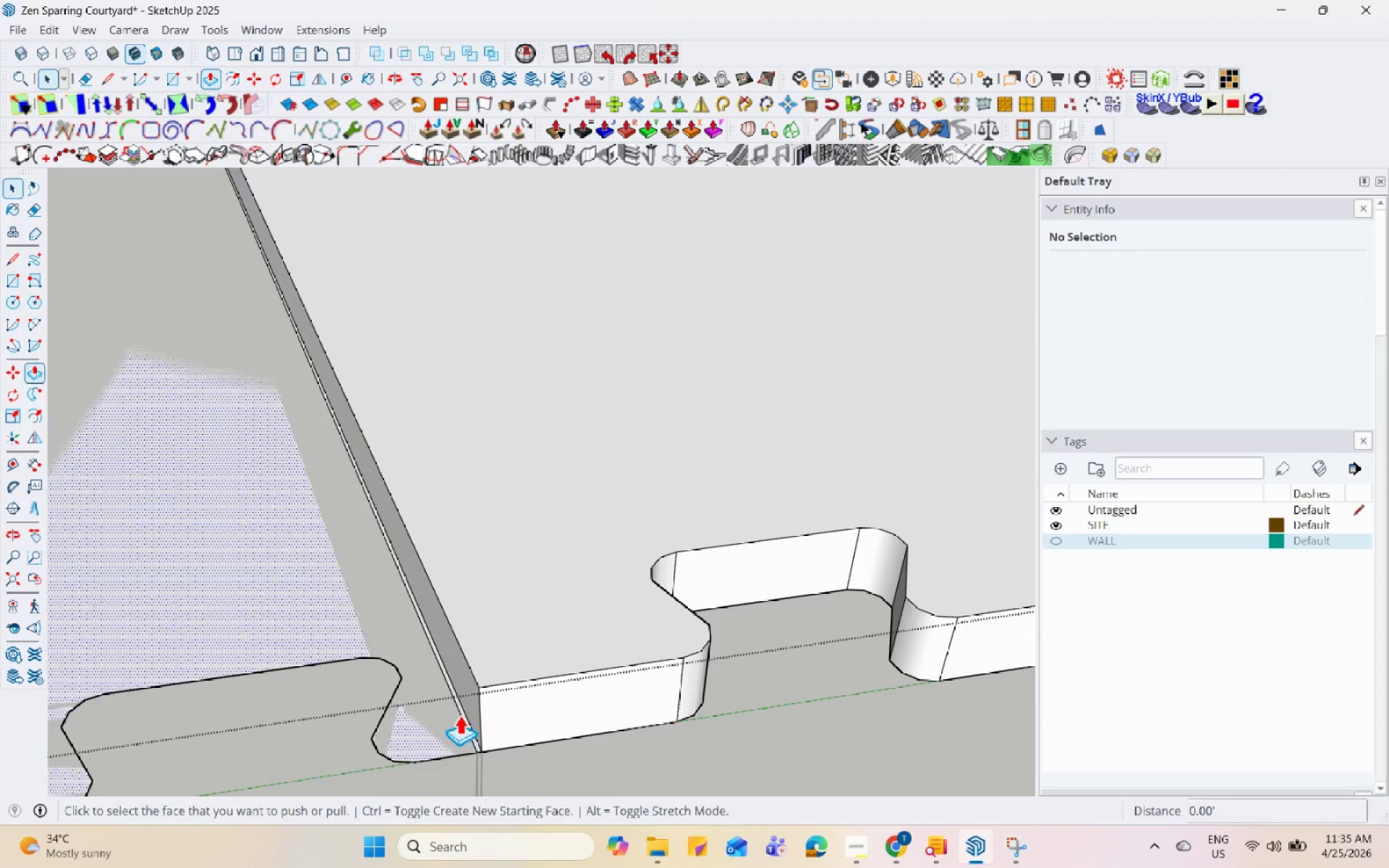 
scroll: coordinate [459, 718], scroll_direction: up, amount: 3.0
 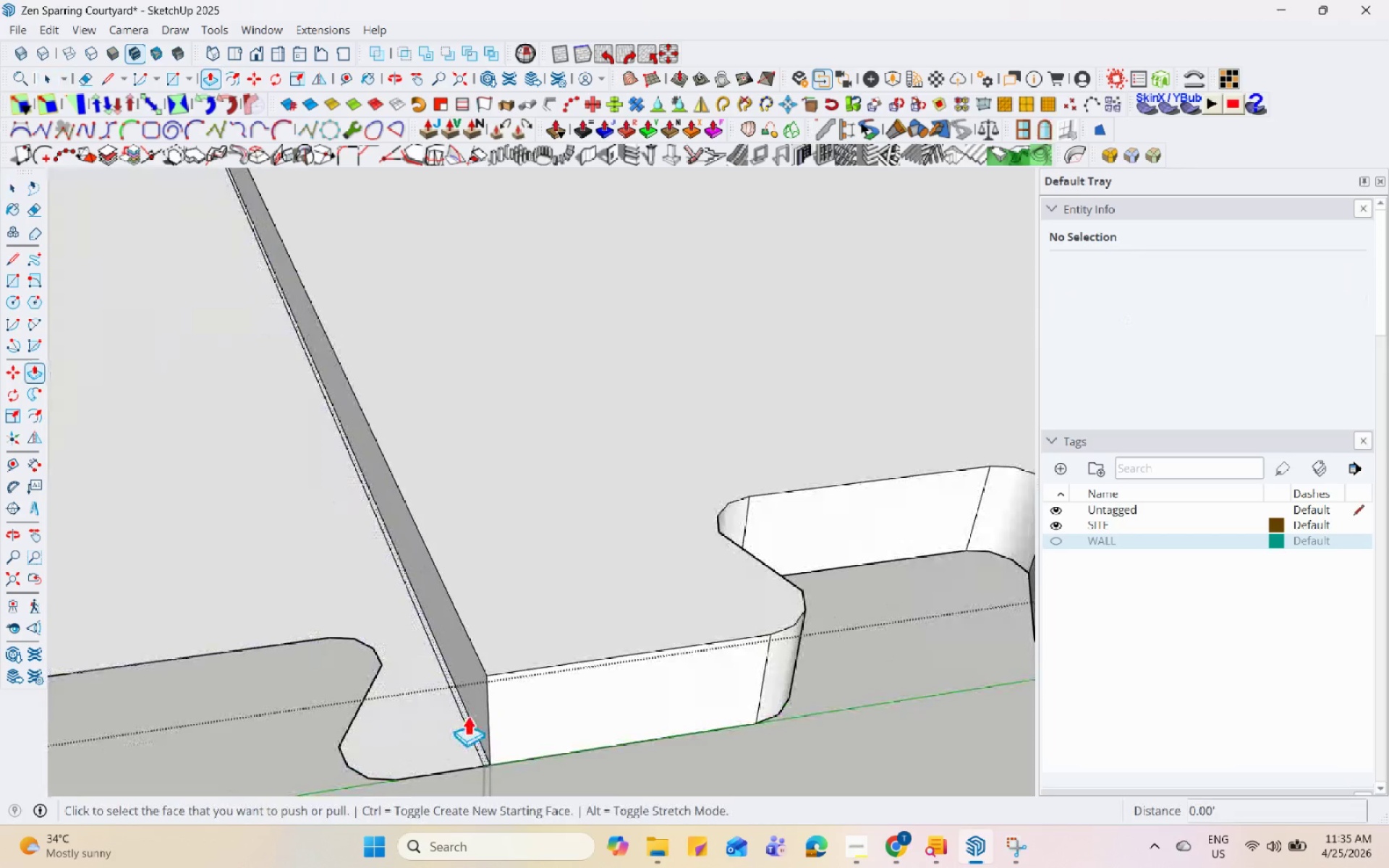 
double_click([467, 715])
 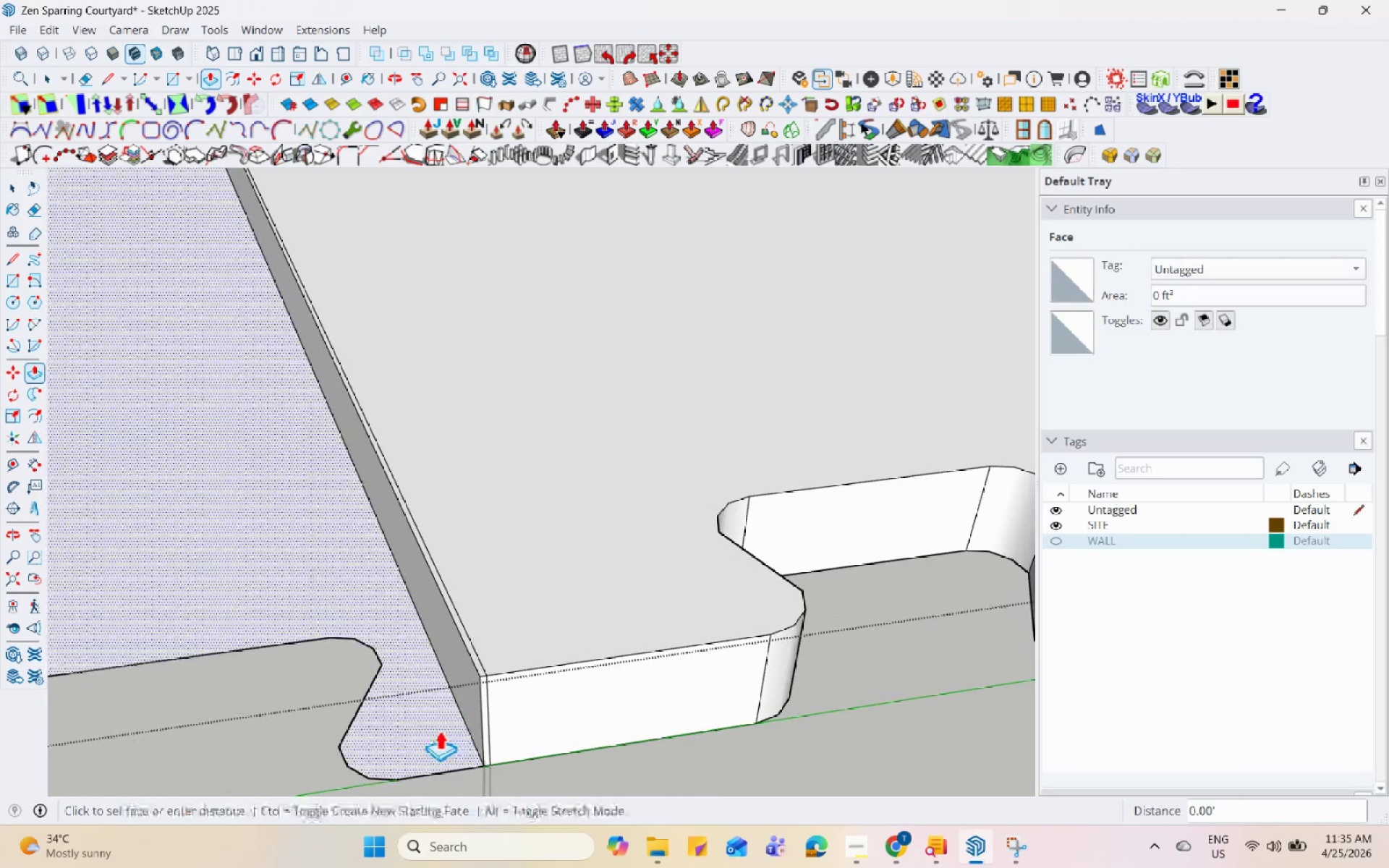 
triple_click([439, 730])
 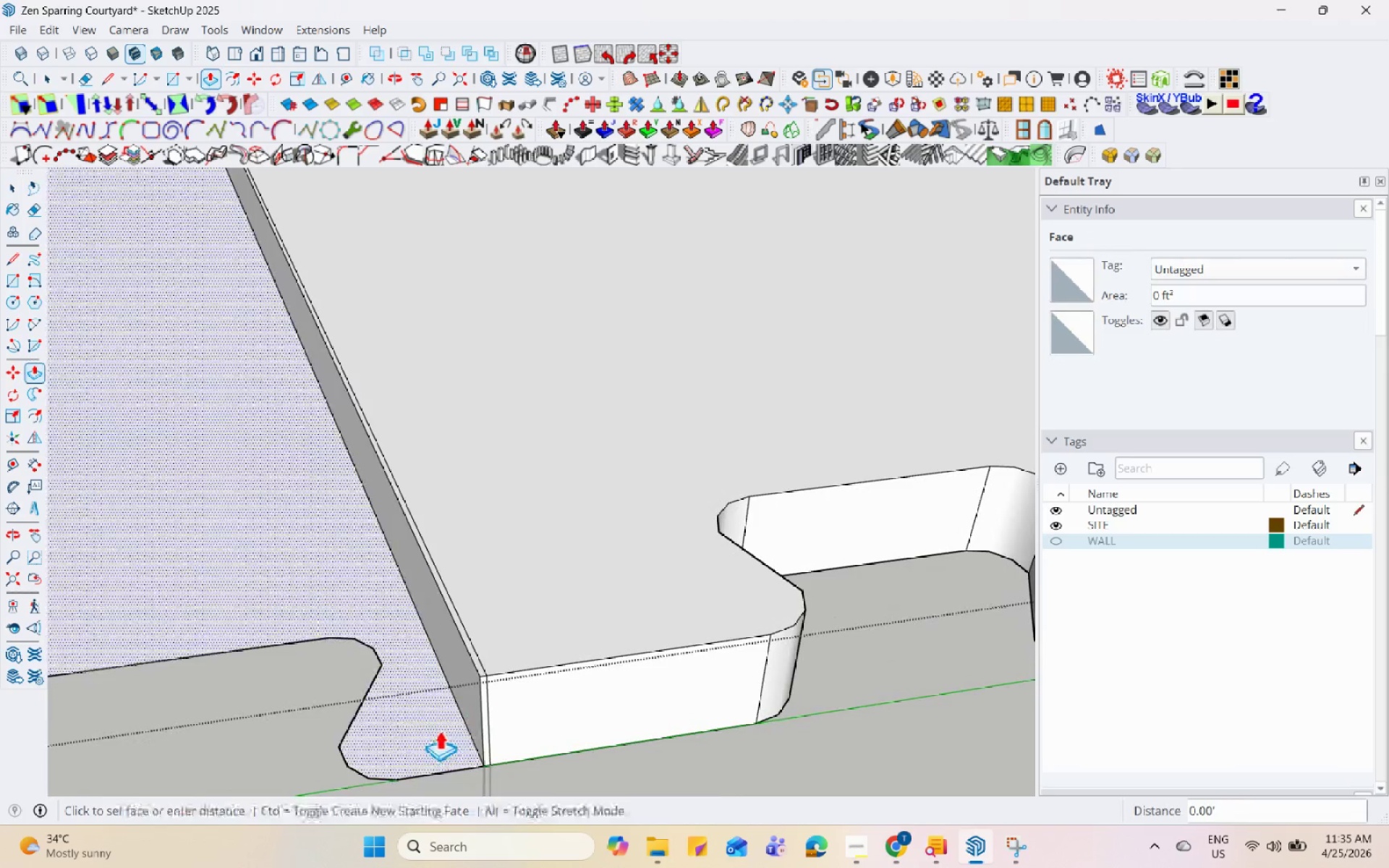 
triple_click([439, 730])
 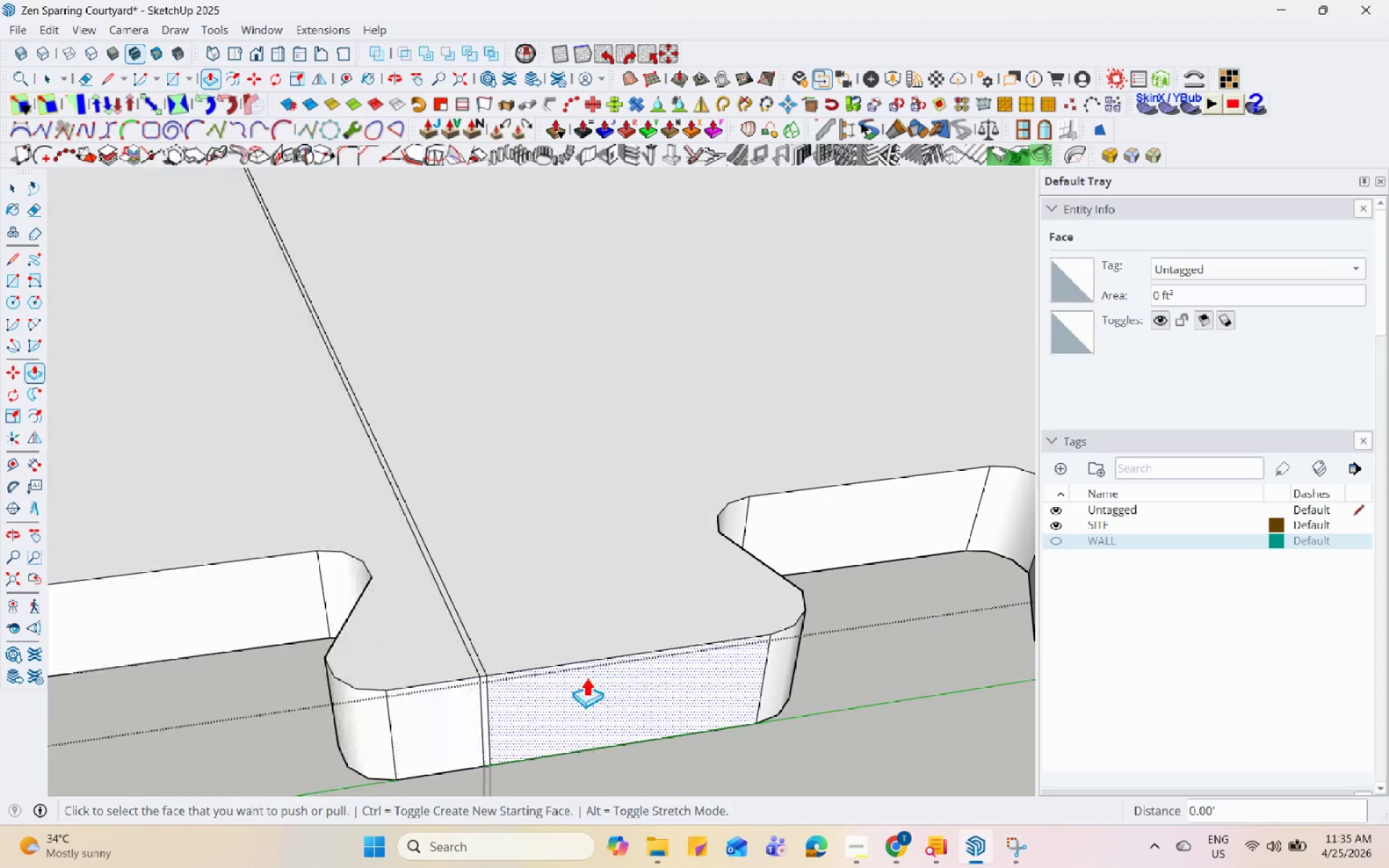 
scroll: coordinate [603, 699], scroll_direction: down, amount: 20.0
 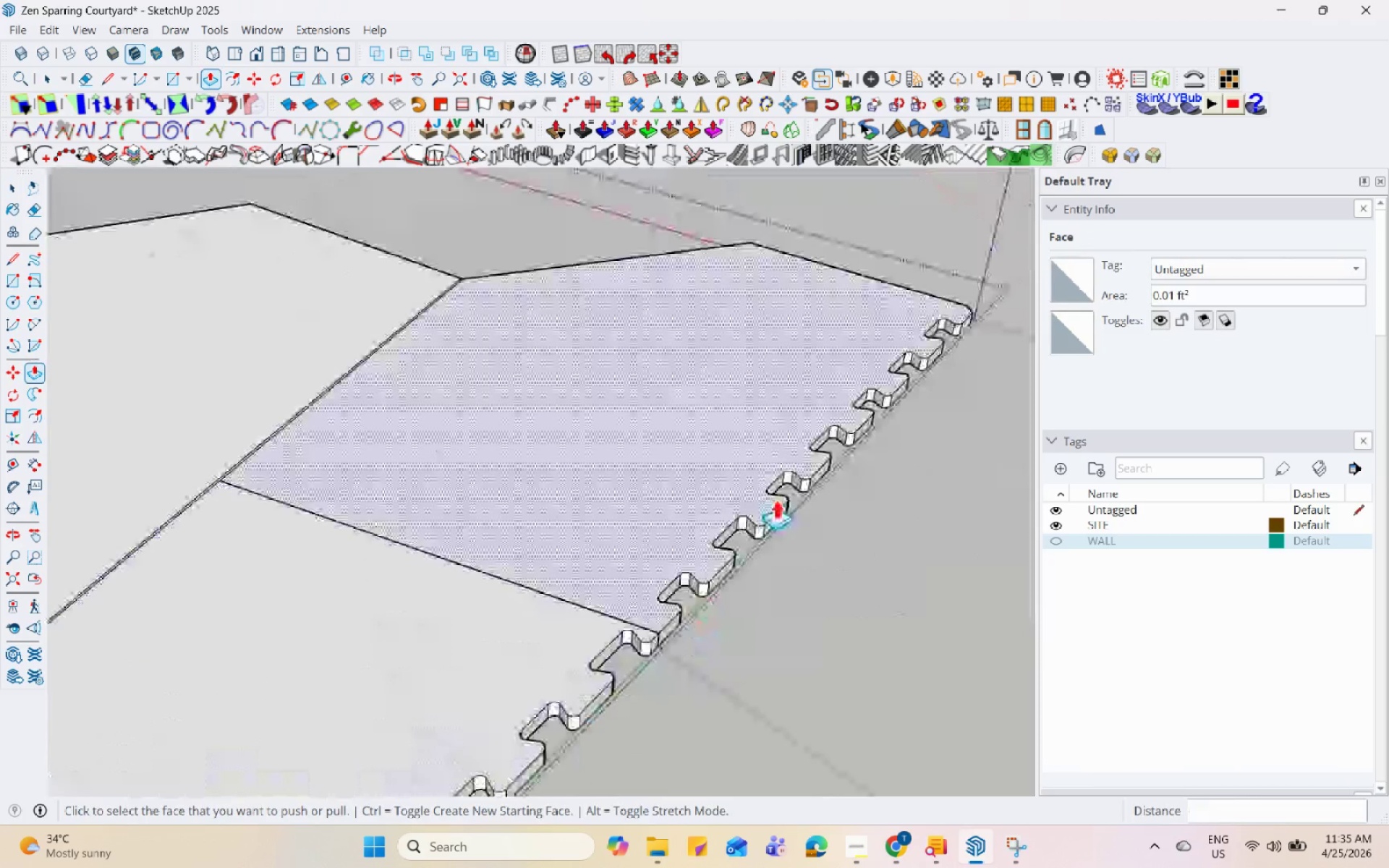 
left_click([698, 702])
 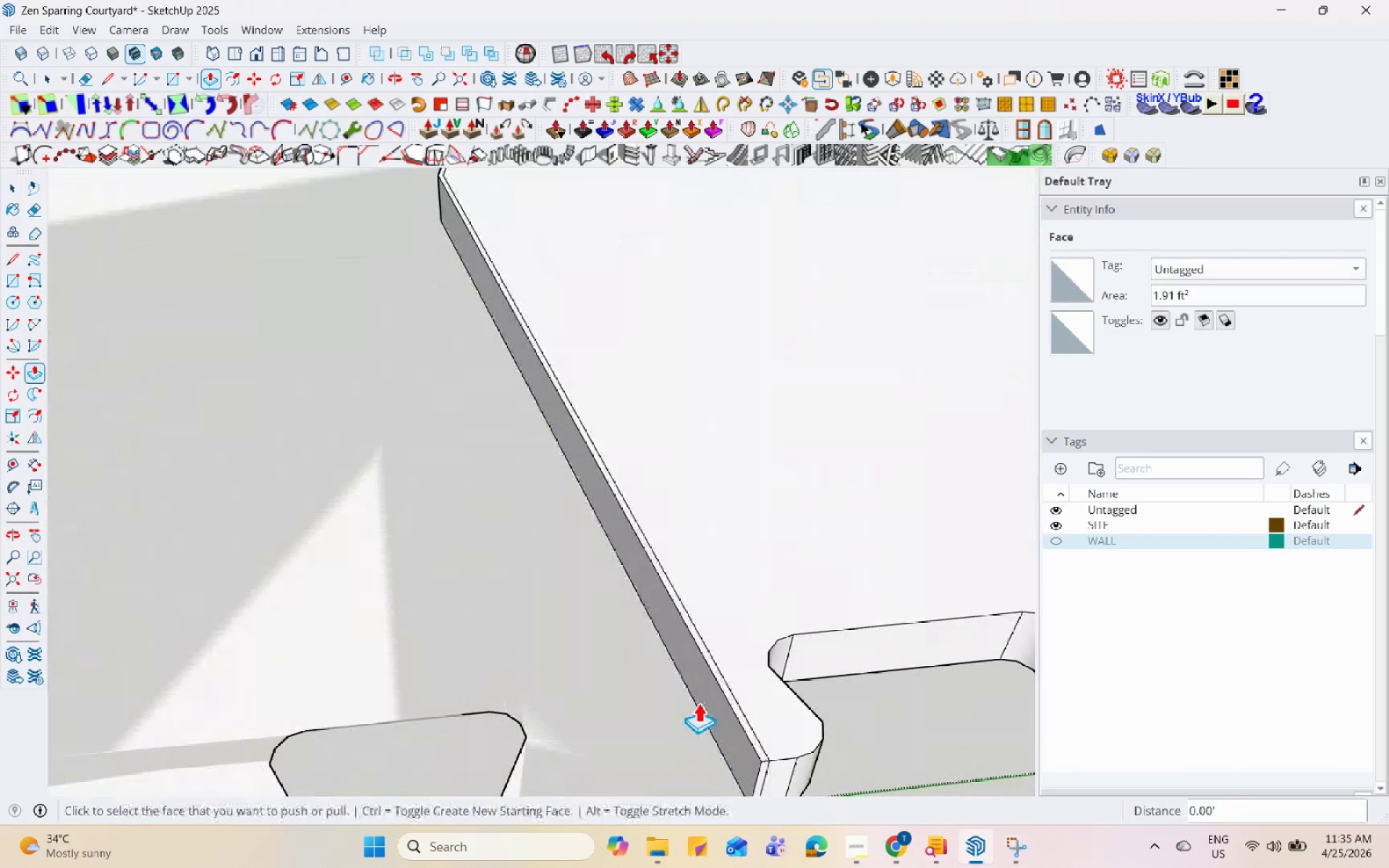 
scroll: coordinate [673, 702], scroll_direction: up, amount: 13.0
 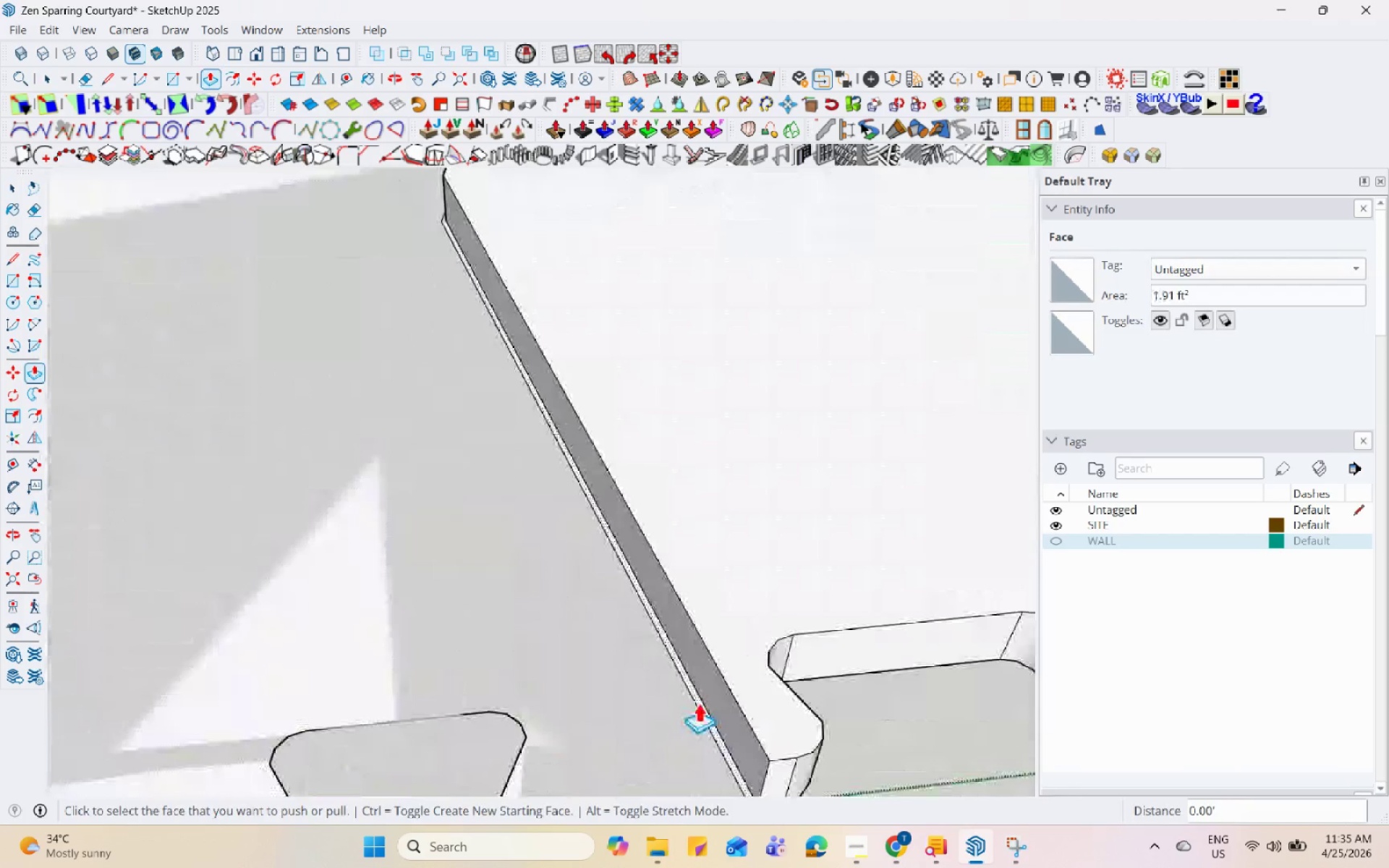 
double_click([698, 702])
 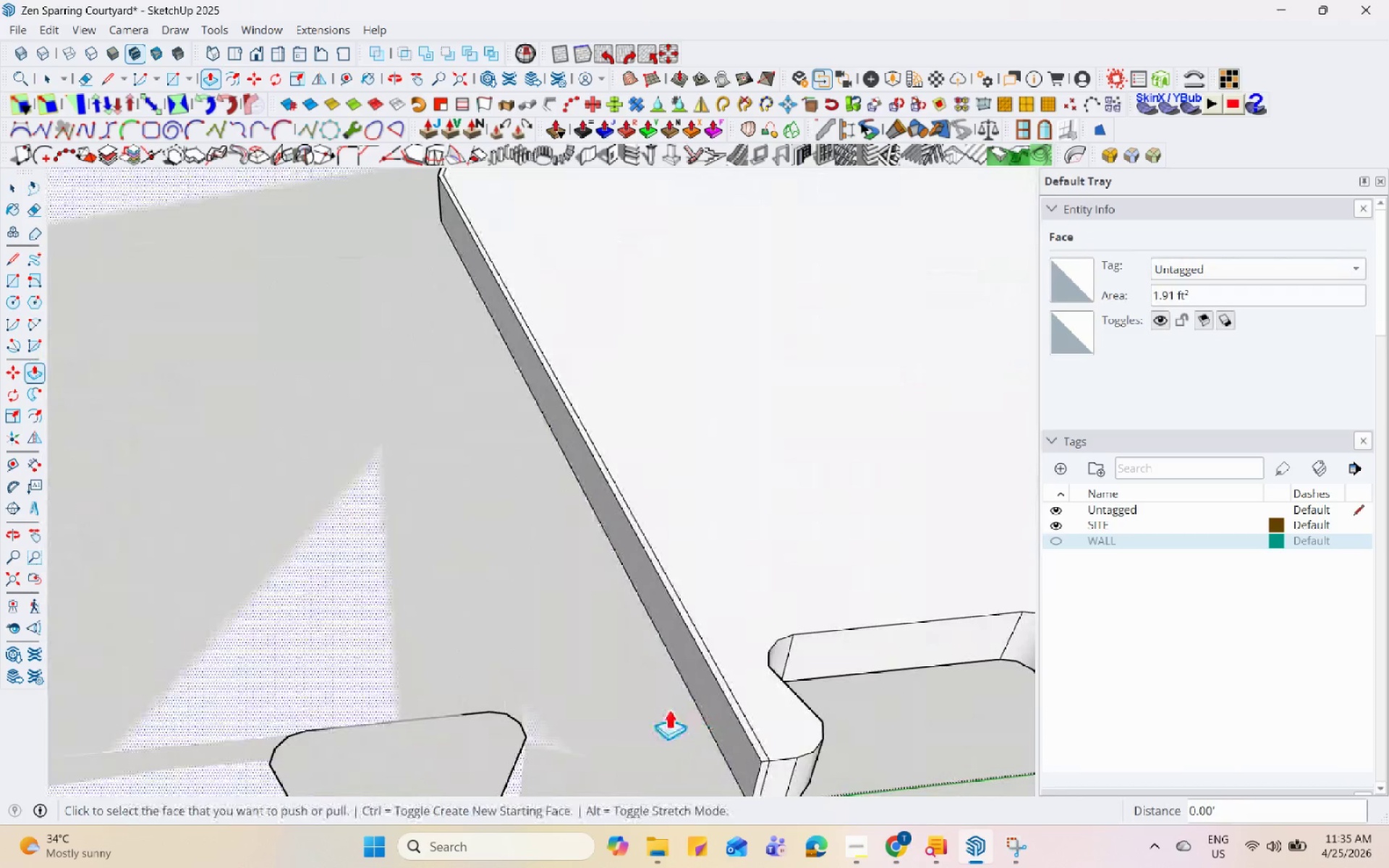 
scroll: coordinate [591, 342], scroll_direction: up, amount: 1.0
 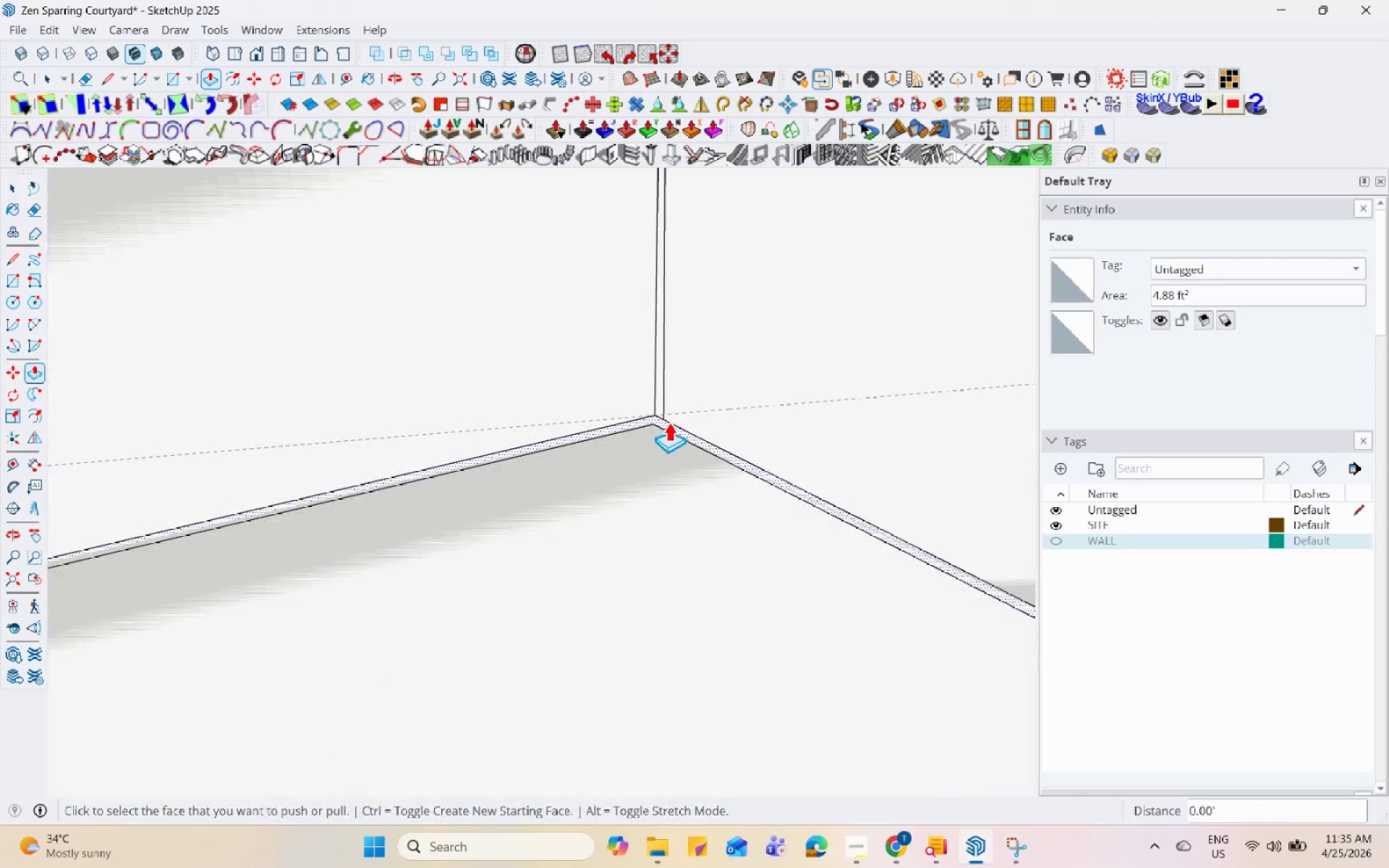 
double_click([668, 422])
 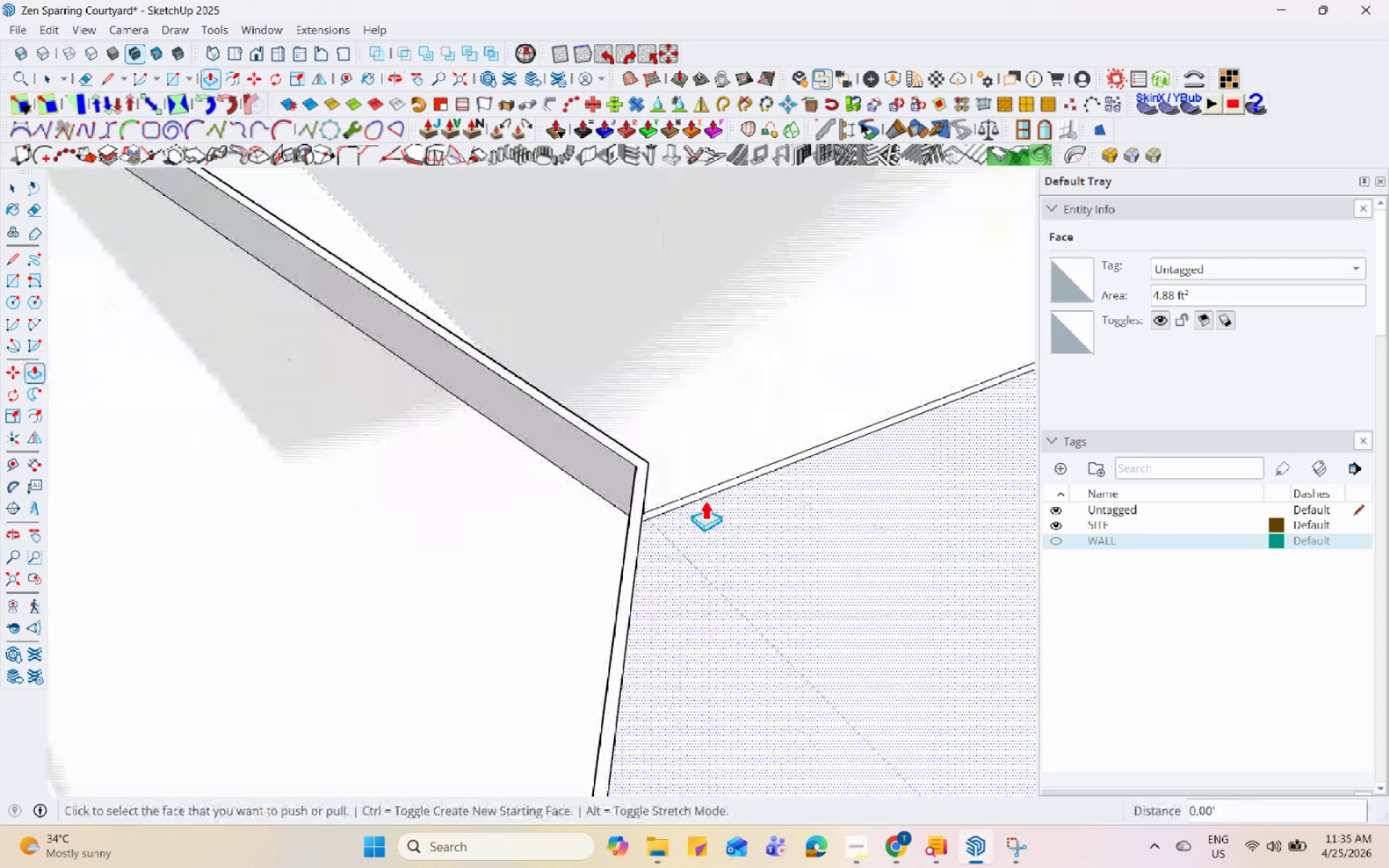 
double_click([708, 493])
 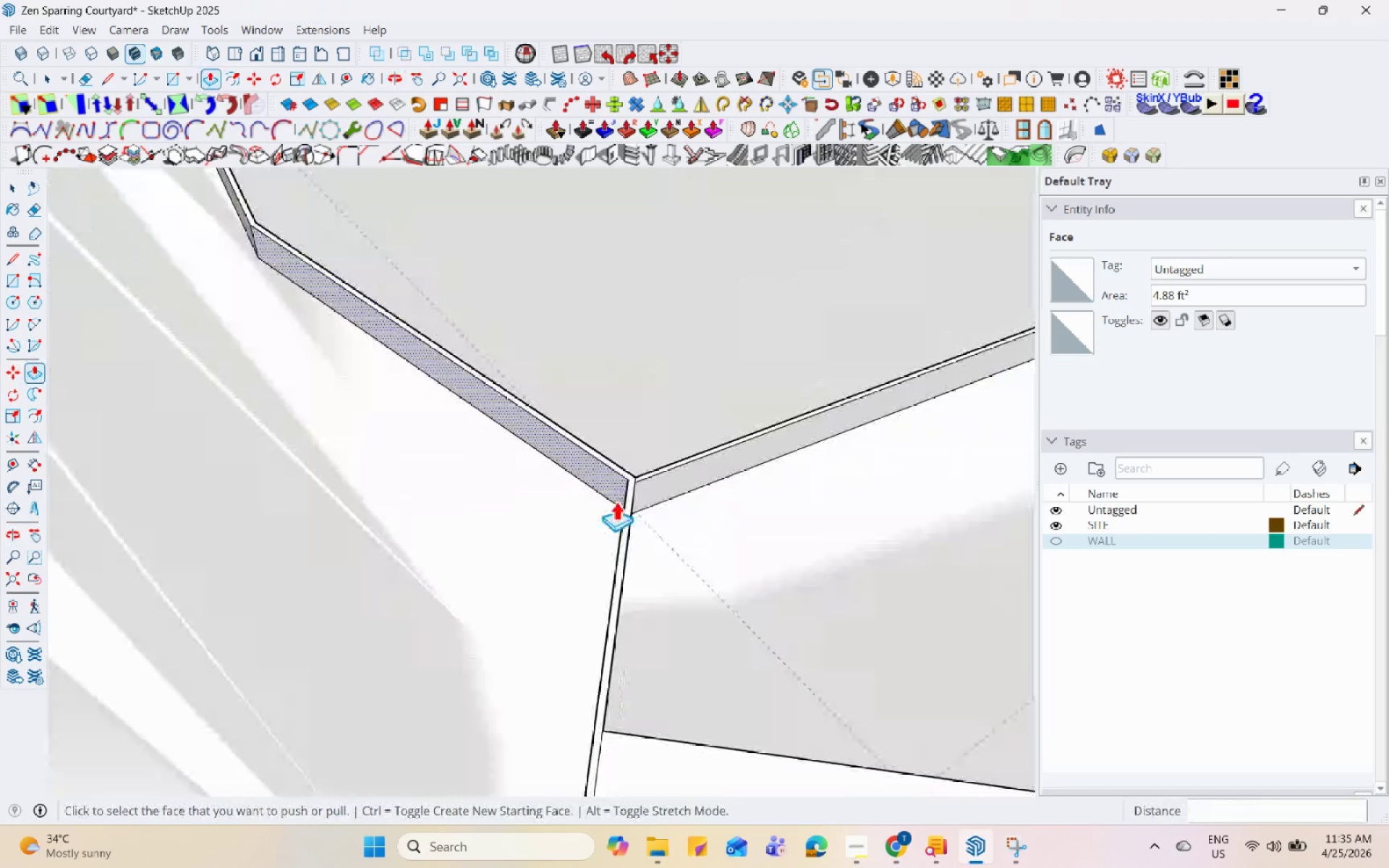 
scroll: coordinate [186, 450], scroll_direction: down, amount: 28.0
 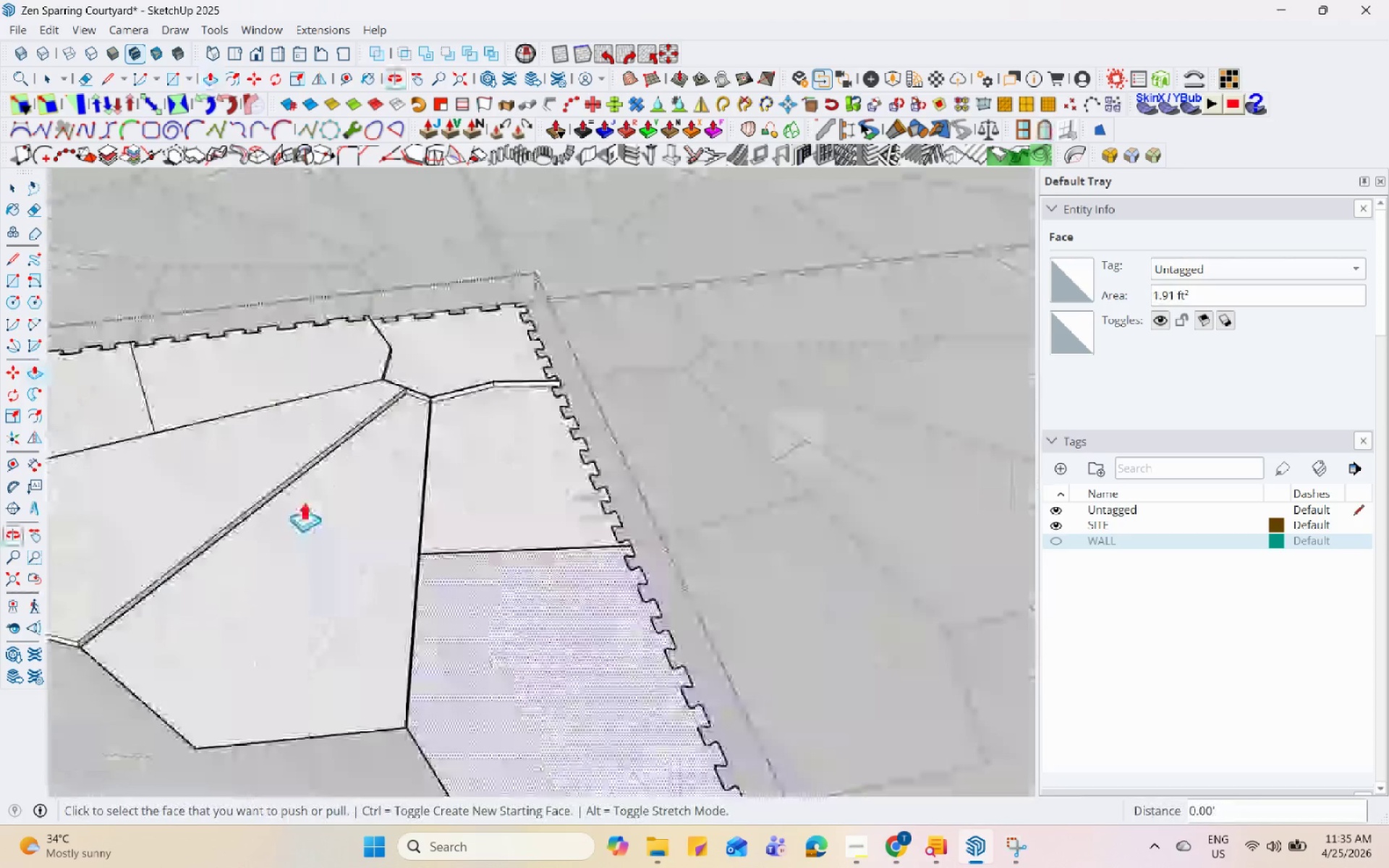 
double_click([260, 582])
 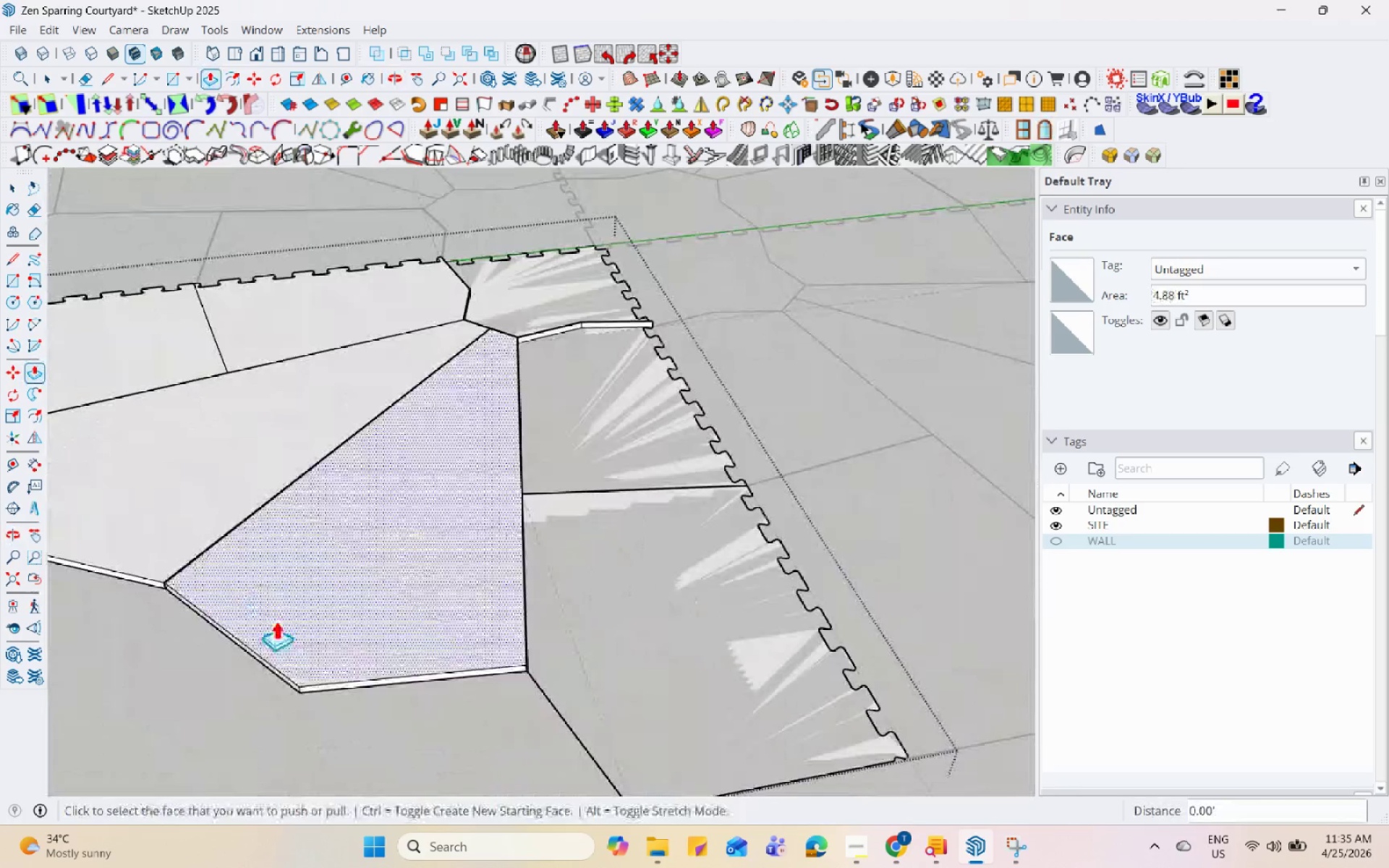 
scroll: coordinate [412, 637], scroll_direction: up, amount: 27.0
 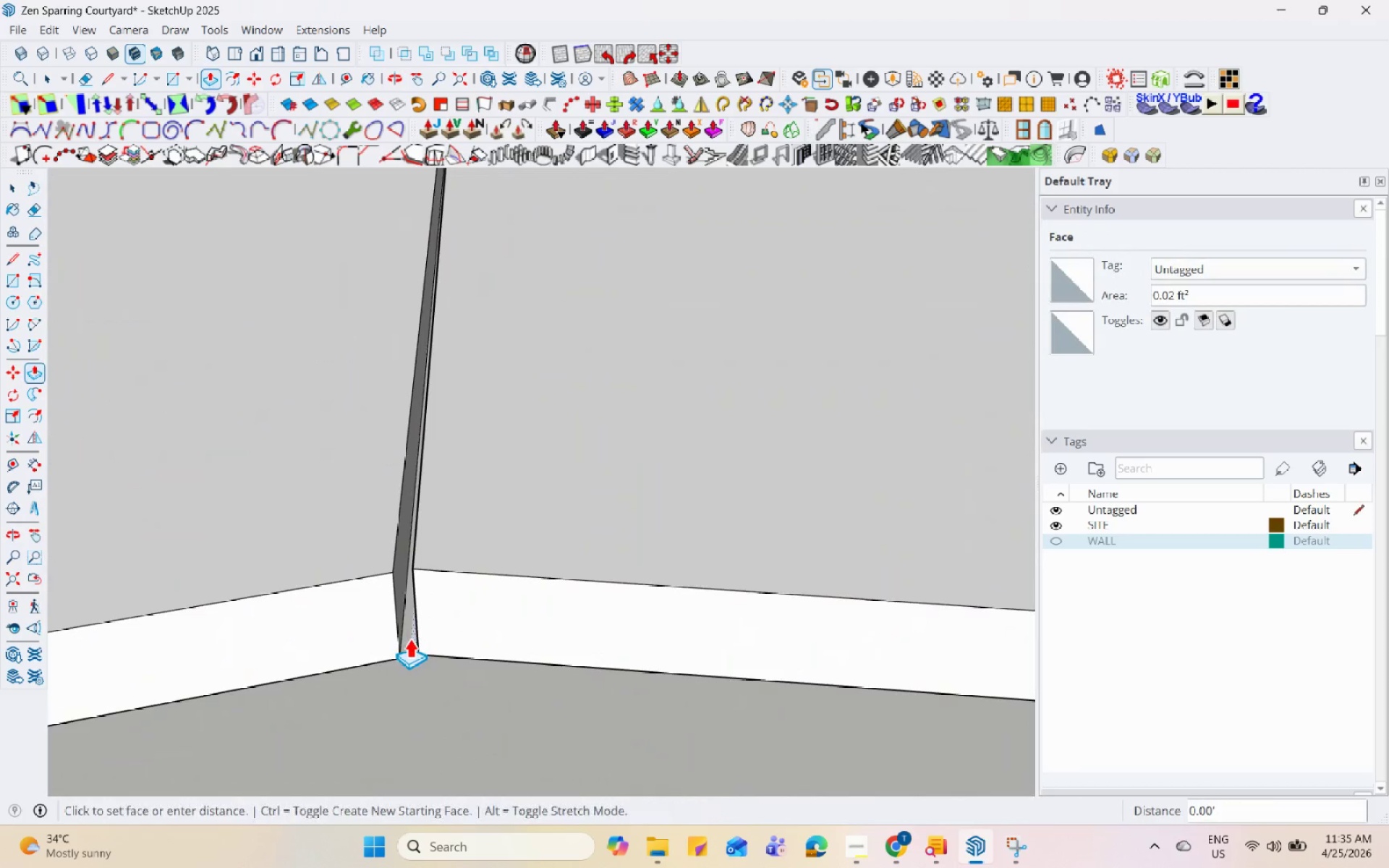 
double_click([409, 638])
 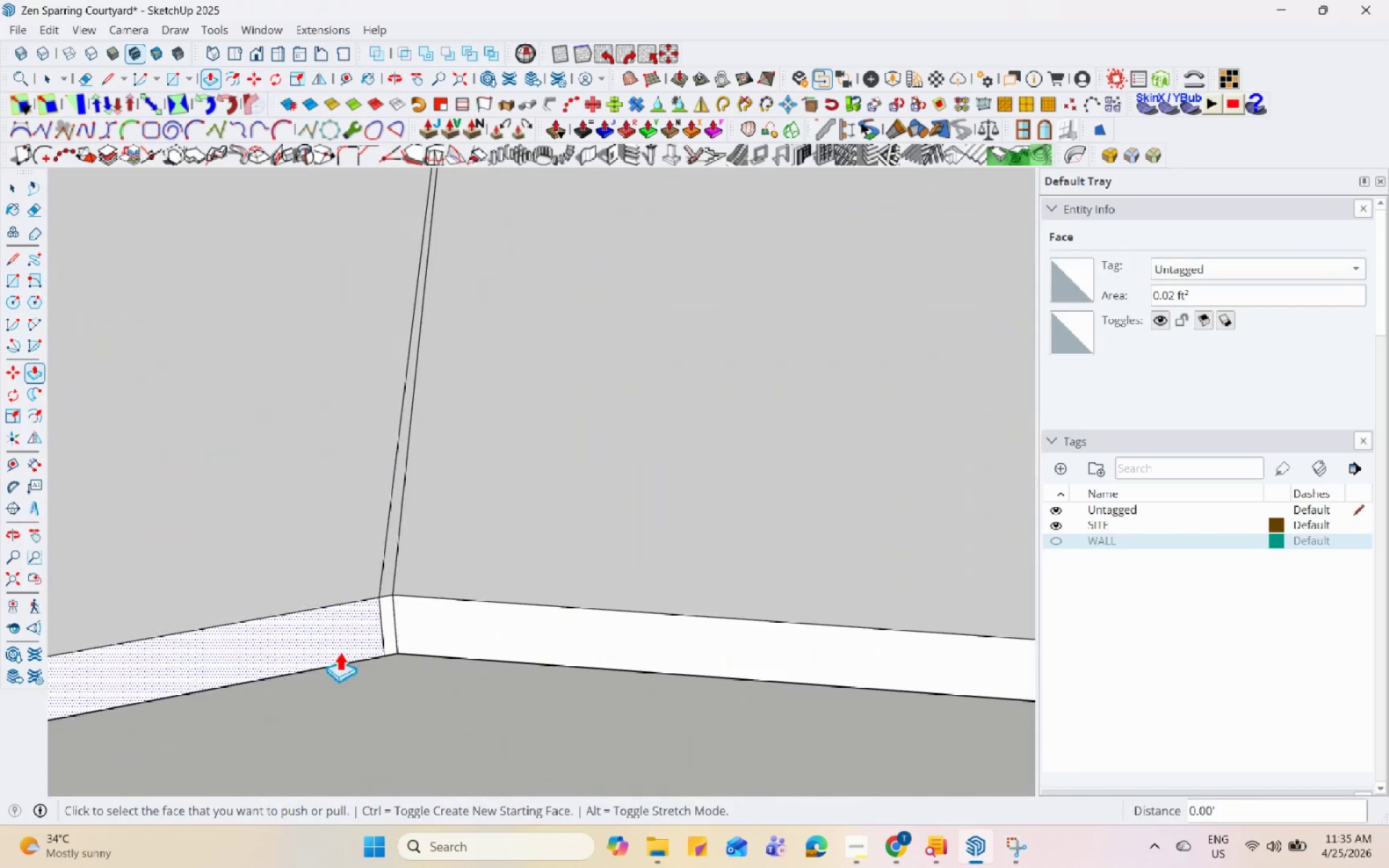 
scroll: coordinate [346, 649], scroll_direction: down, amount: 27.0
 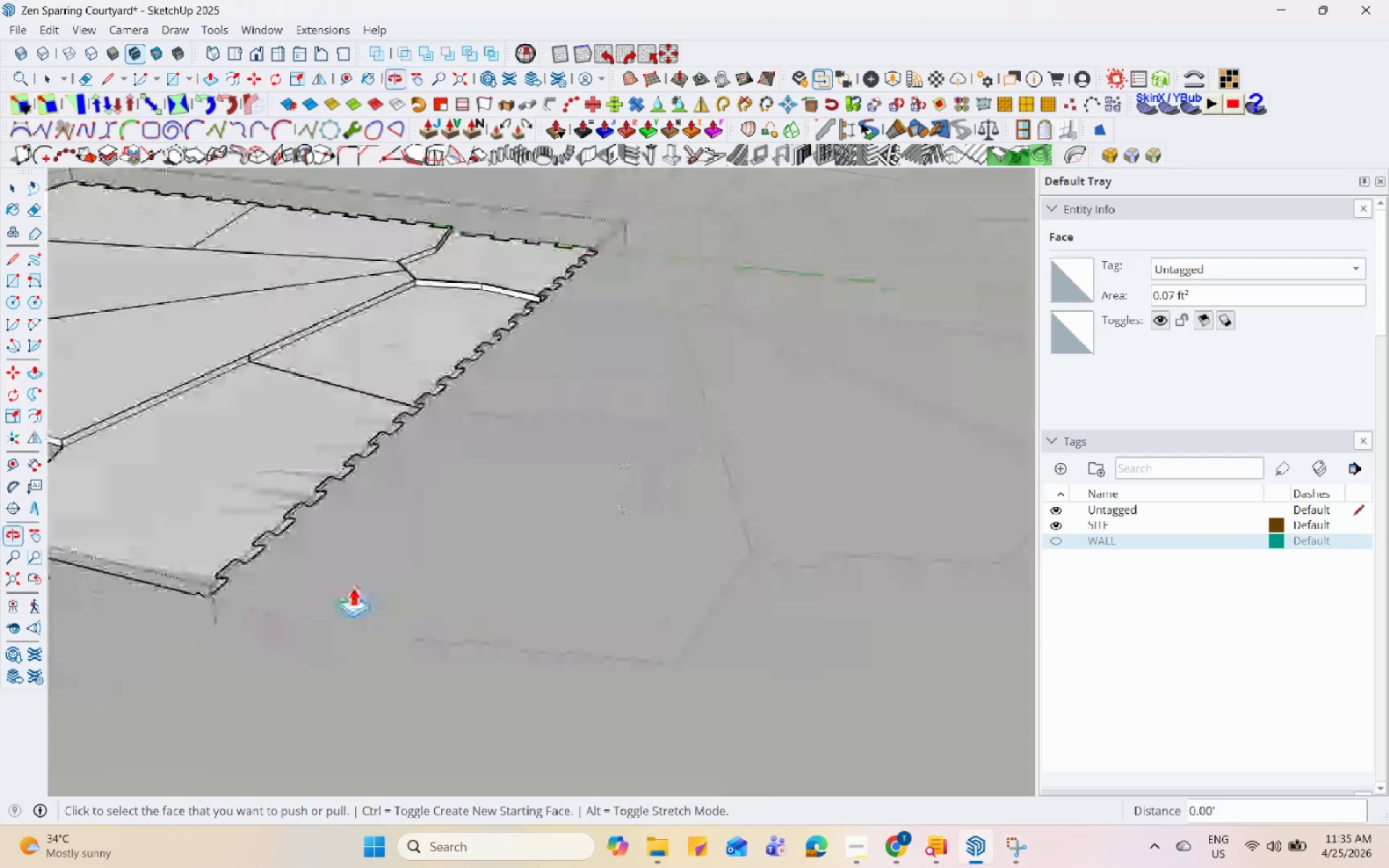 
scroll: coordinate [386, 511], scroll_direction: up, amount: 5.0
 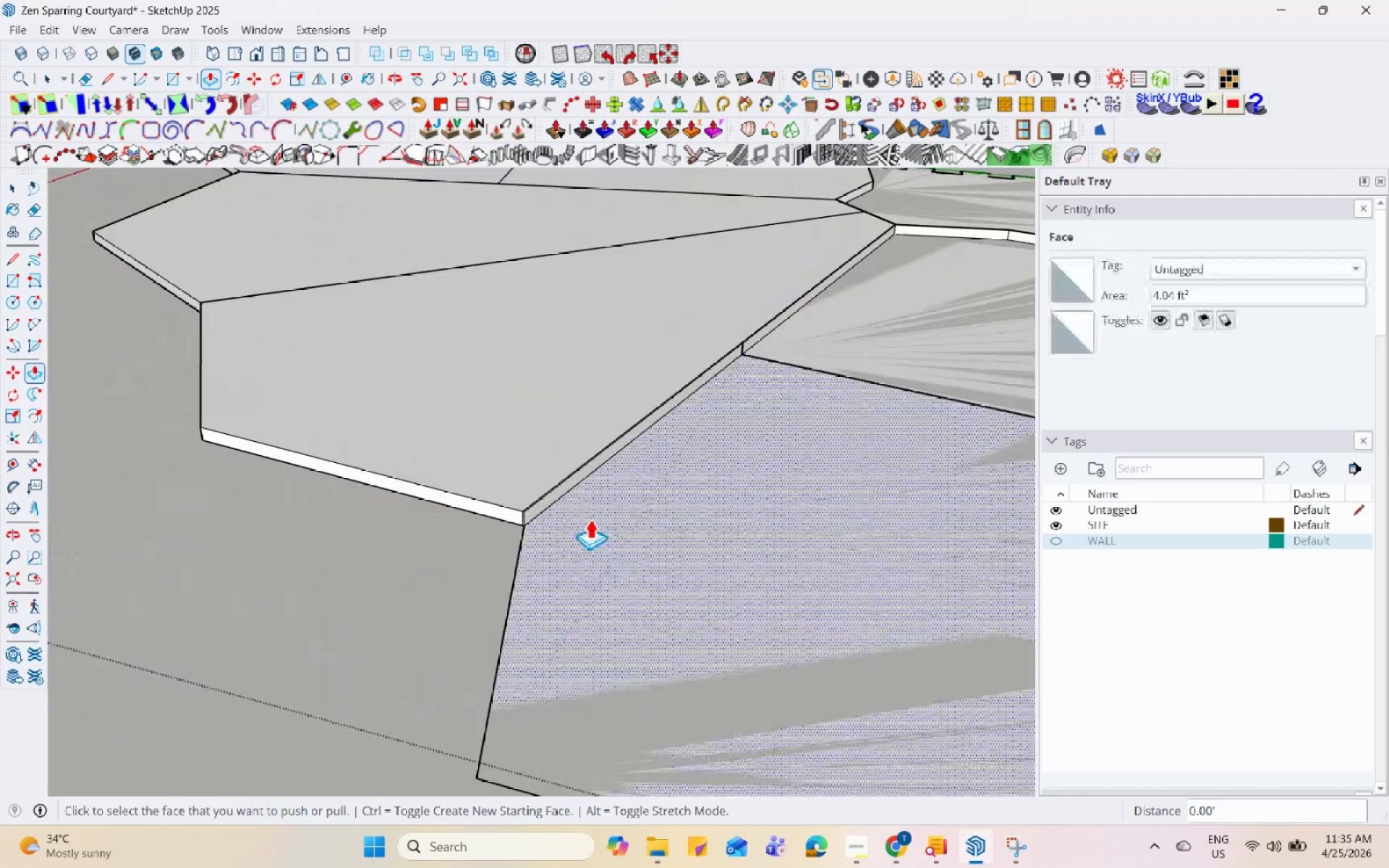 
double_click([565, 519])
 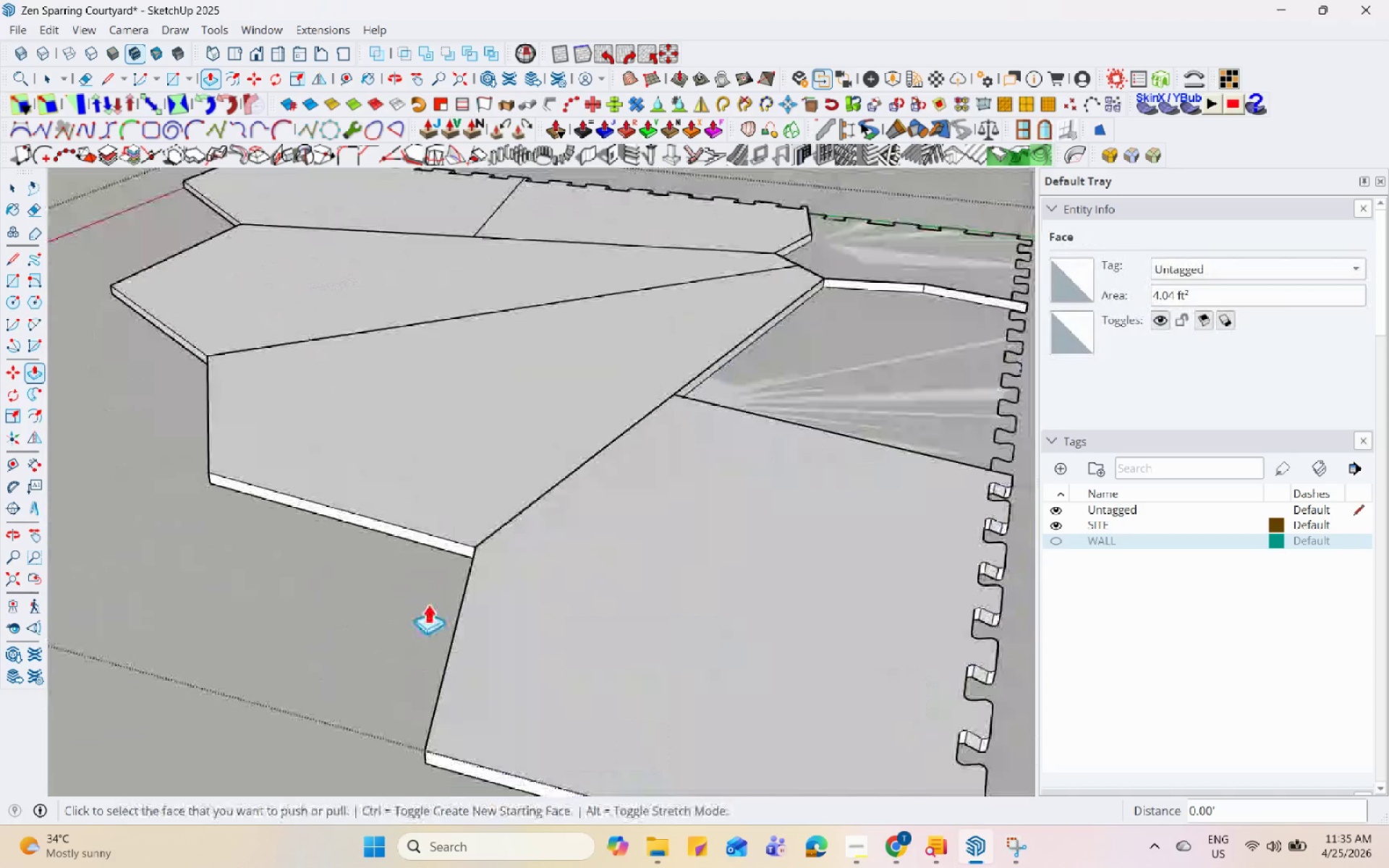 
left_click([565, 519])
 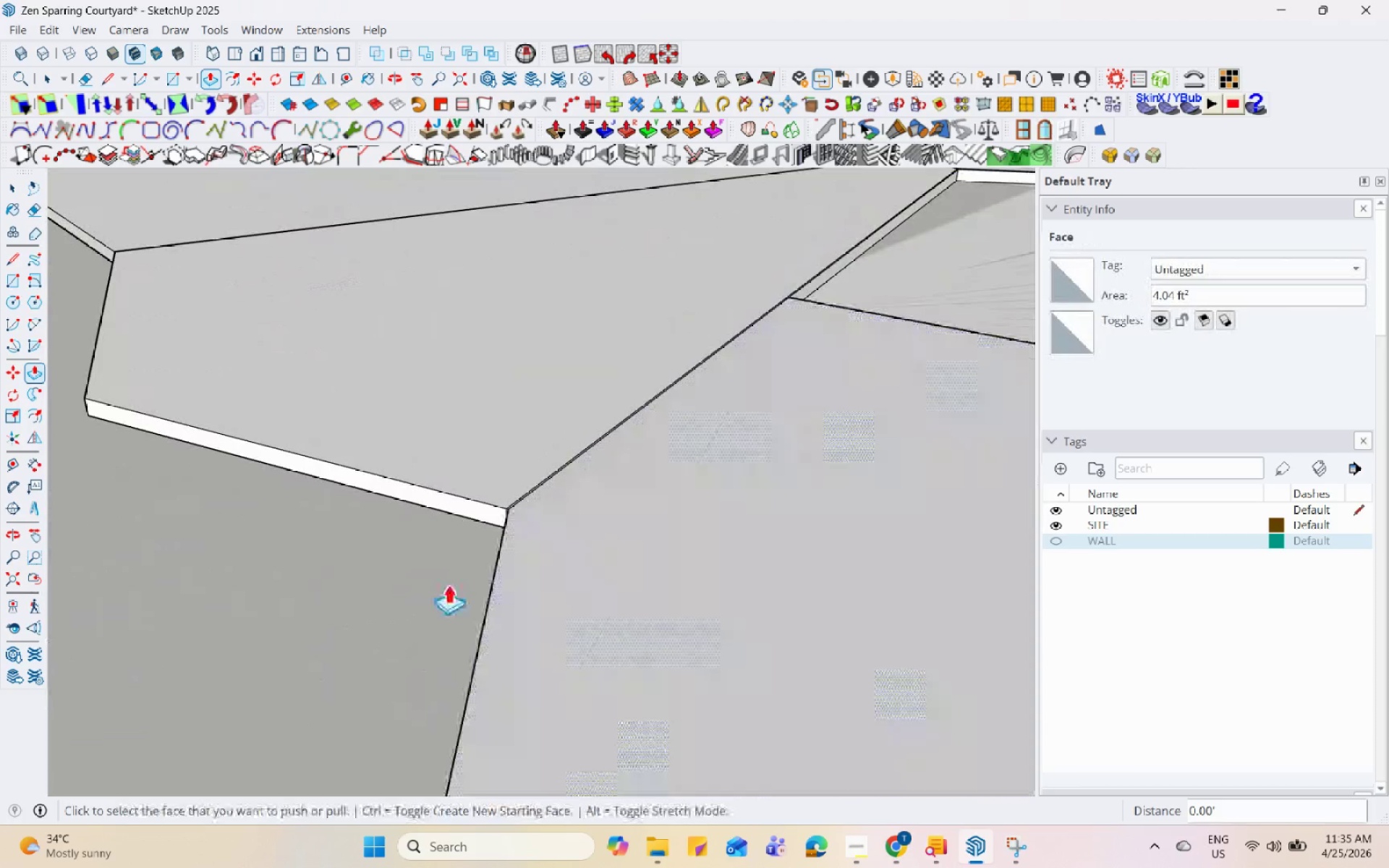 
scroll: coordinate [565, 519], scroll_direction: up, amount: 3.0
 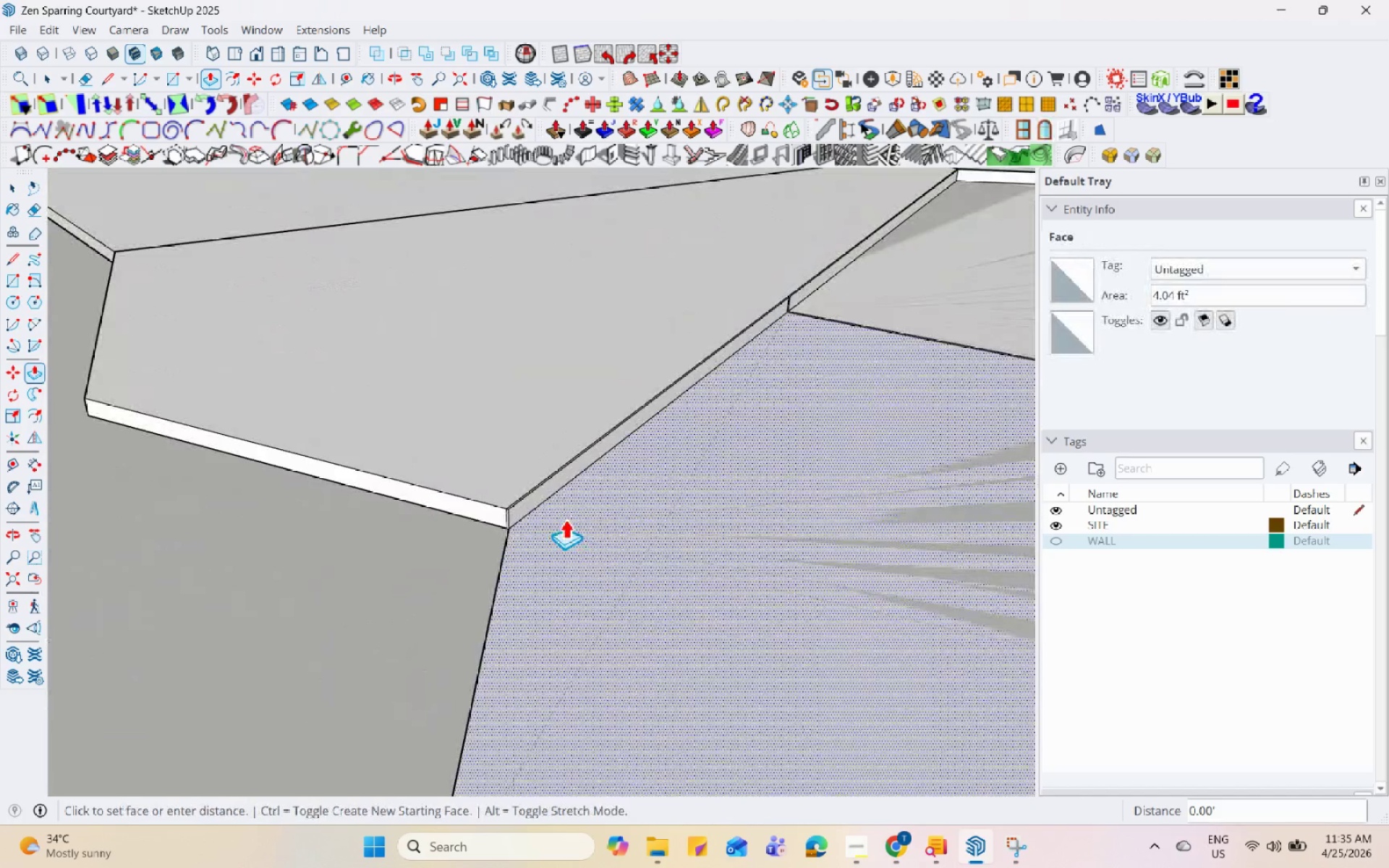 
scroll: coordinate [428, 603], scroll_direction: down, amount: 6.0
 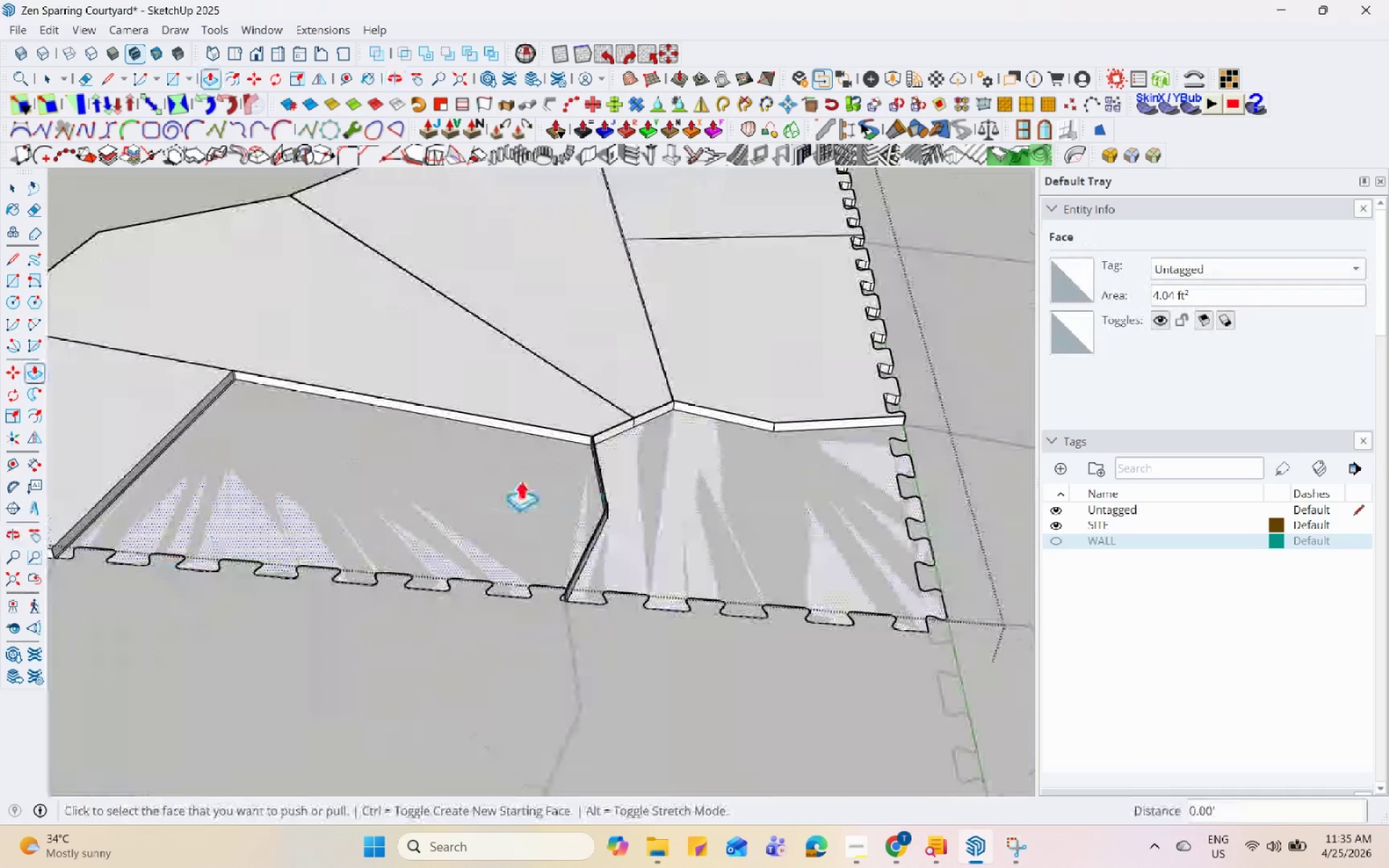 
double_click([520, 480])
 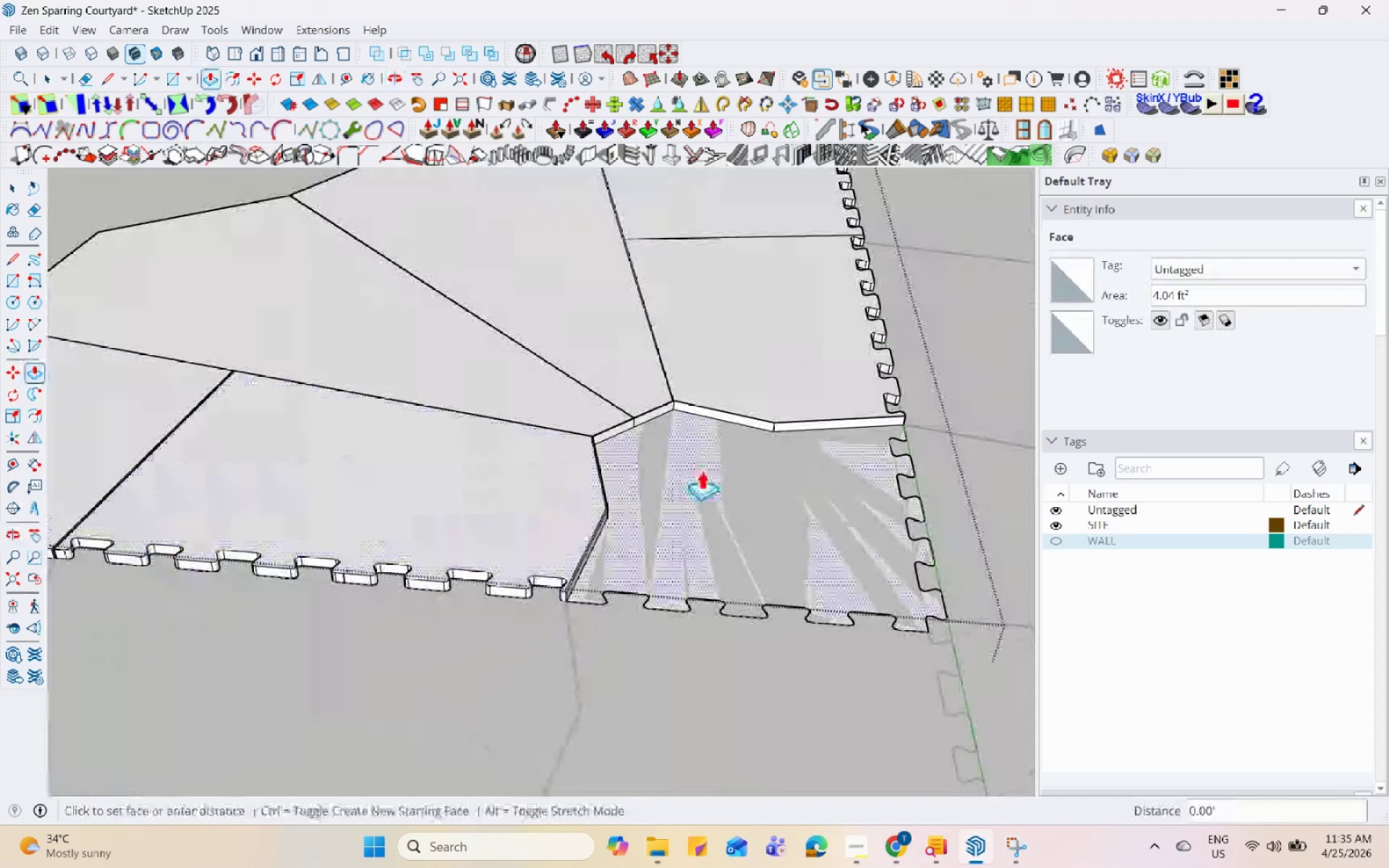 
triple_click([701, 469])
 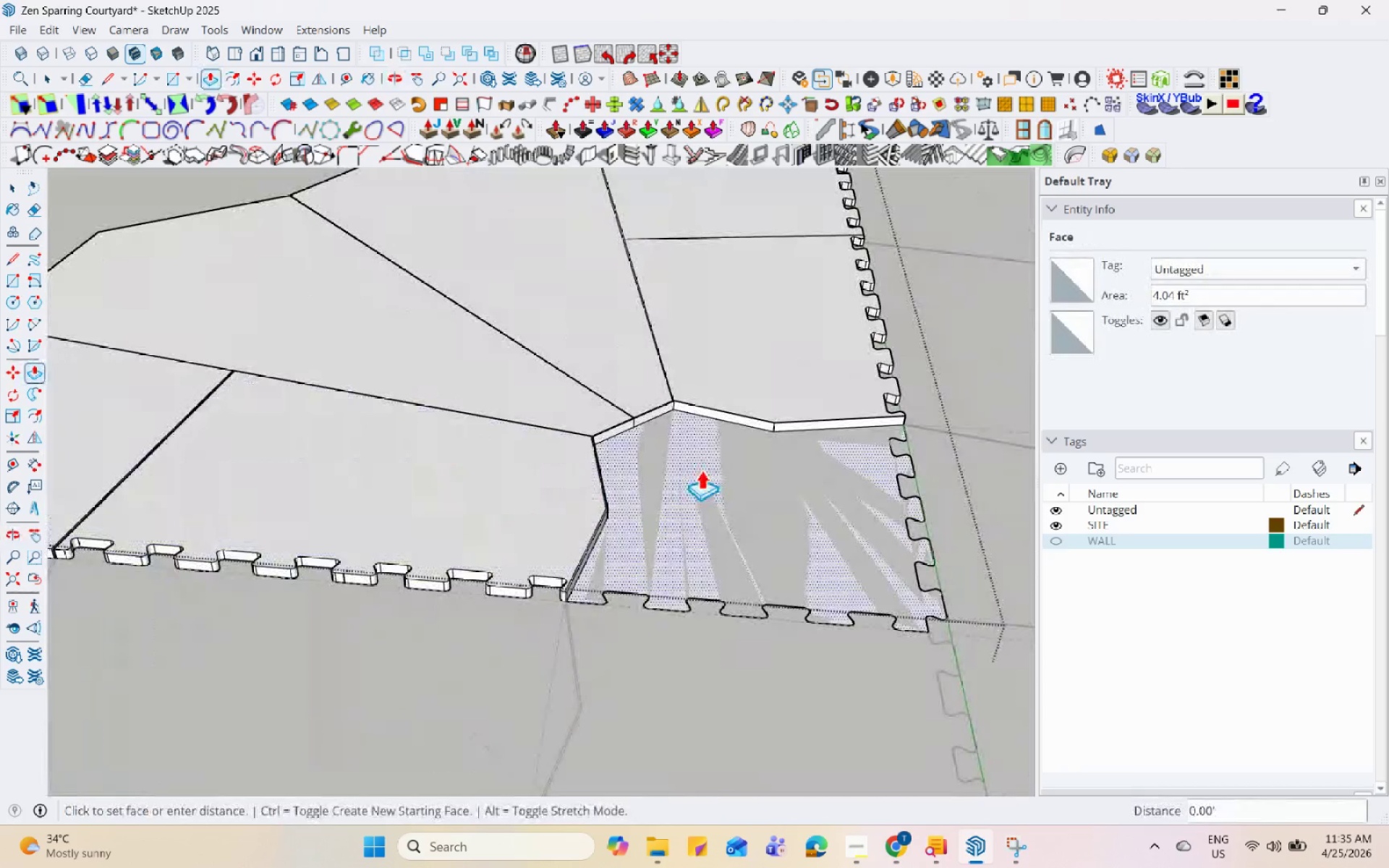 
triple_click([701, 469])
 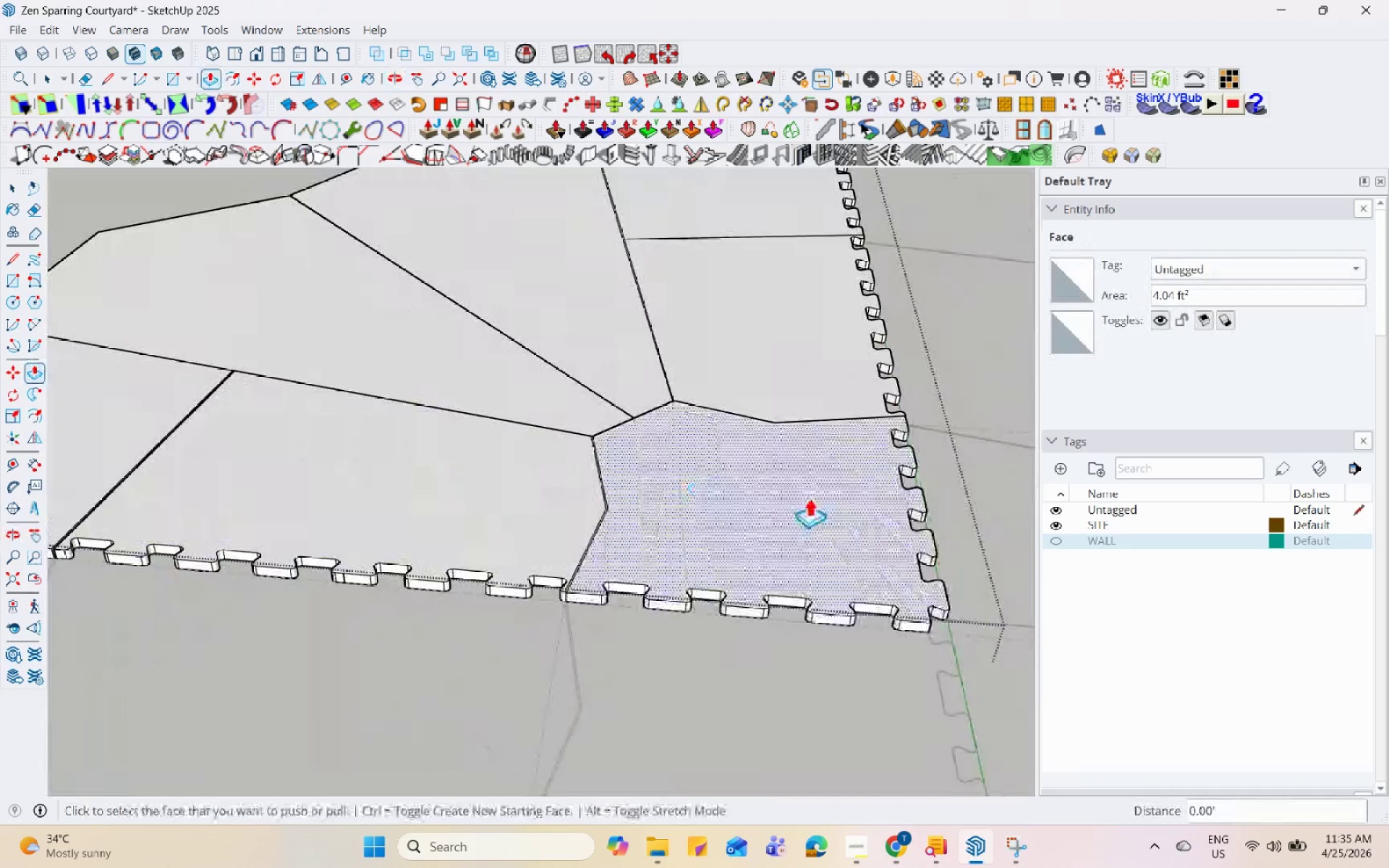 
scroll: coordinate [813, 497], scroll_direction: up, amount: 1.0
 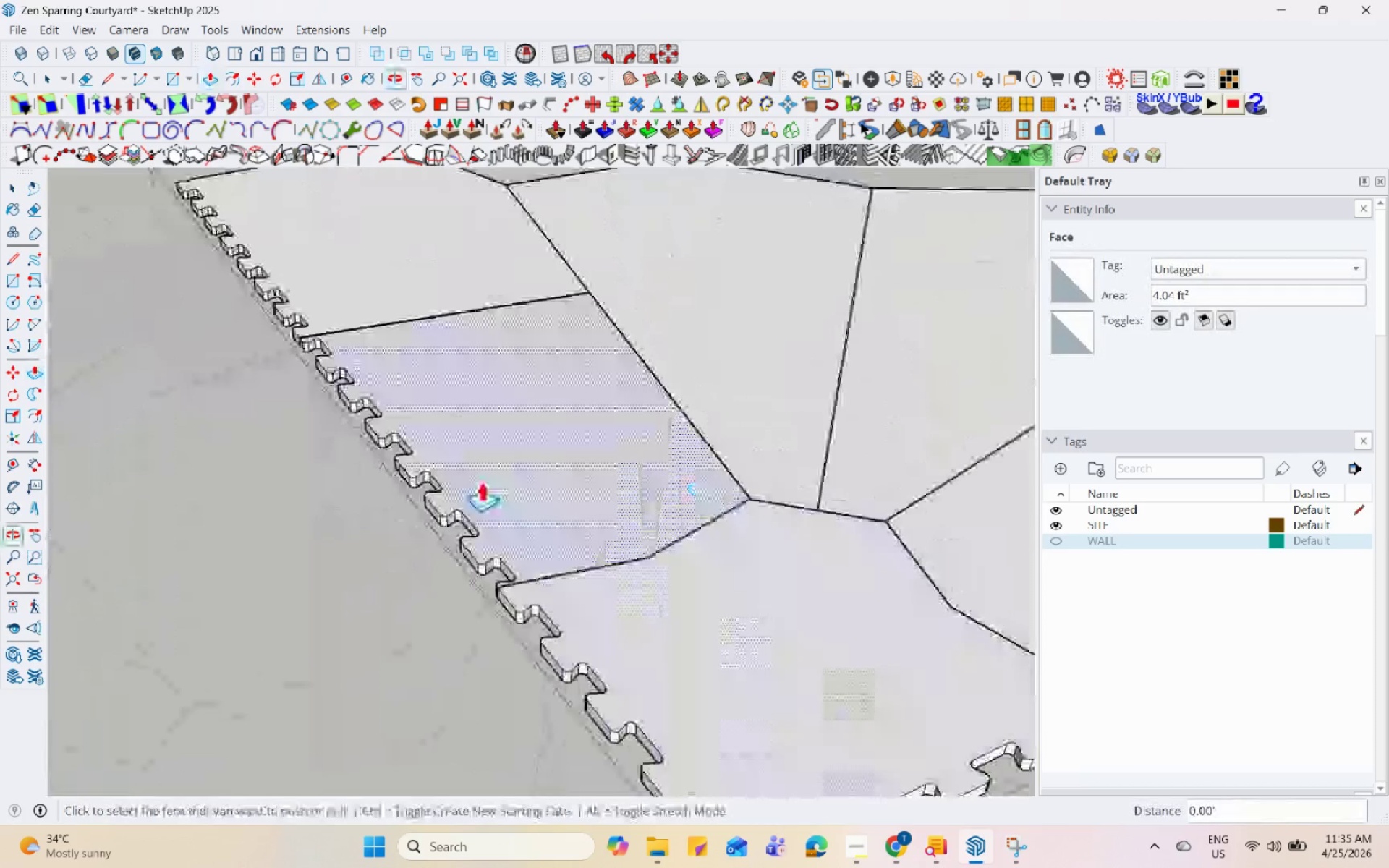 
key(Space)
 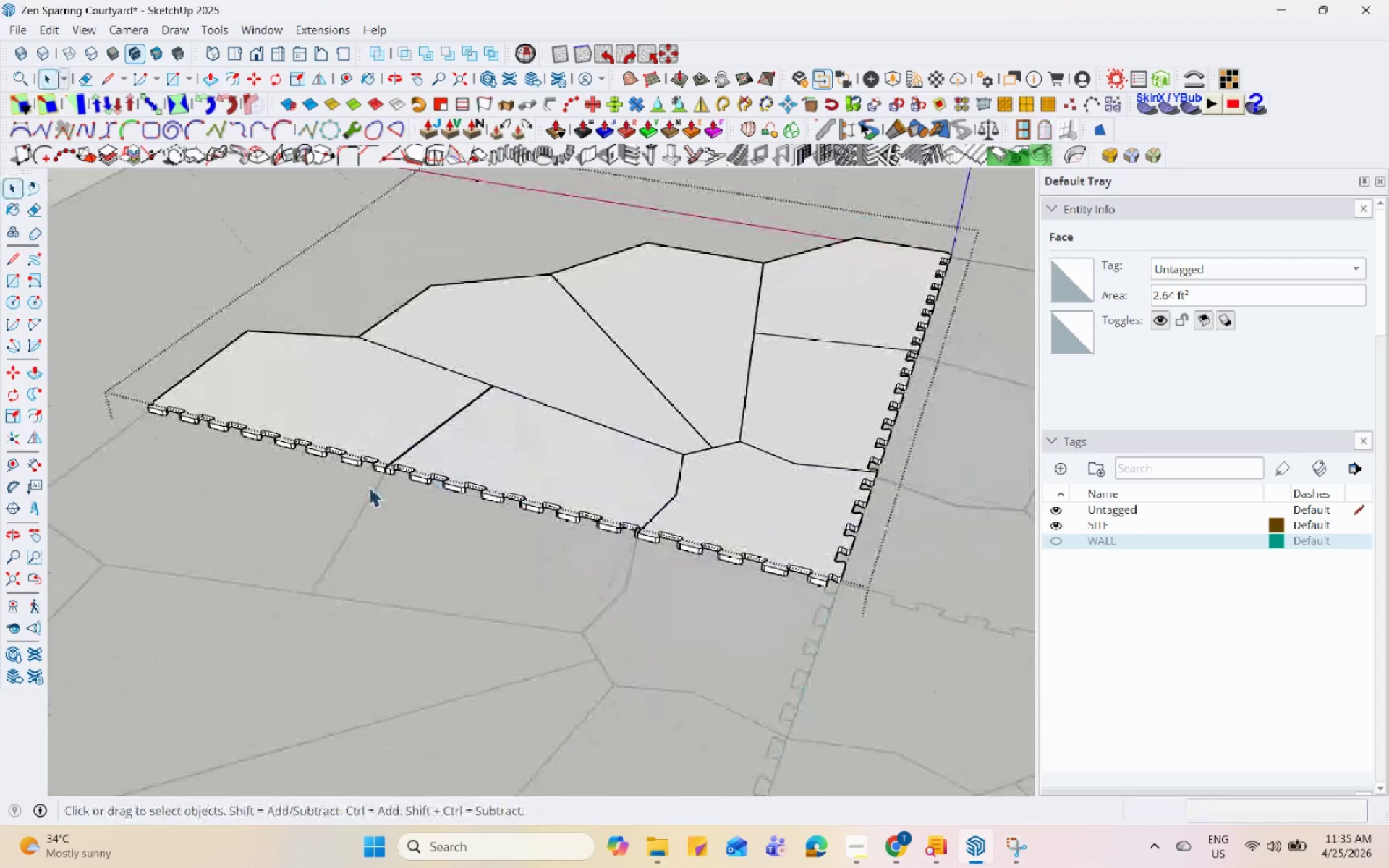 
scroll: coordinate [776, 513], scroll_direction: down, amount: 7.0
 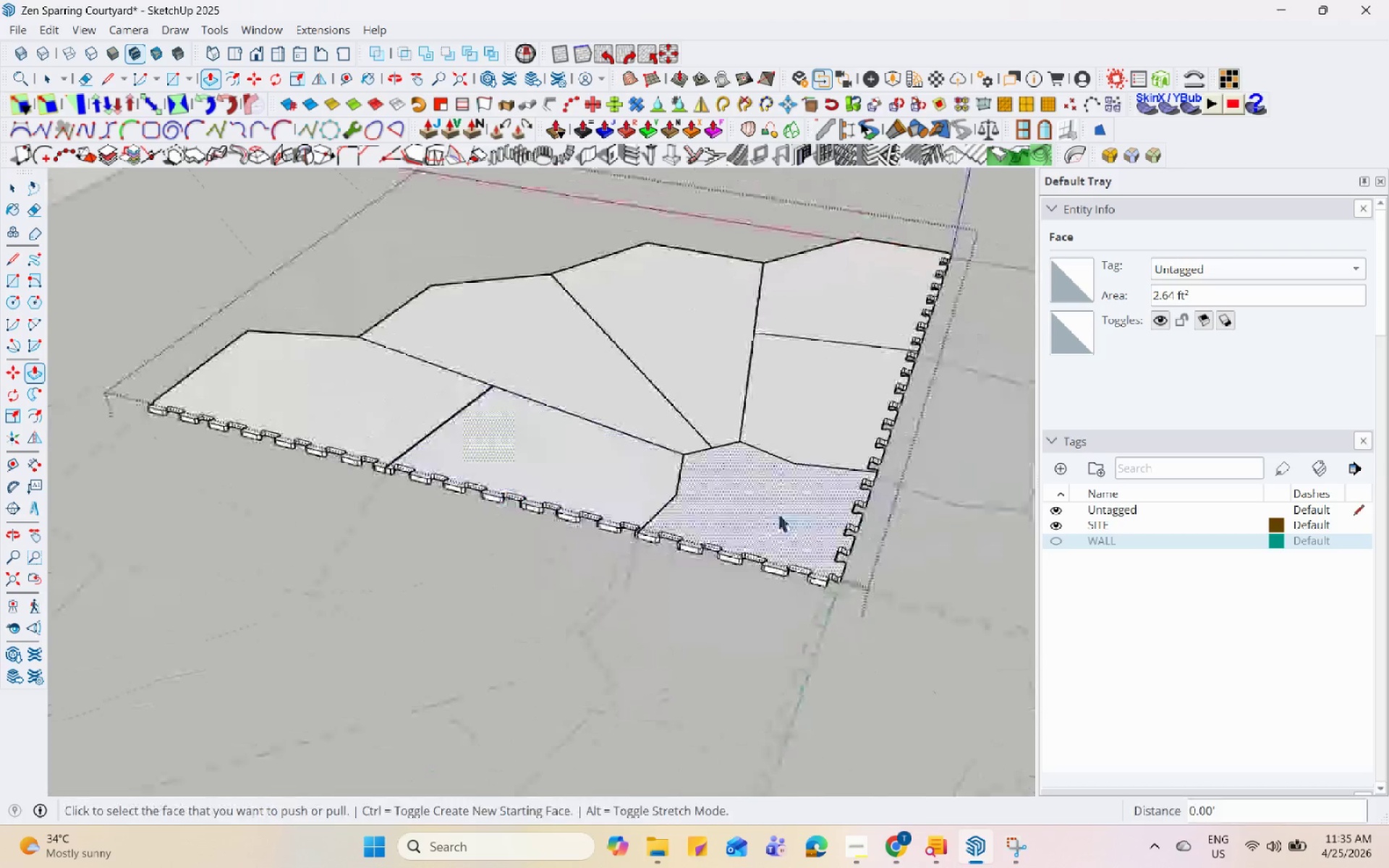 
scroll: coordinate [699, 488], scroll_direction: up, amount: 1.0
 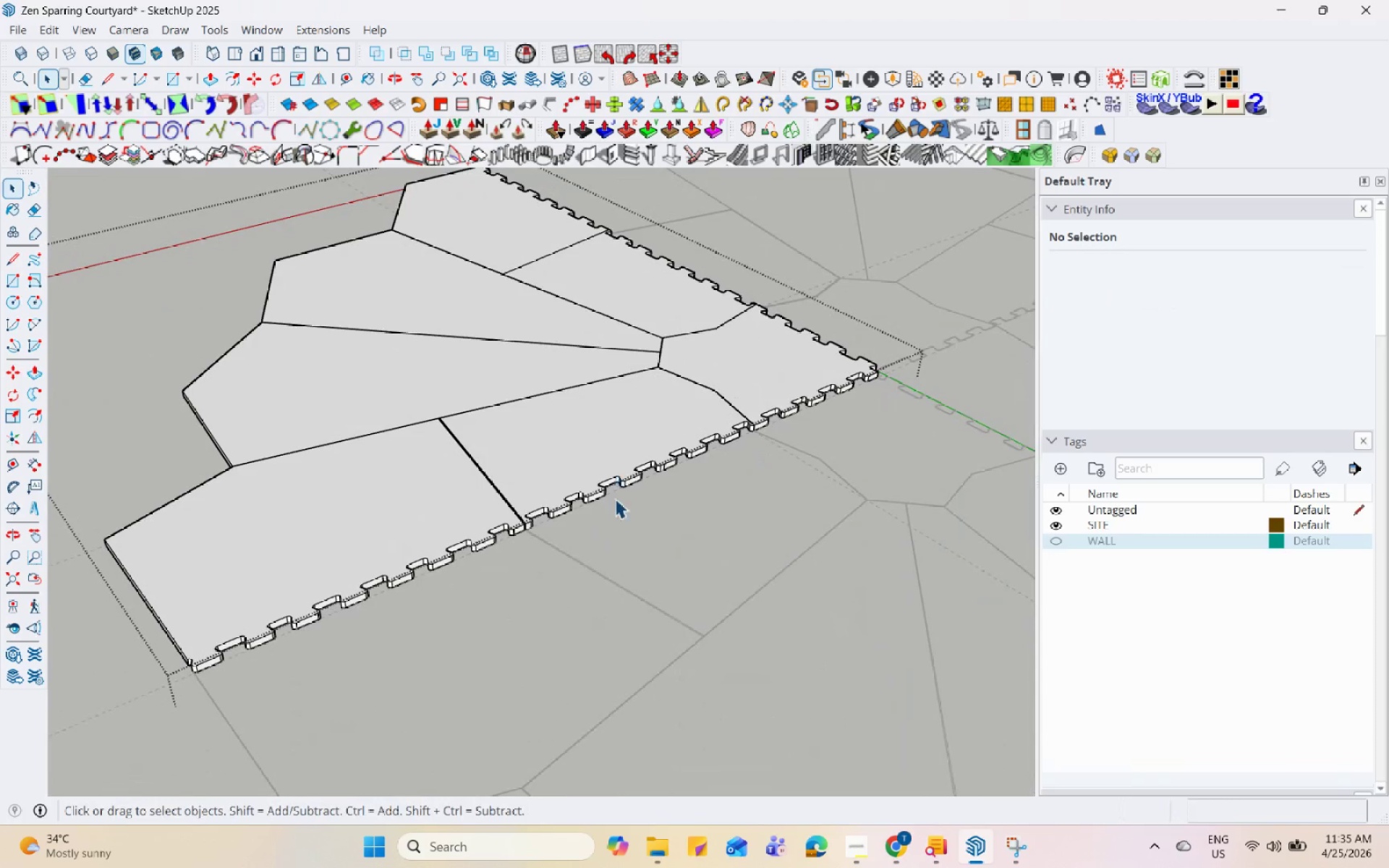 
key(Escape)
 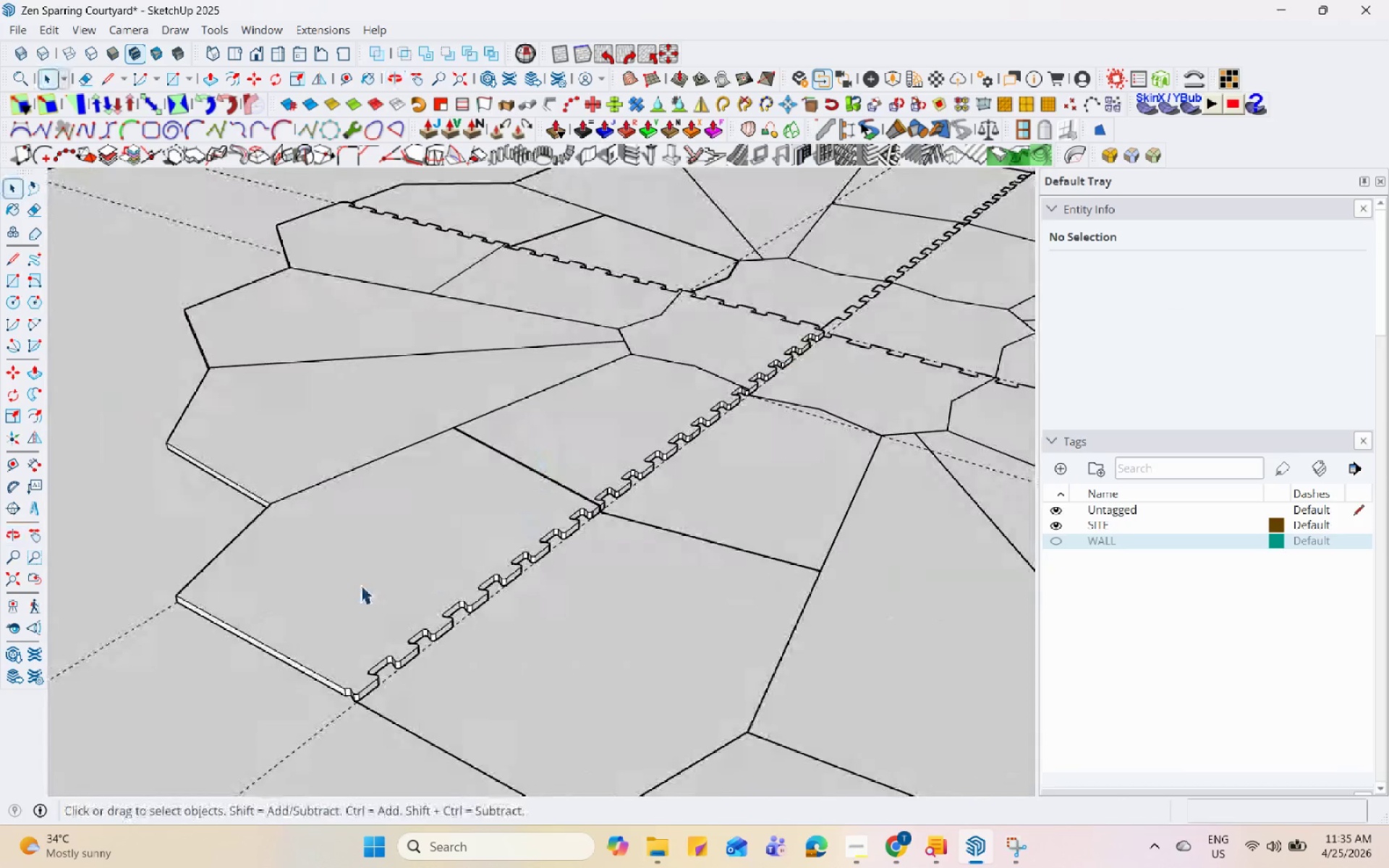 
scroll: coordinate [622, 516], scroll_direction: down, amount: 4.0
 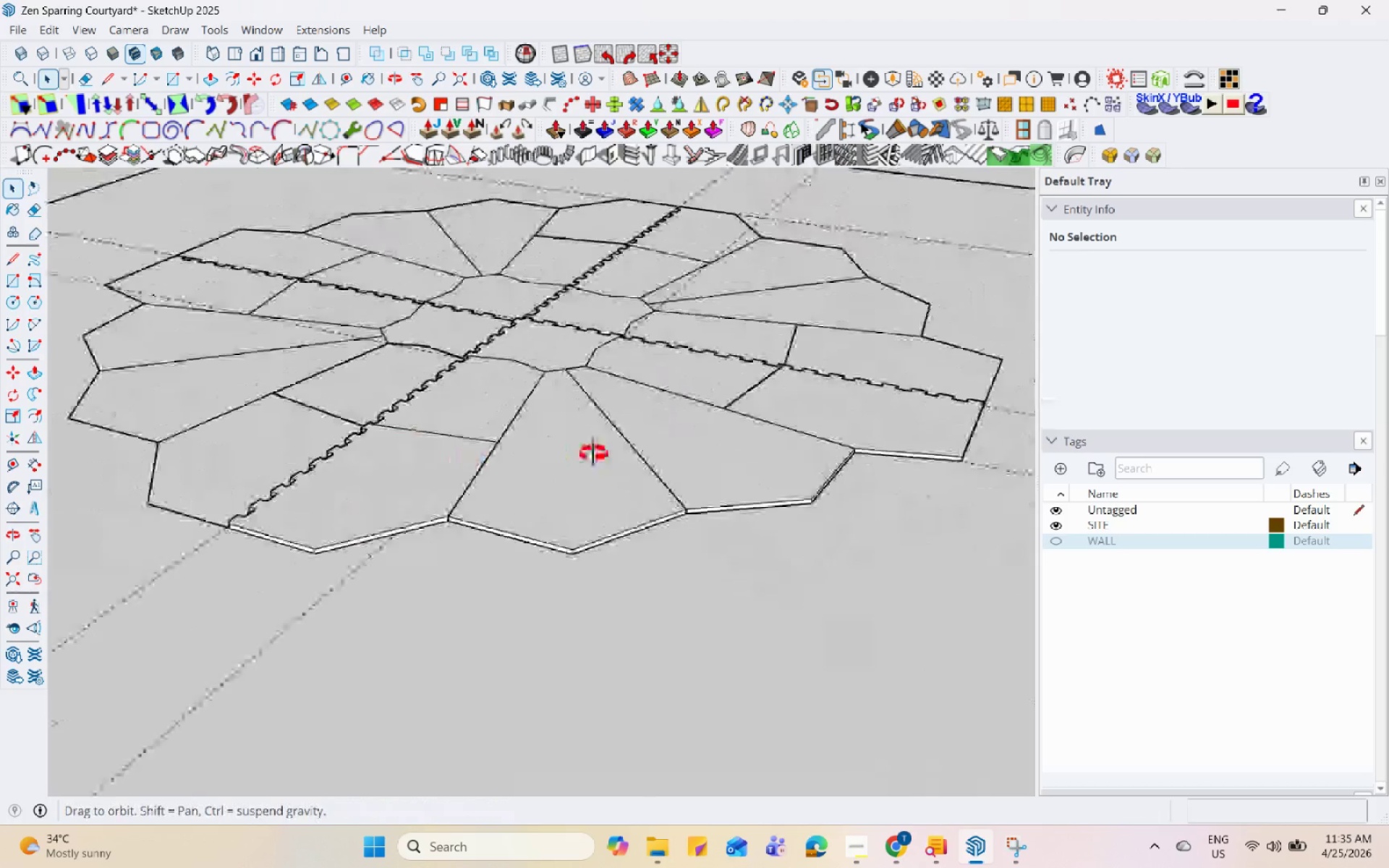 
double_click([717, 459])
 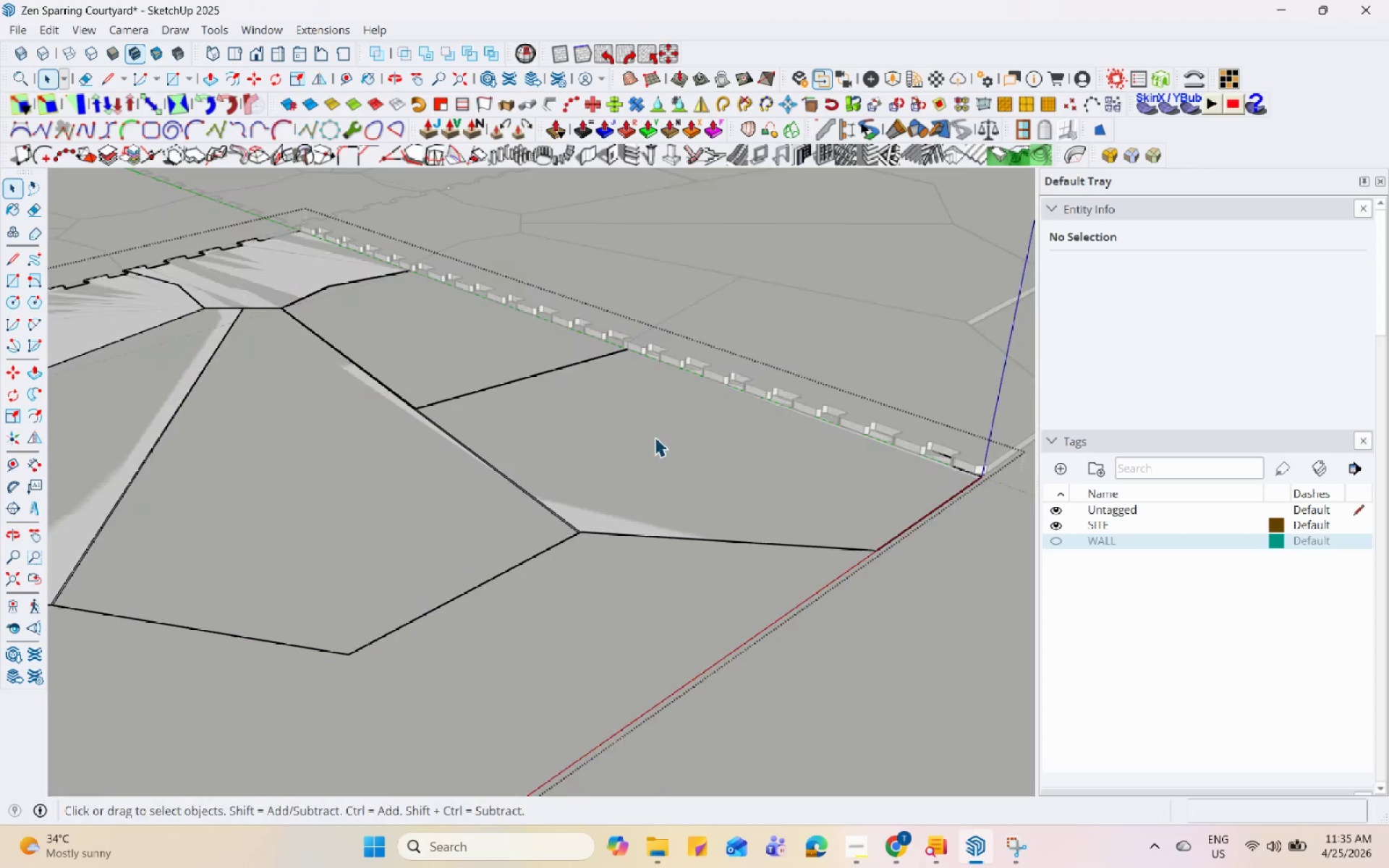 
scroll: coordinate [713, 497], scroll_direction: up, amount: 7.0
 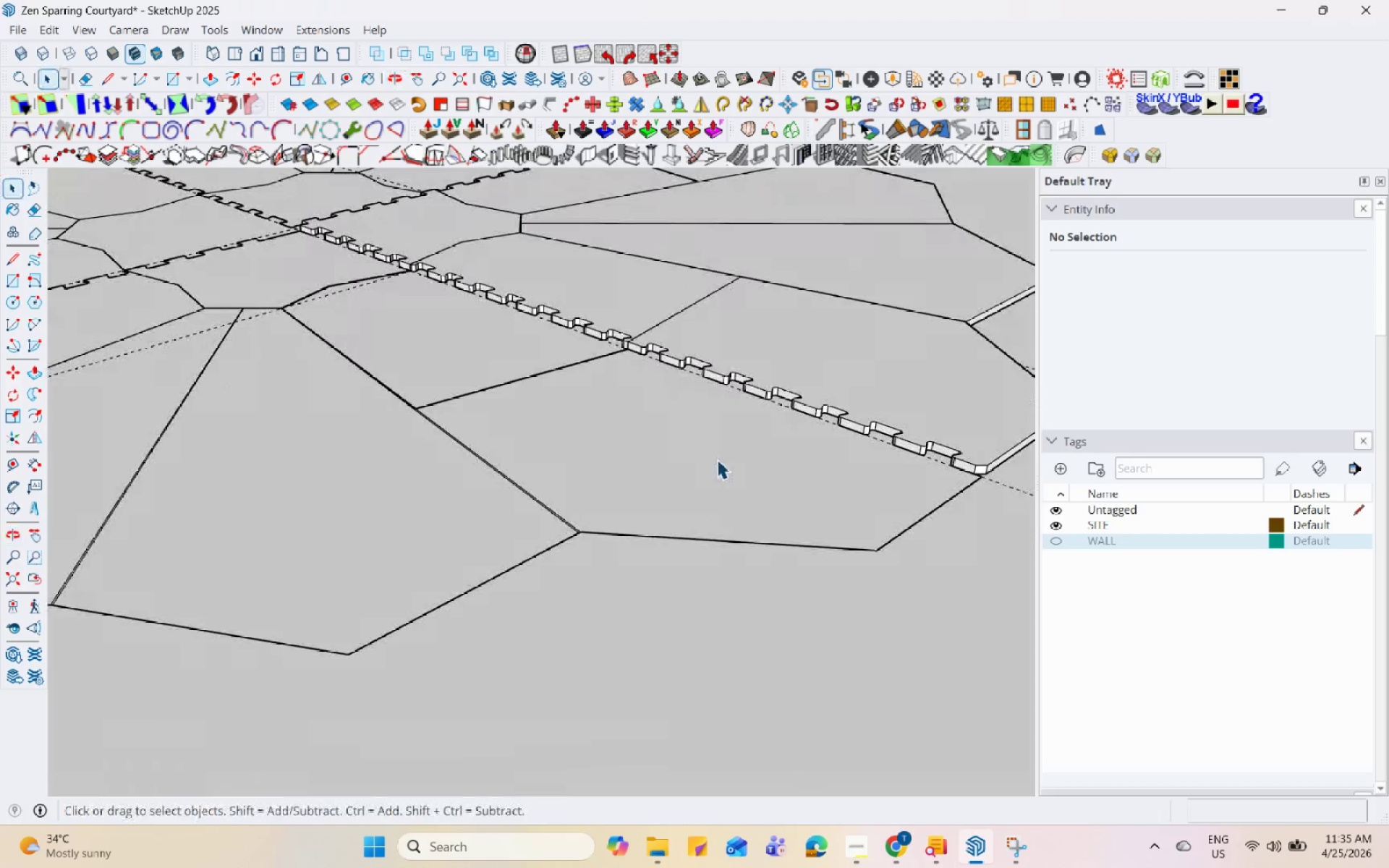 
left_click([391, 478])
 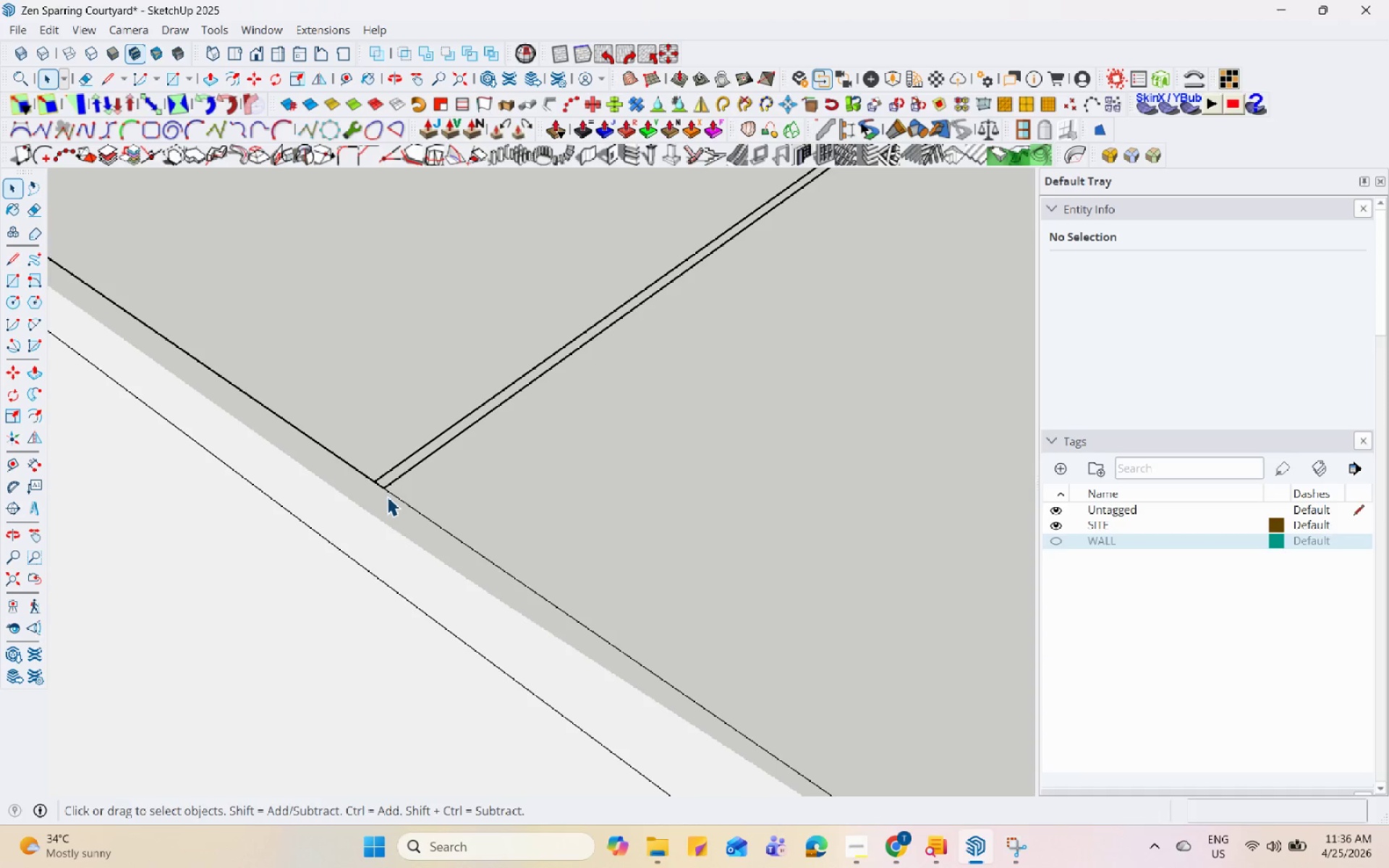 
scroll: coordinate [387, 478], scroll_direction: up, amount: 37.0
 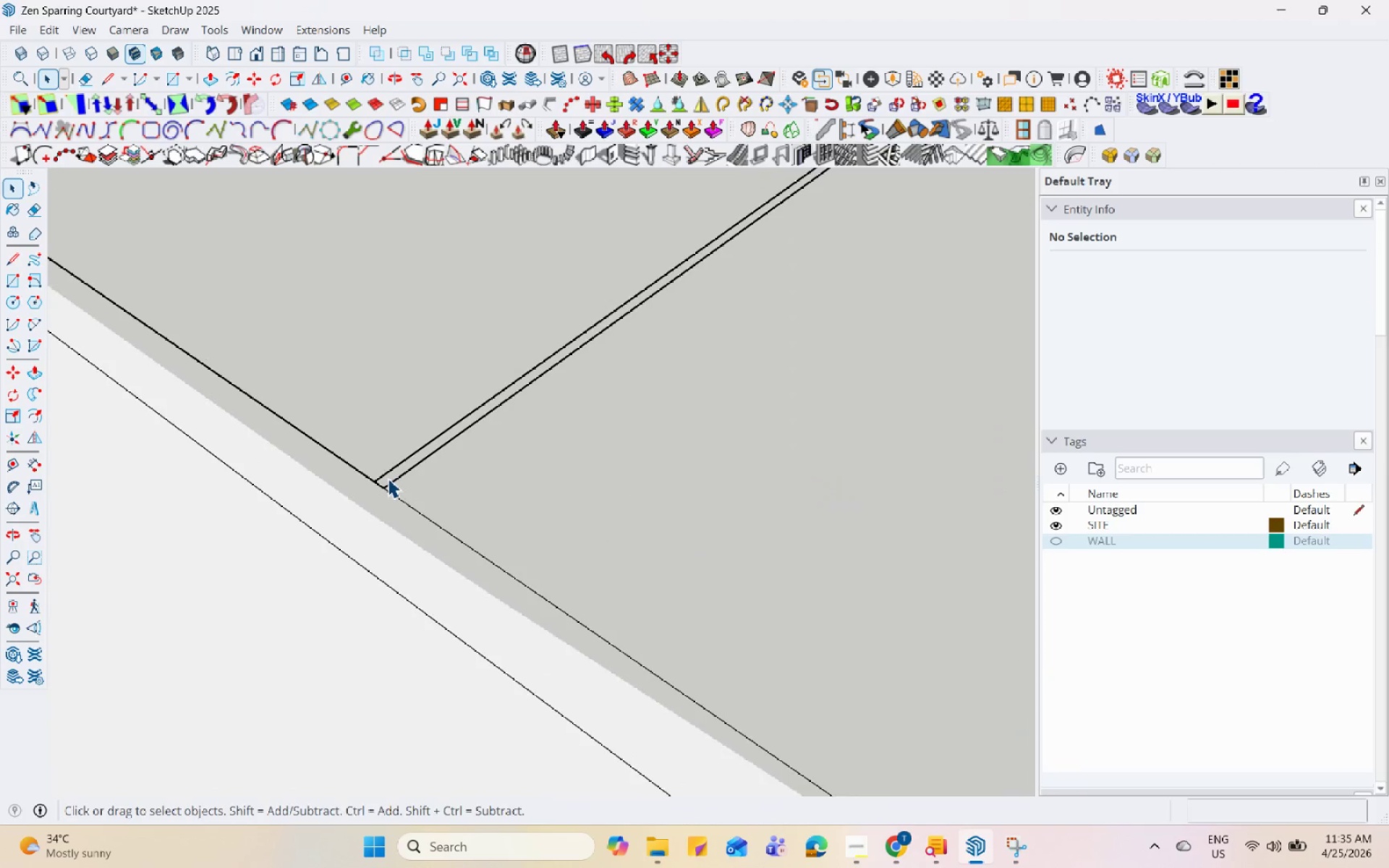 
wait(21.9)
 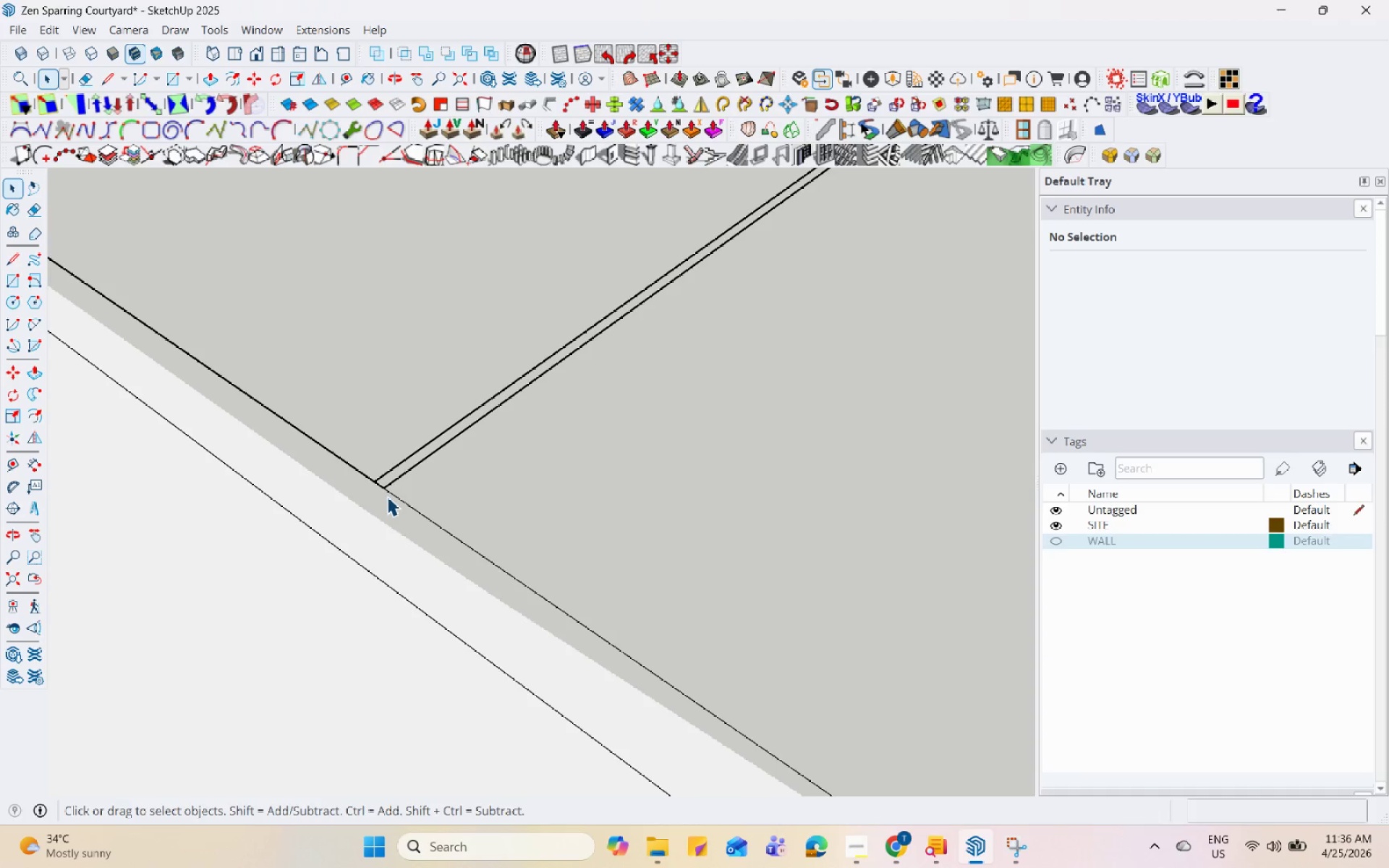 
scroll: coordinate [557, 316], scroll_direction: down, amount: 7.0
 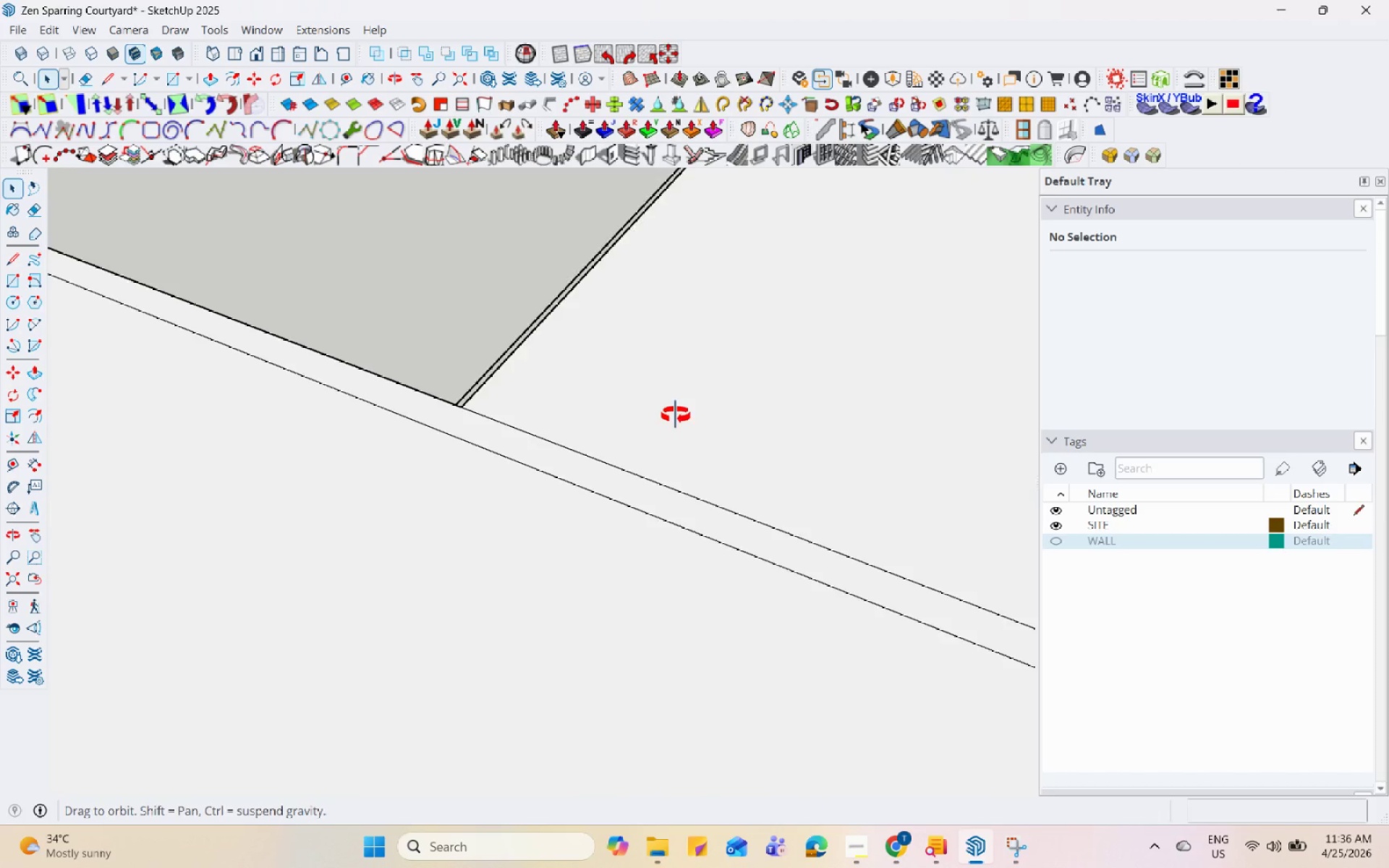 
left_click([503, 550])
 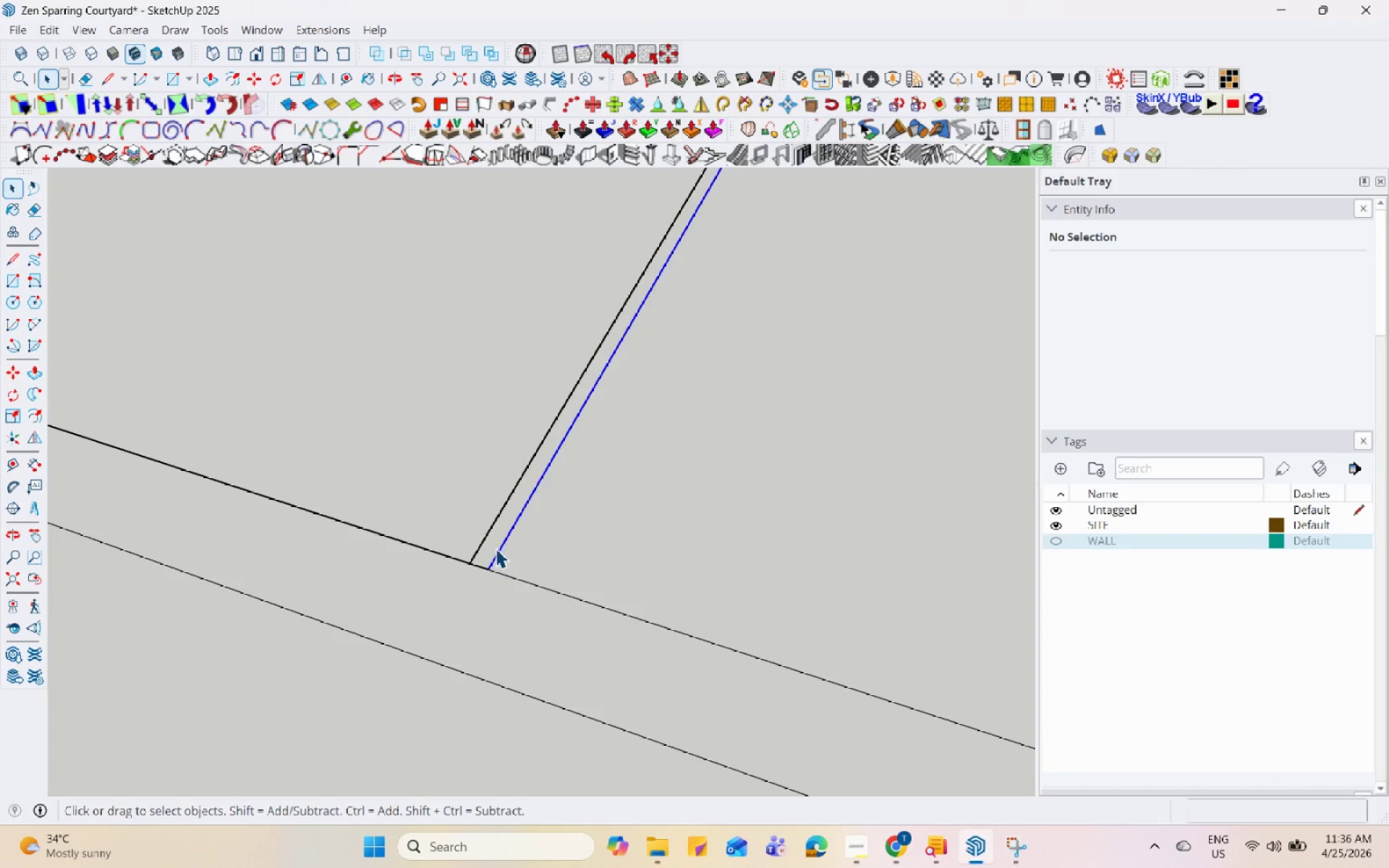 
scroll: coordinate [488, 563], scroll_direction: up, amount: 8.0
 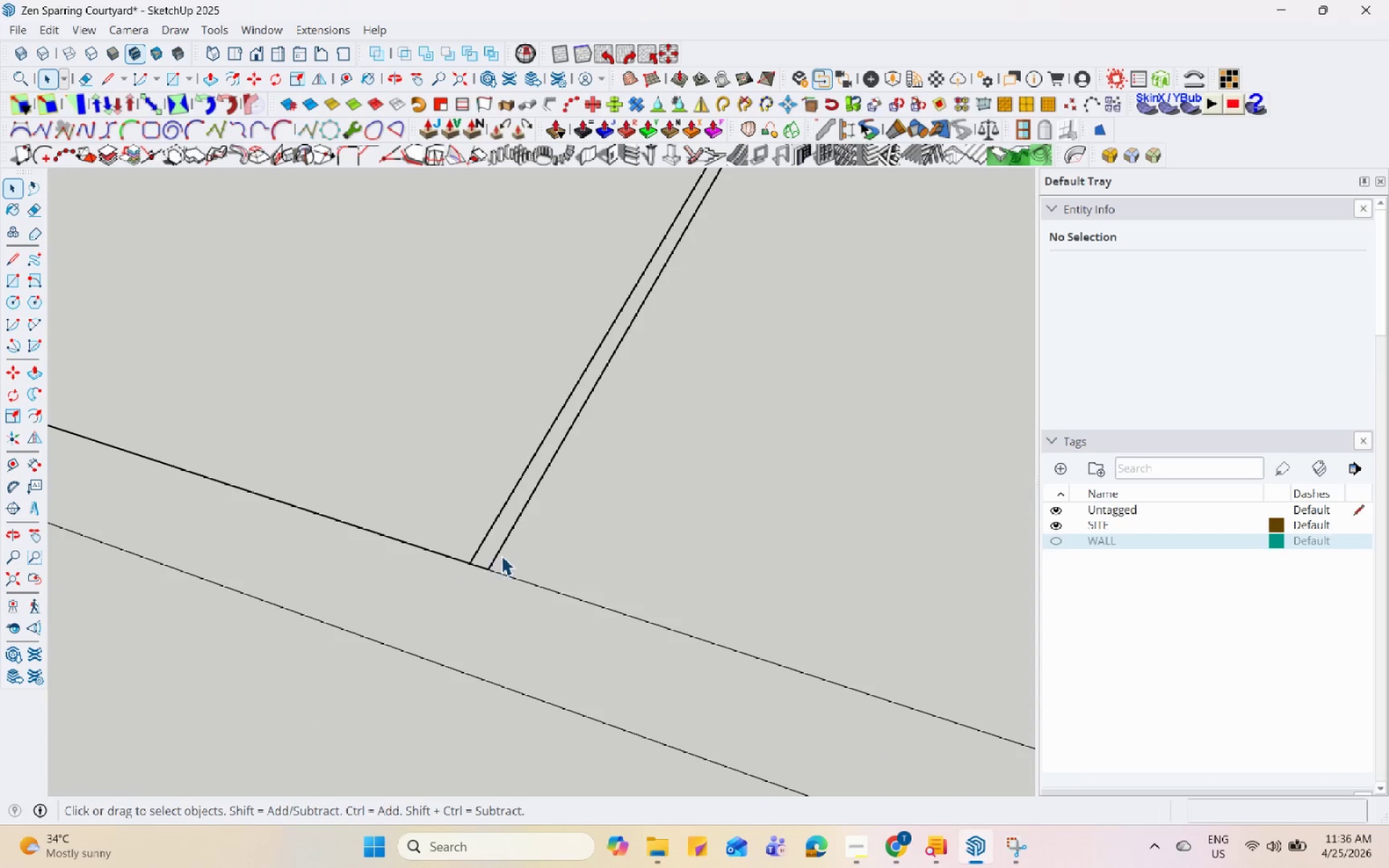 
double_click([490, 548])
 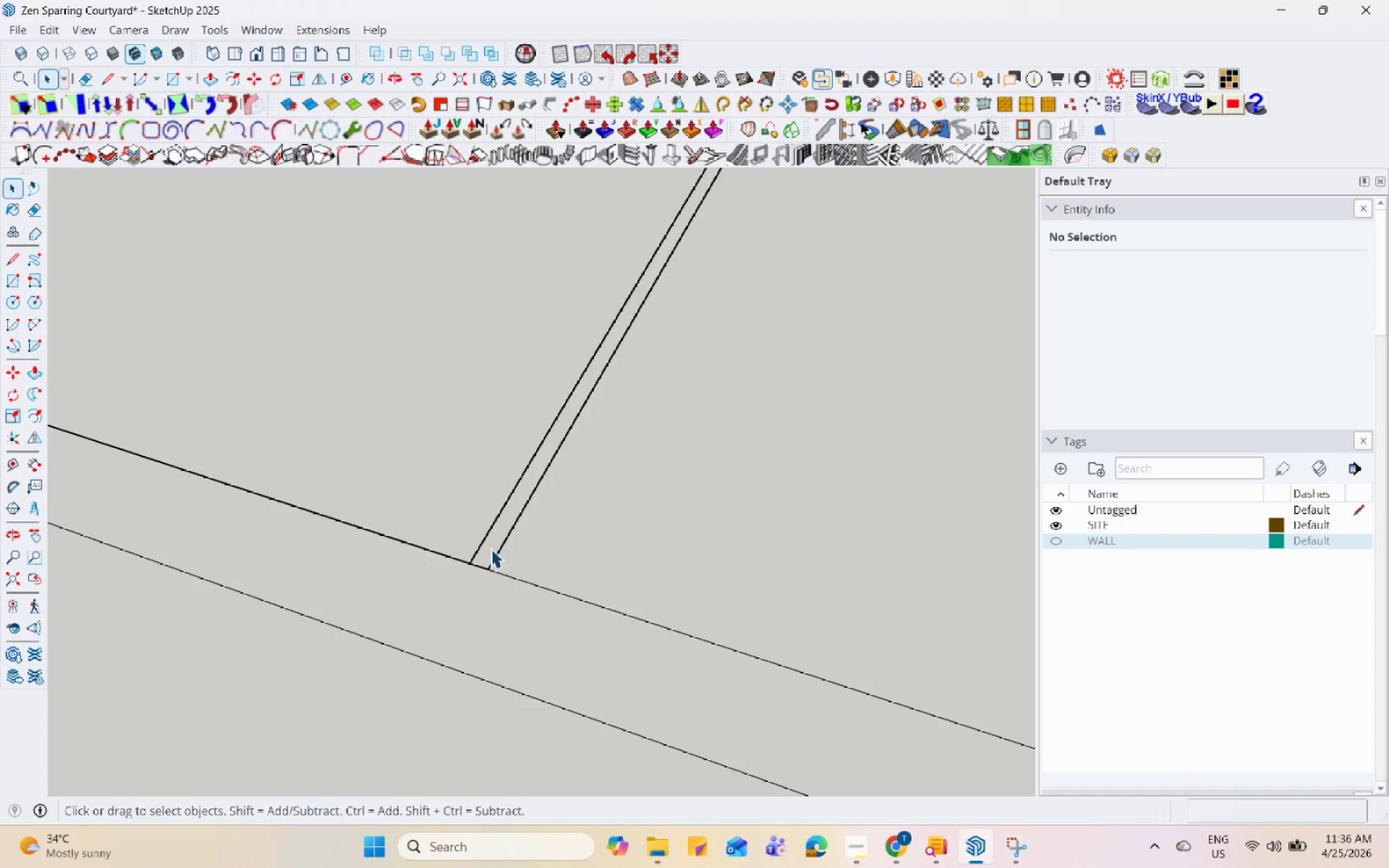 
key(P)
 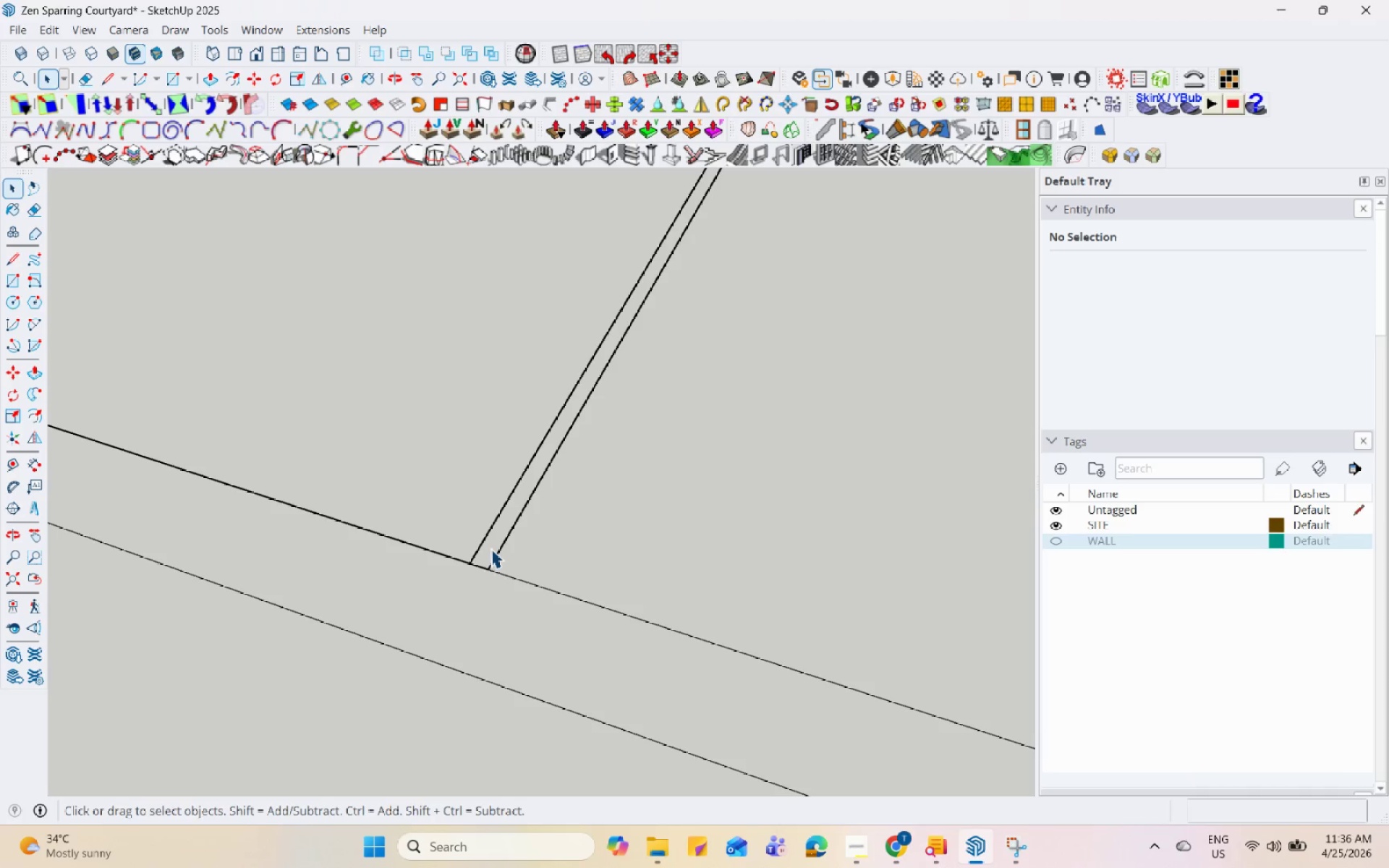 
left_click([490, 548])
 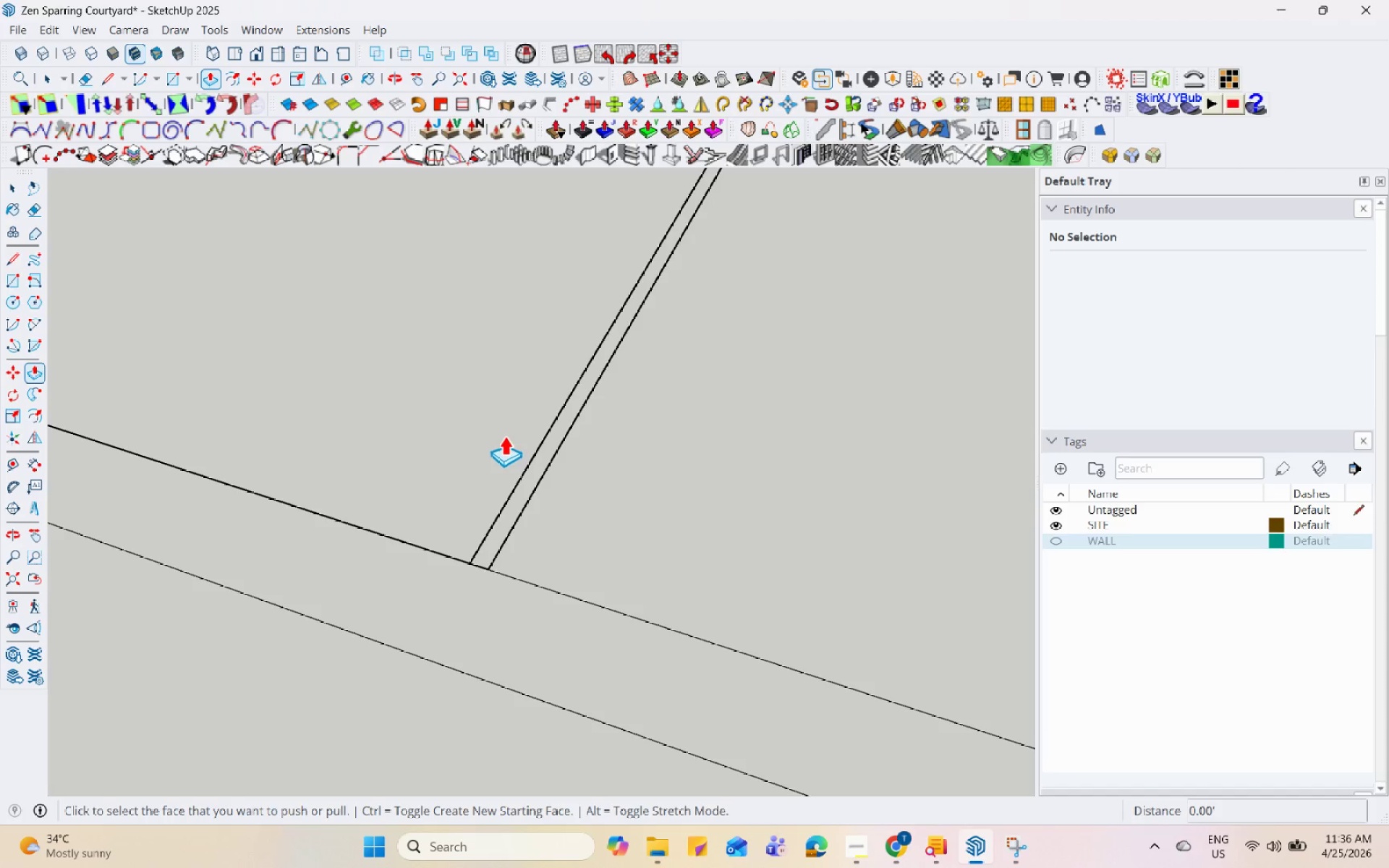 
key(Space)
 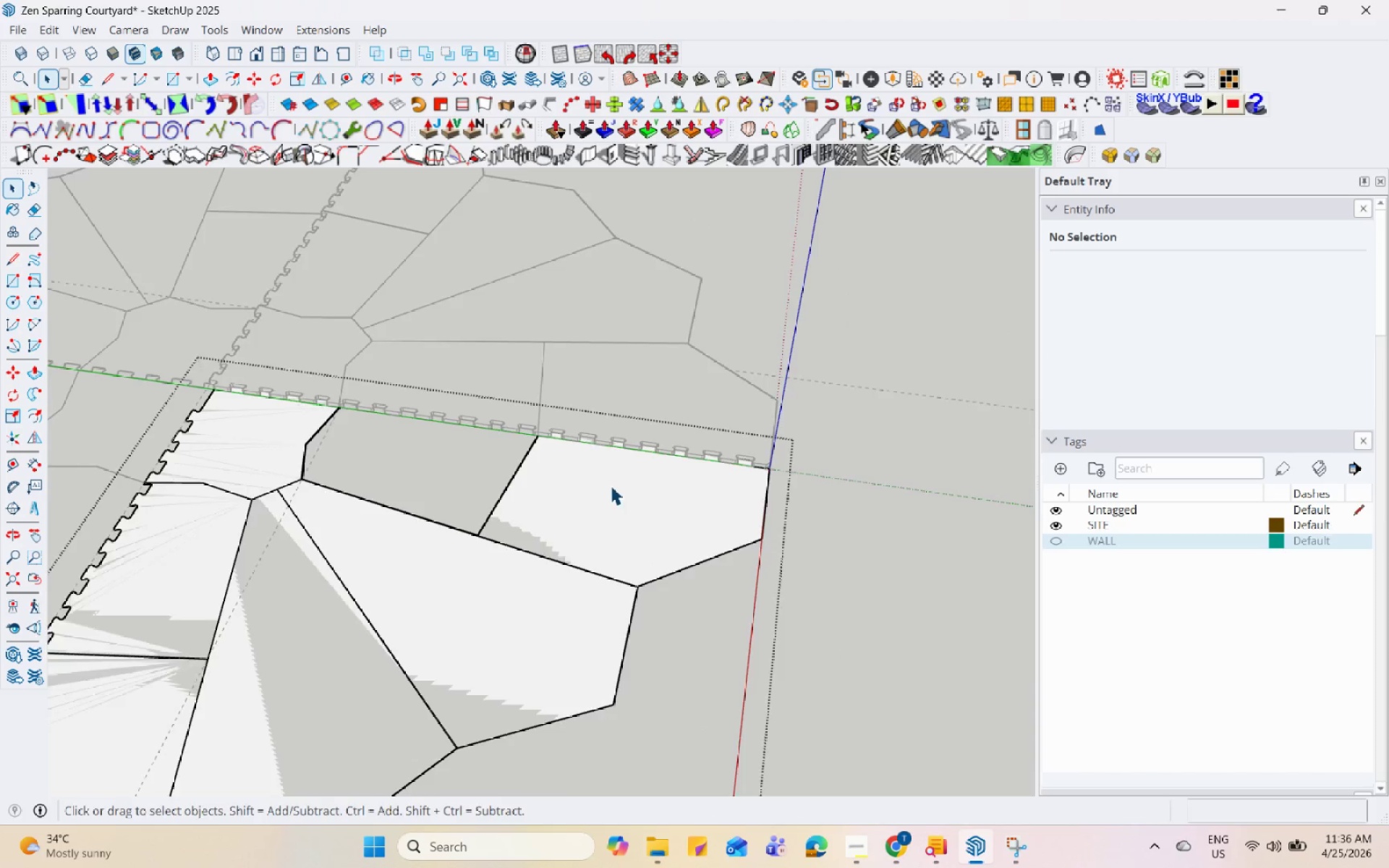 
scroll: coordinate [480, 536], scroll_direction: down, amount: 56.0
 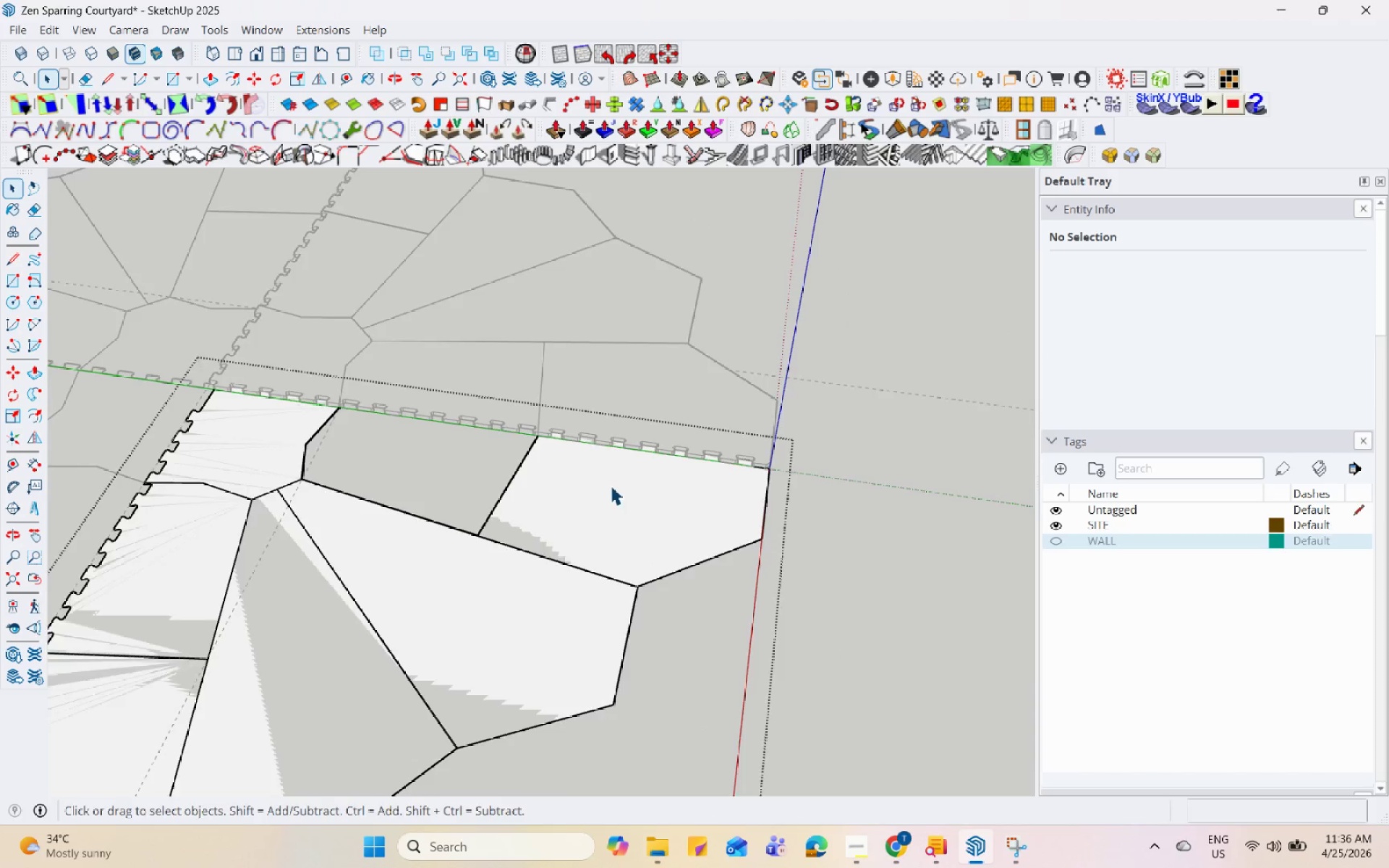 
double_click([436, 438])
 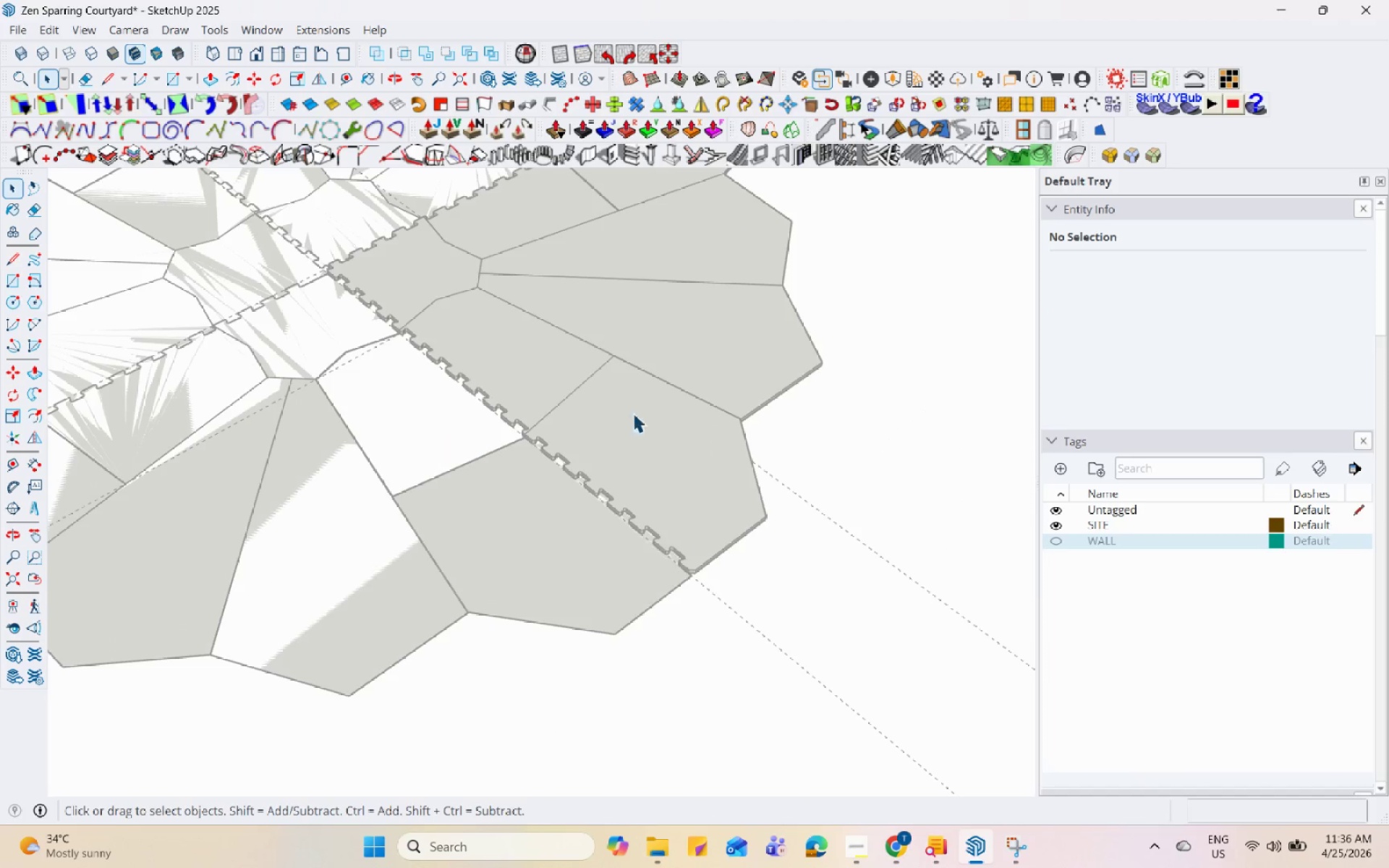 
scroll: coordinate [641, 428], scroll_direction: down, amount: 7.0
 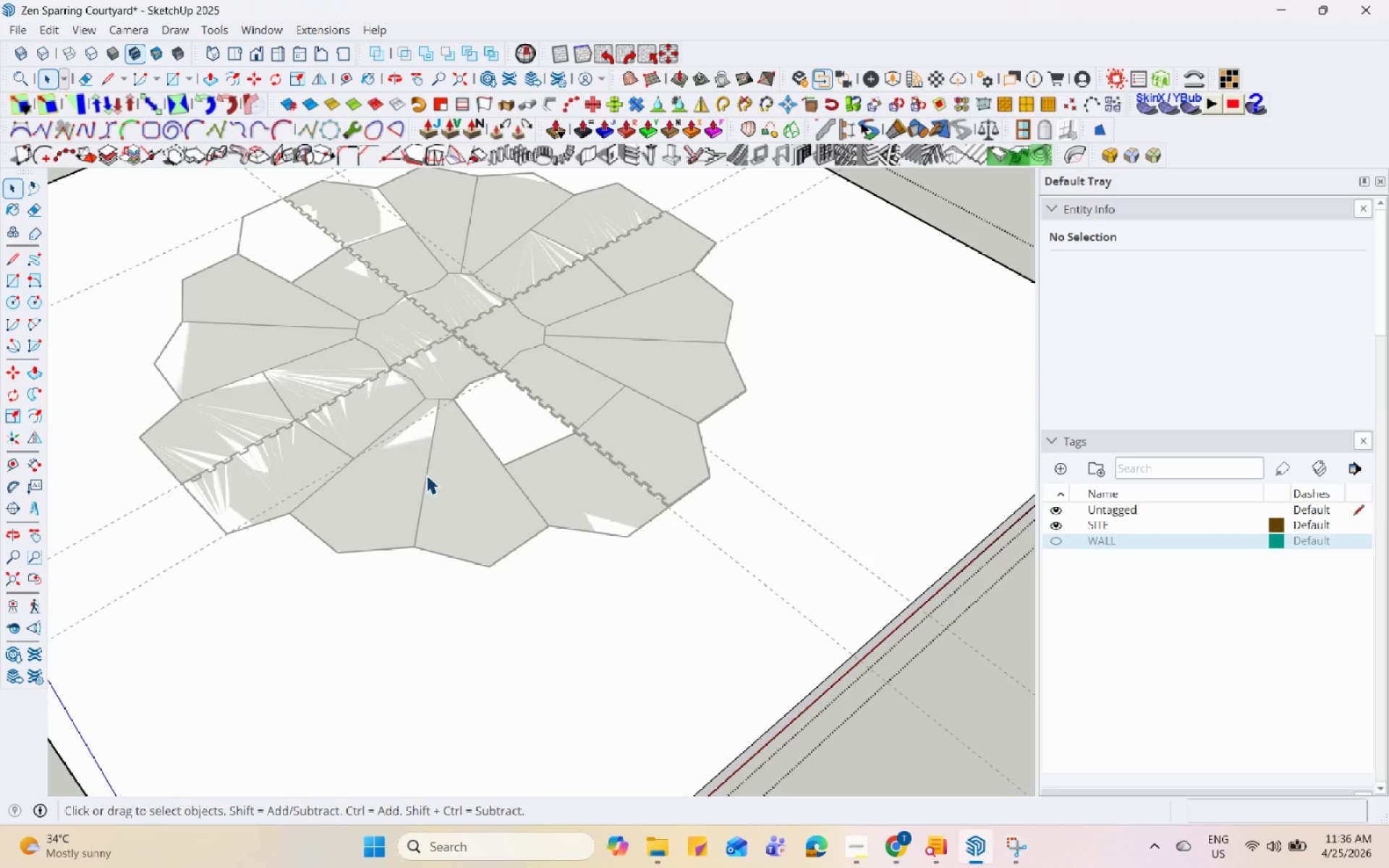 
double_click([425, 475])
 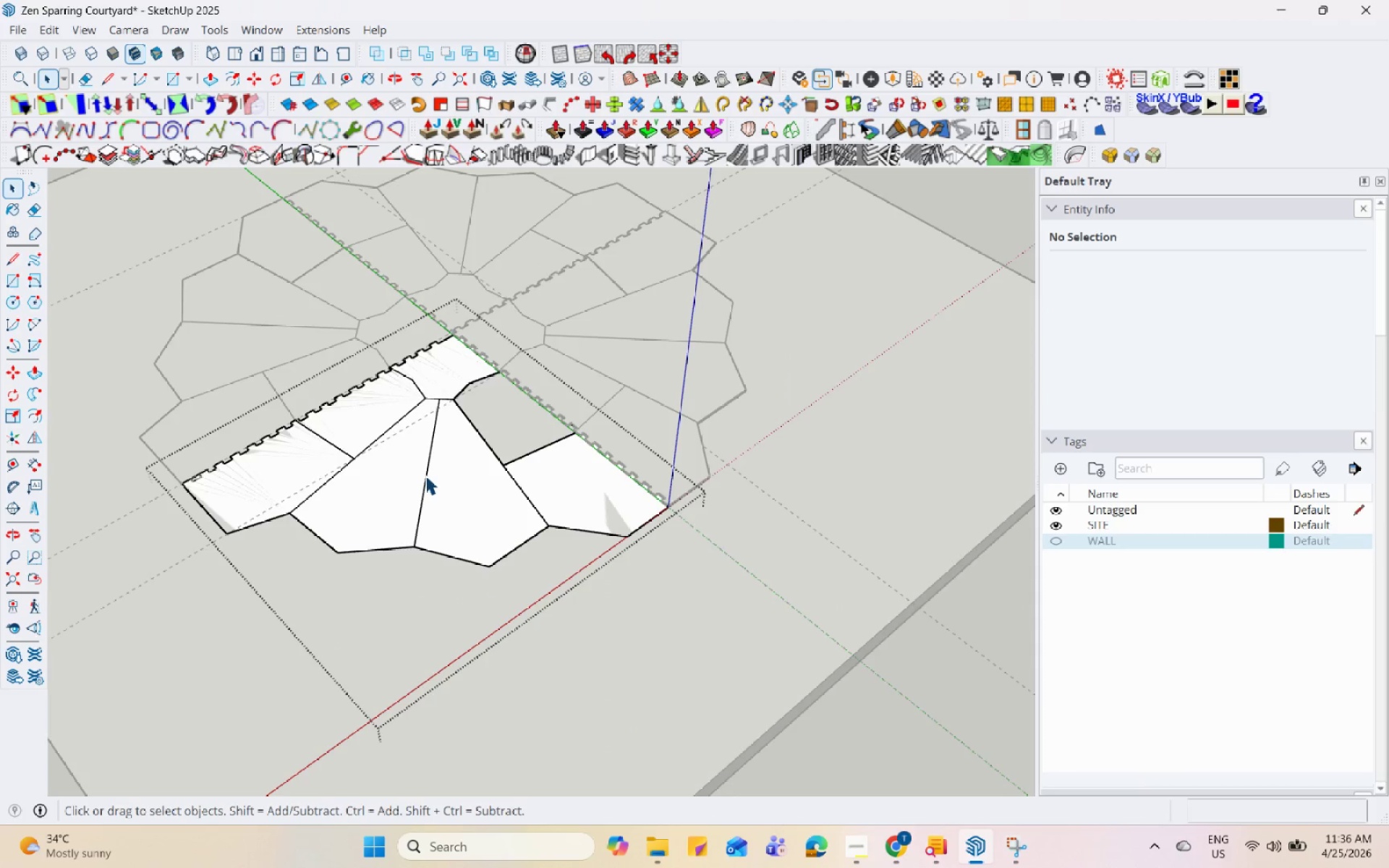 
triple_click([425, 475])
 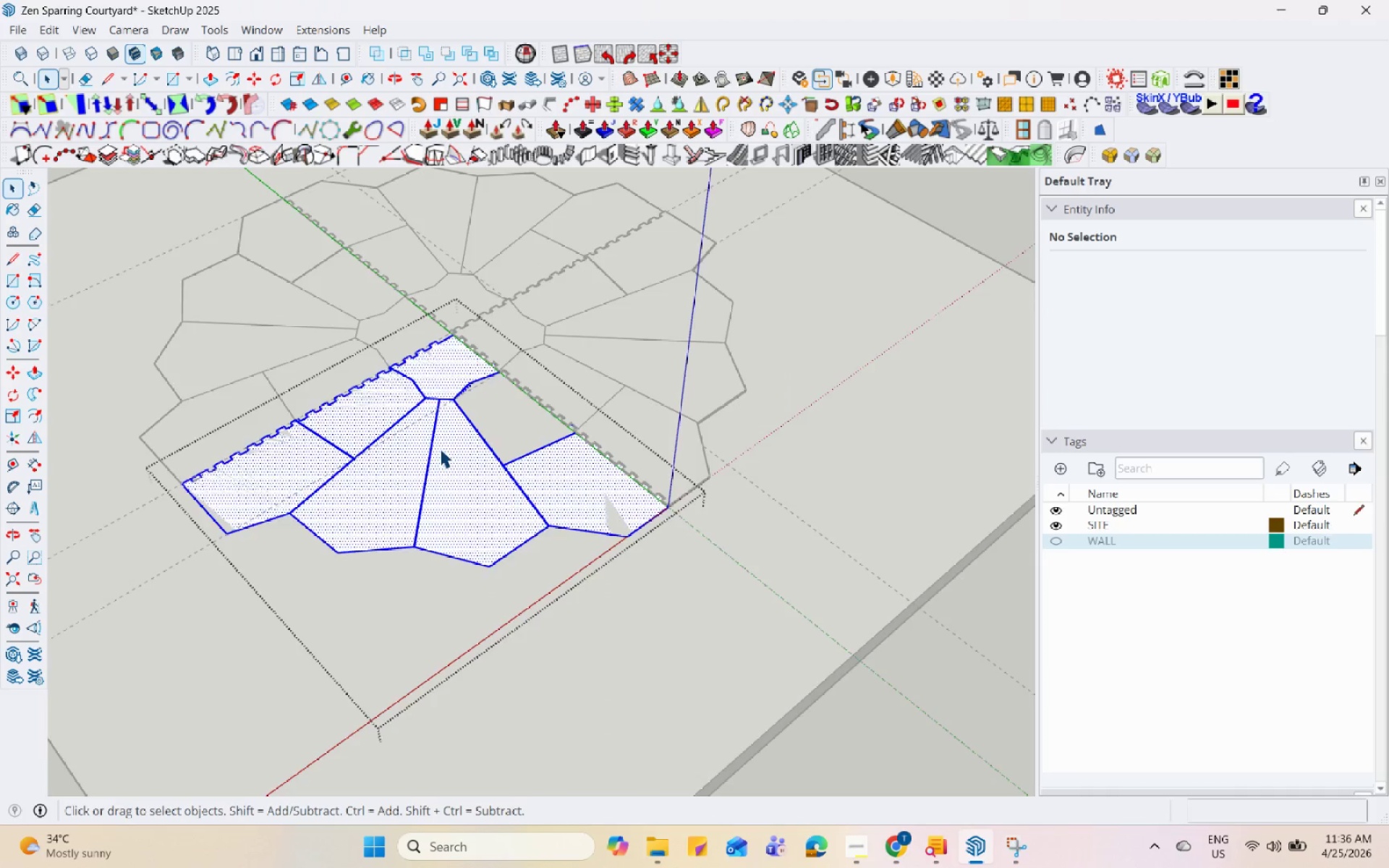 
left_click_drag(start_coordinate=[292, 325], to_coordinate=[714, 563])
 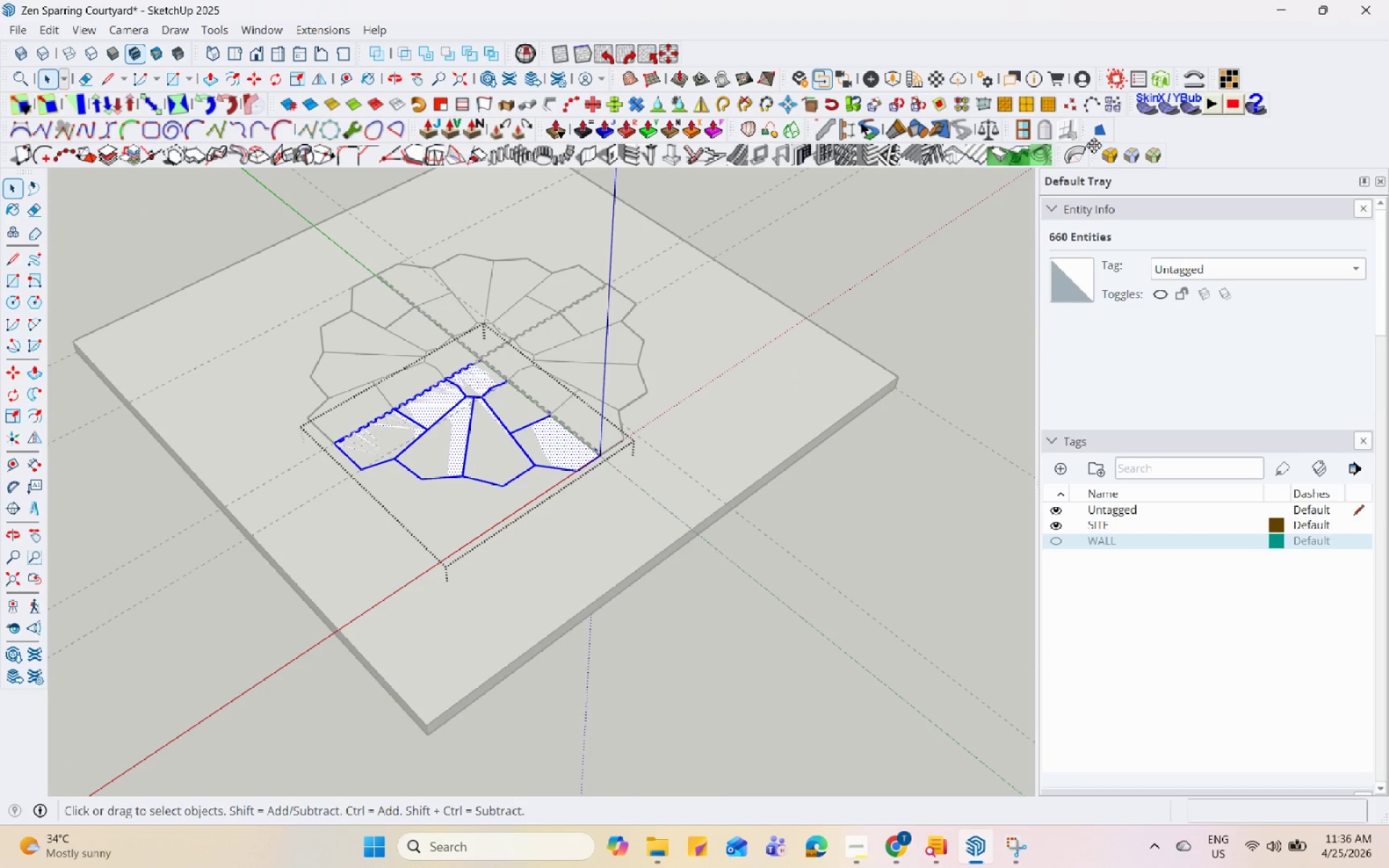 
scroll: coordinate [520, 396], scroll_direction: down, amount: 6.0
 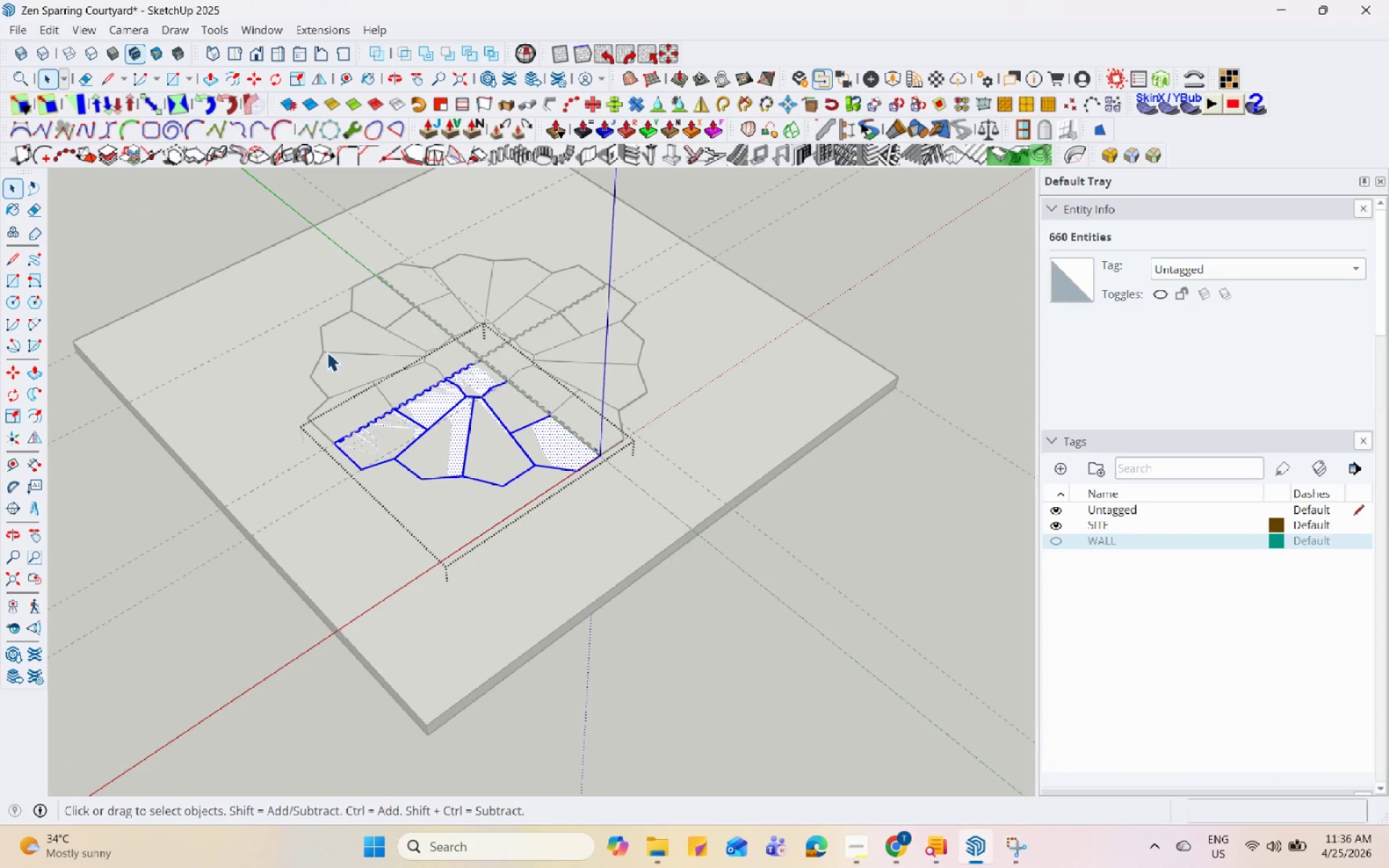 
left_click([1098, 137])
 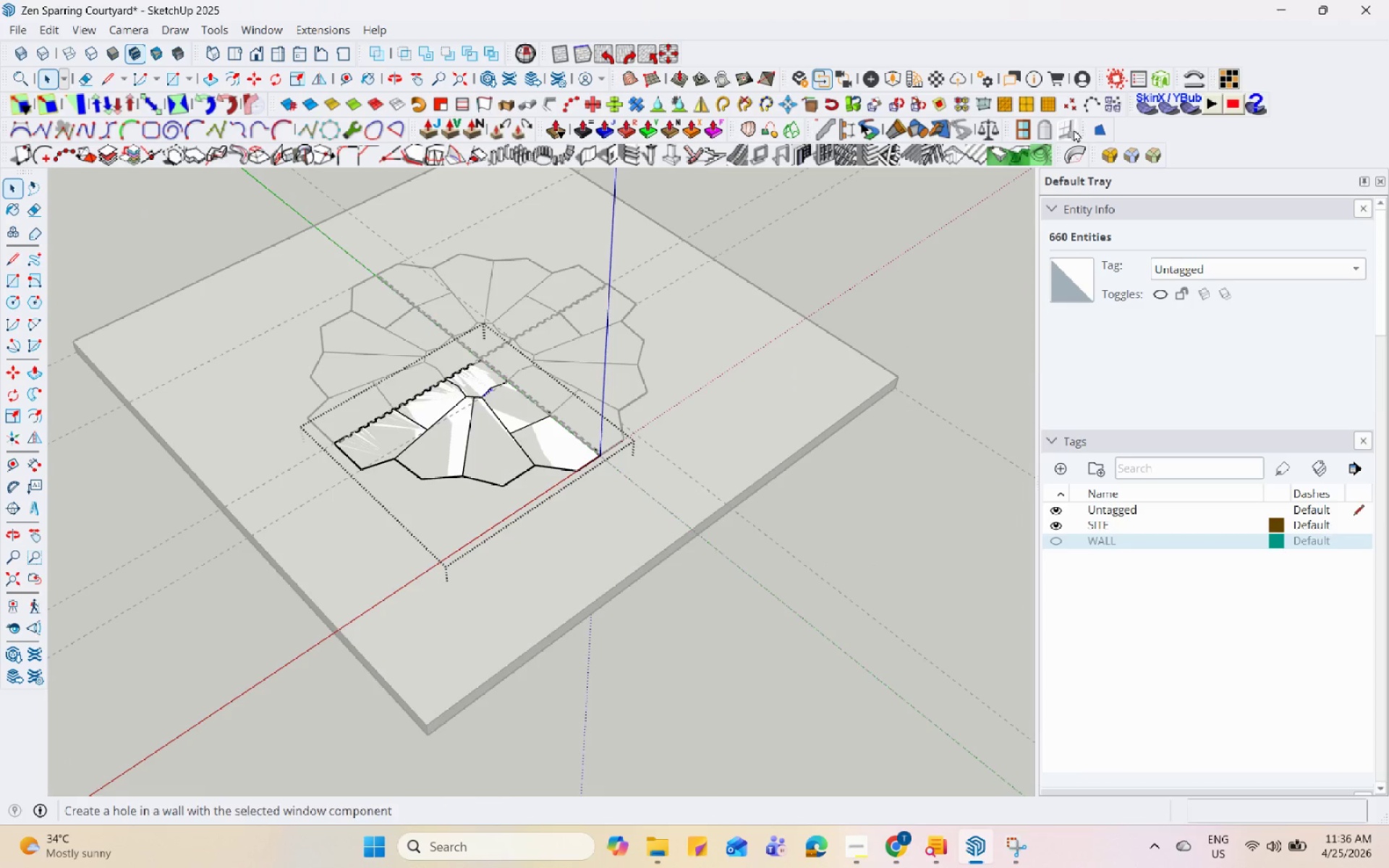 
left_click([436, 519])
 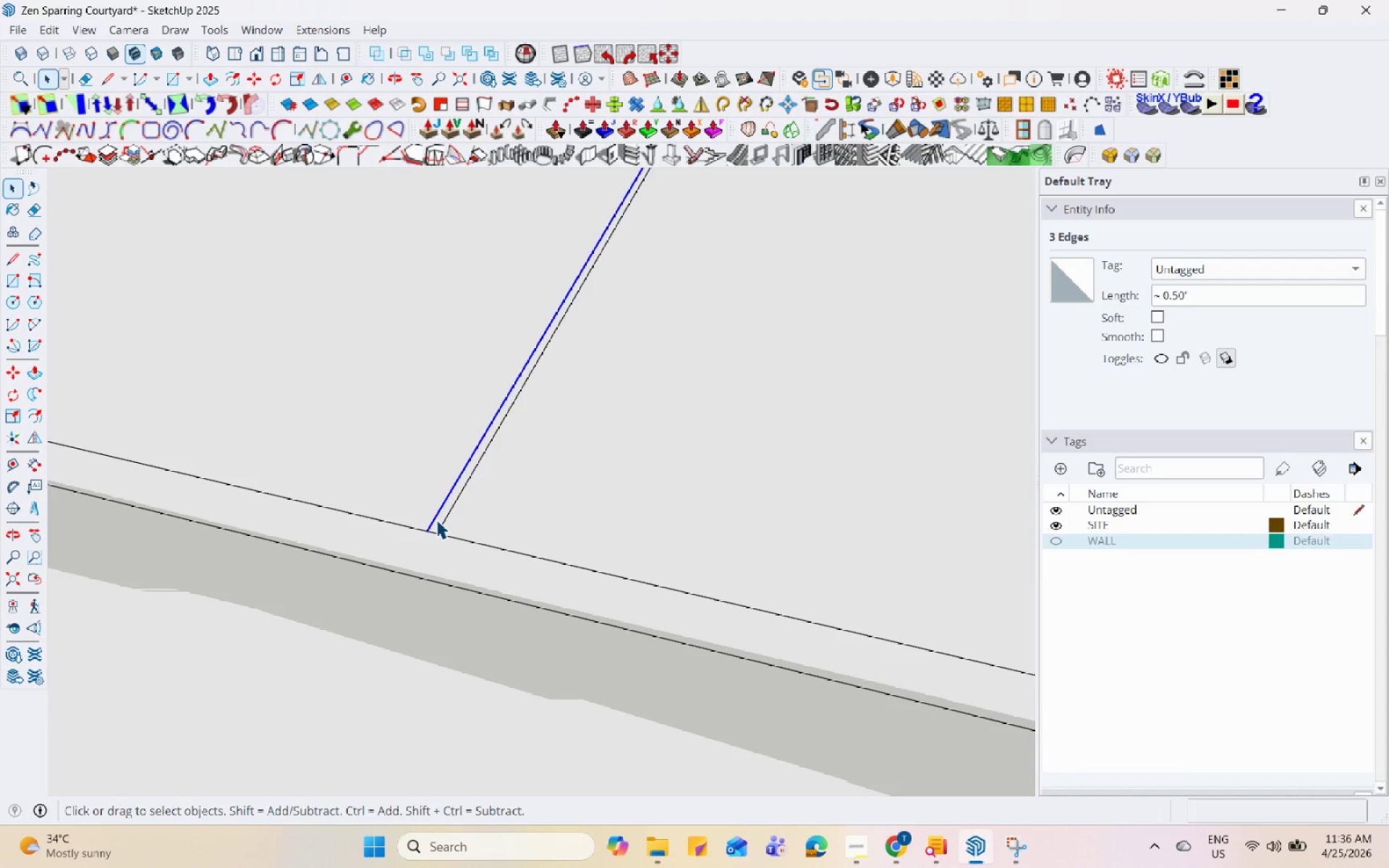 
scroll: coordinate [438, 522], scroll_direction: up, amount: 50.0
 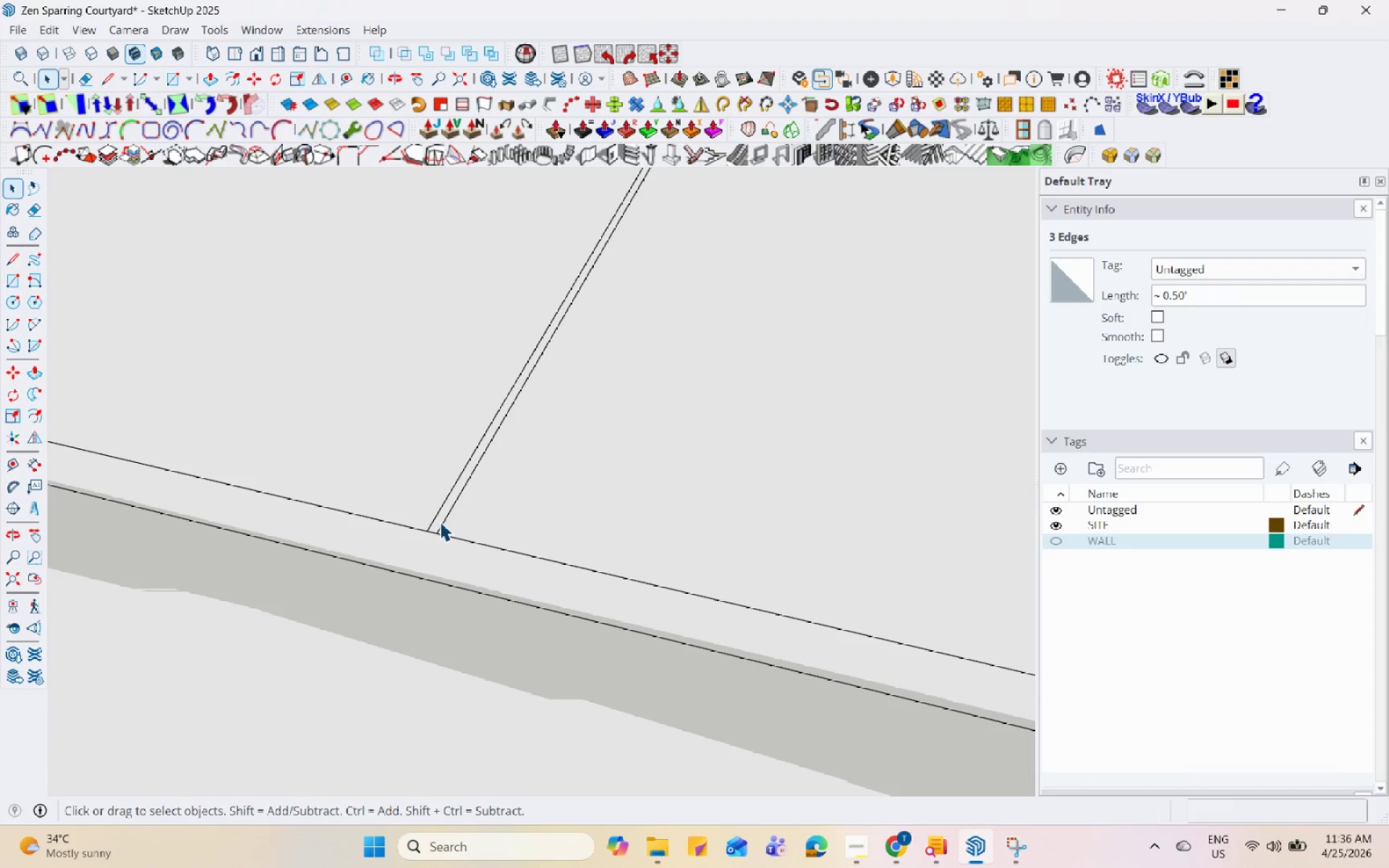 
double_click([437, 519])
 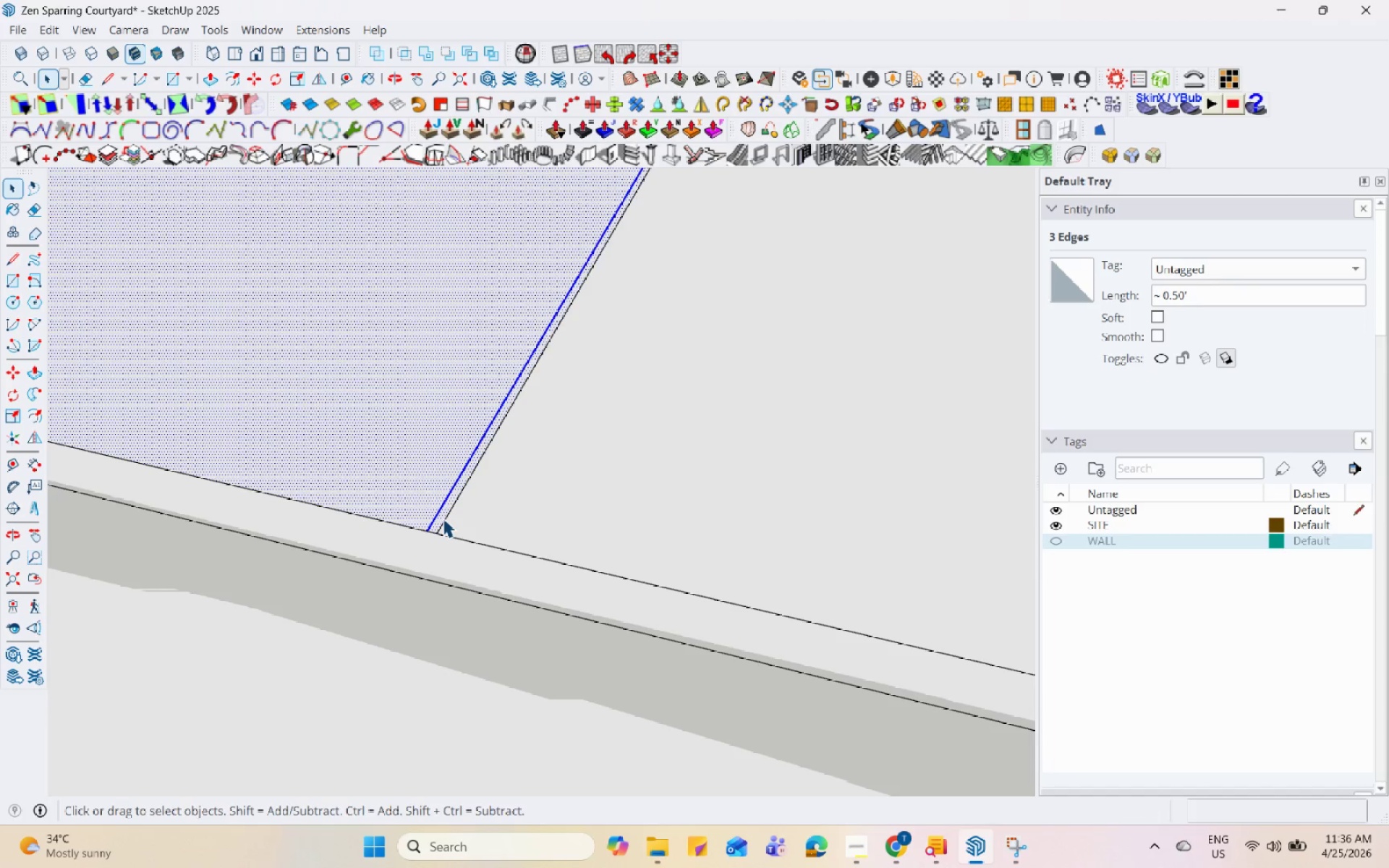 
left_click([443, 518])
 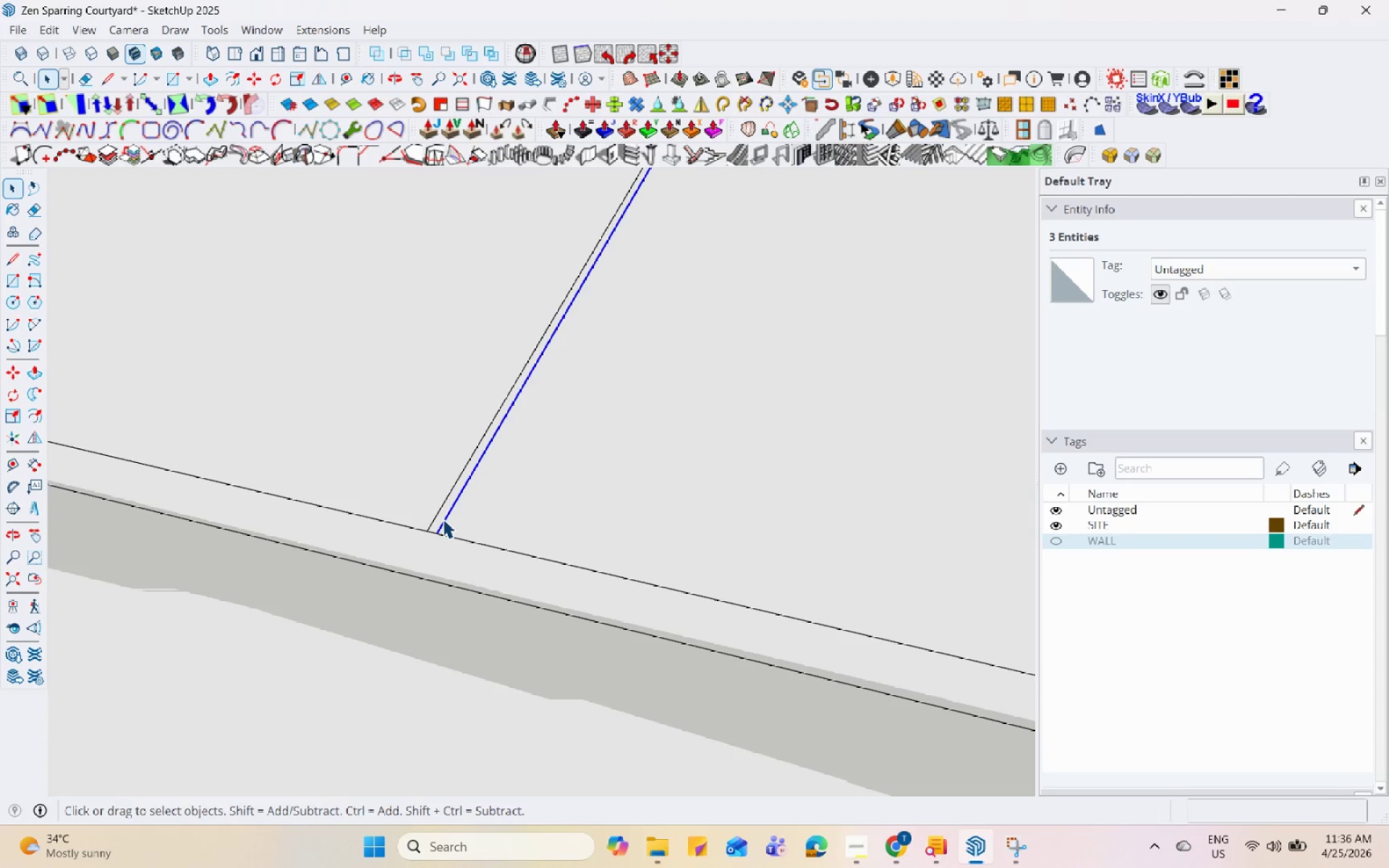 
scroll: coordinate [443, 519], scroll_direction: up, amount: 4.0
 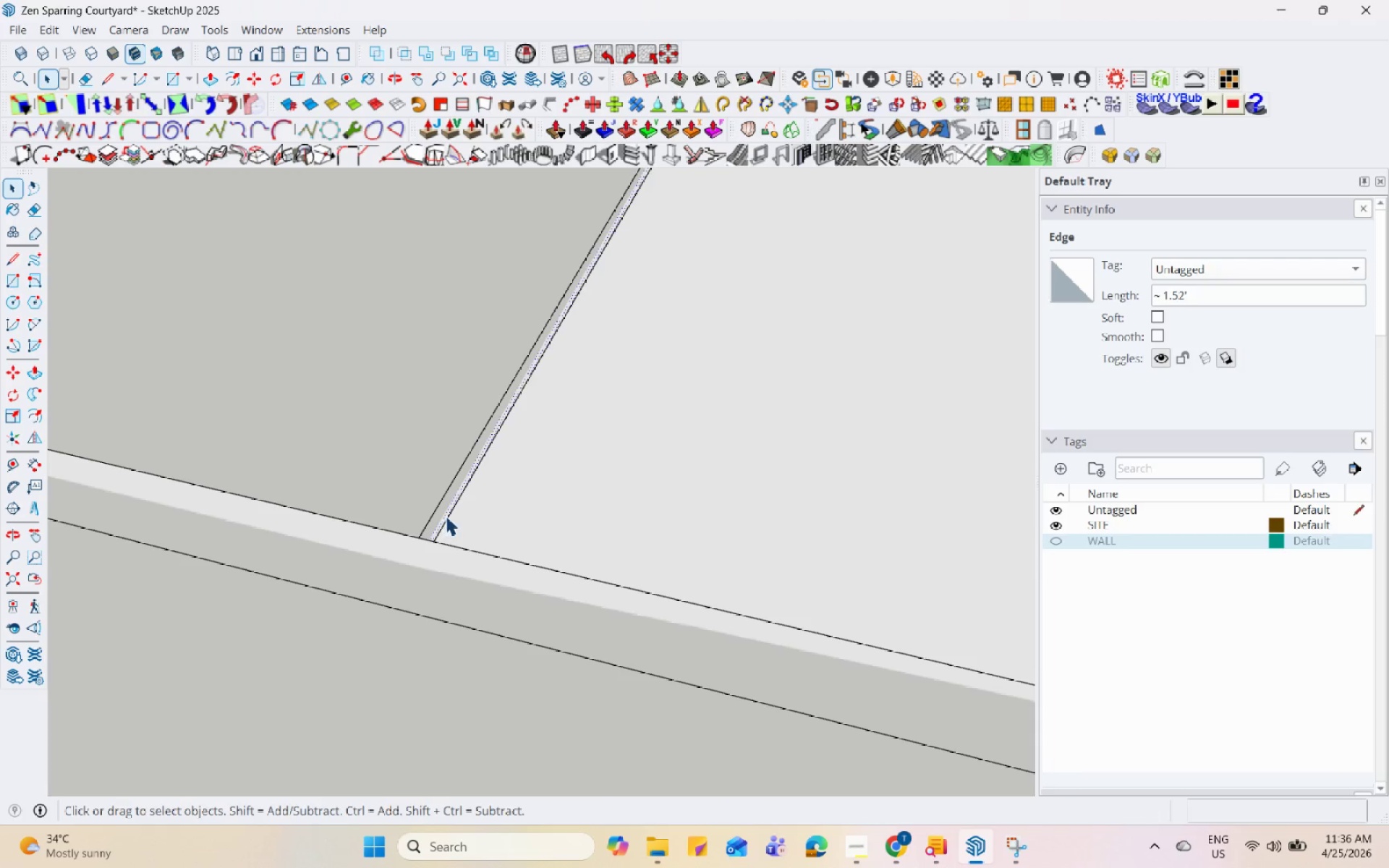 
double_click([446, 514])
 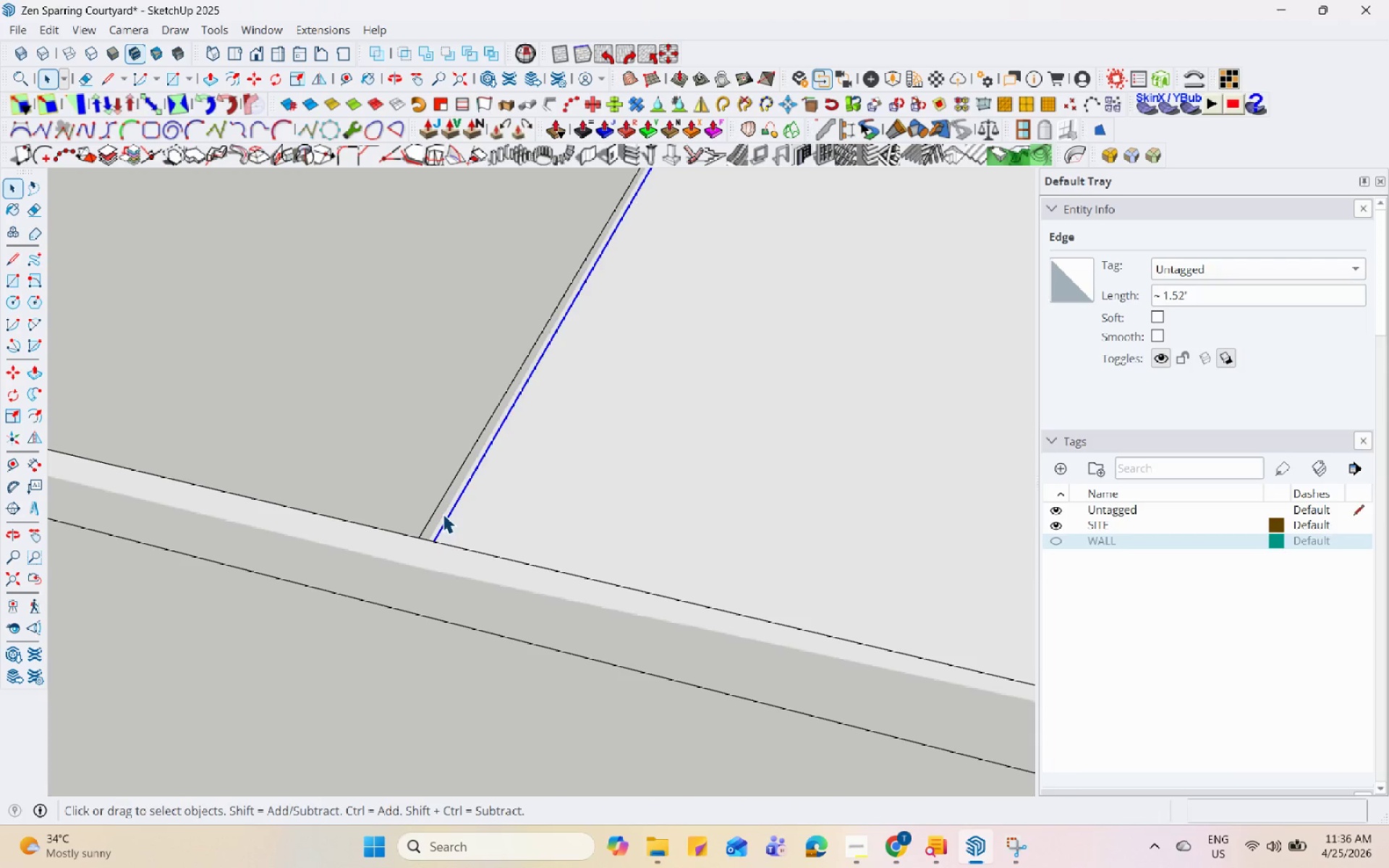 
scroll: coordinate [441, 514], scroll_direction: up, amount: 5.0
 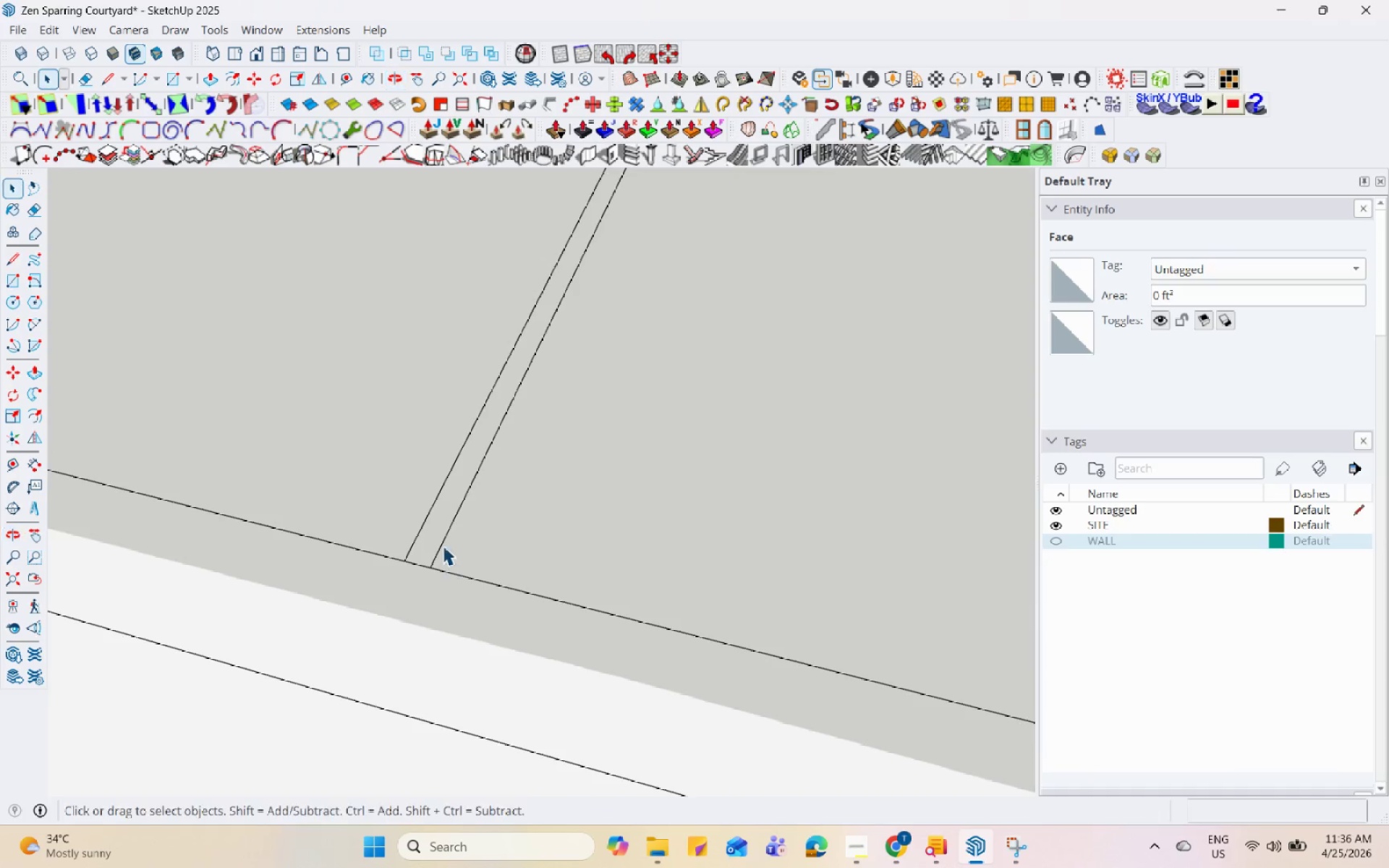 
left_click([438, 529])
 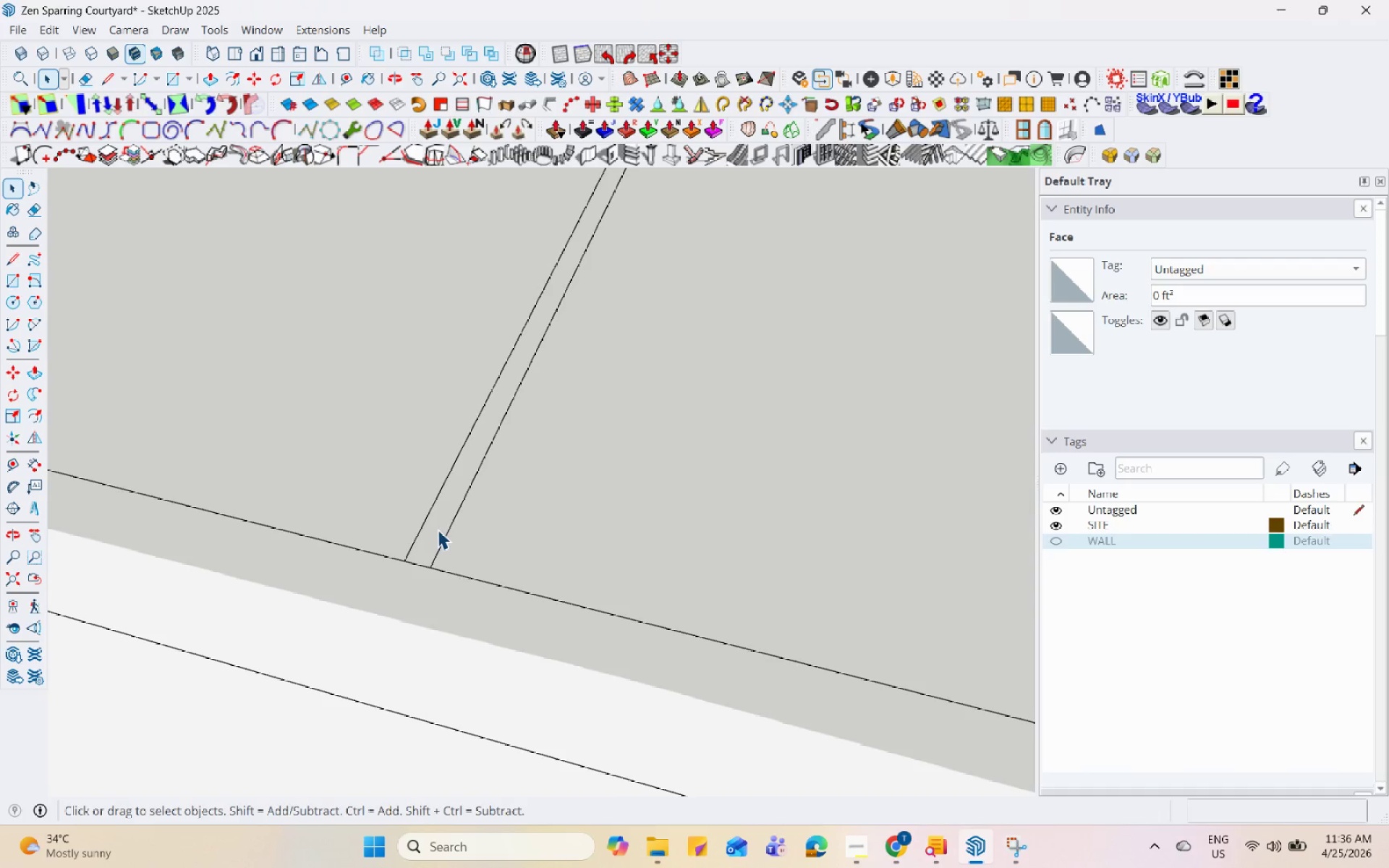 
key(P)
 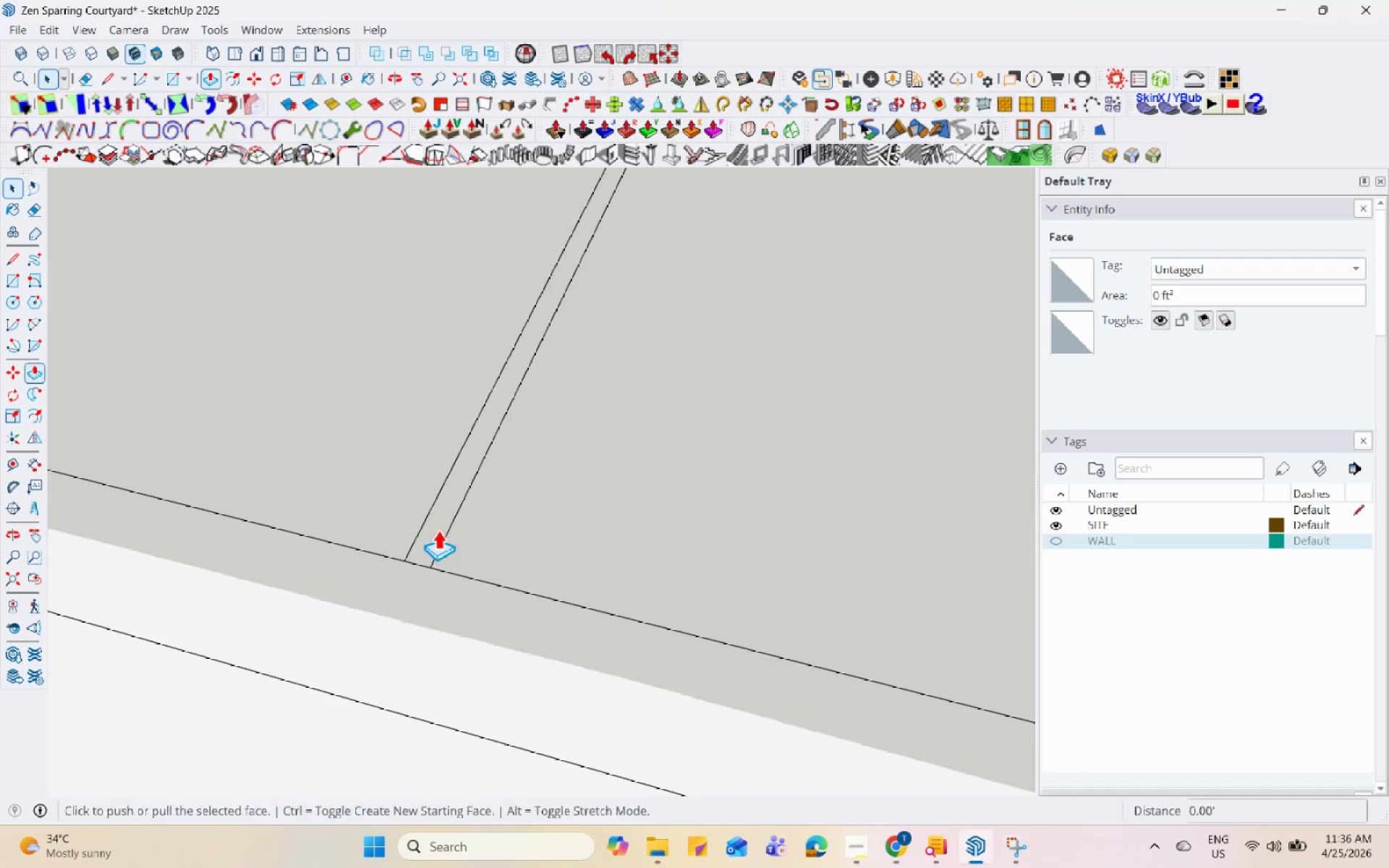 
left_click([438, 529])
 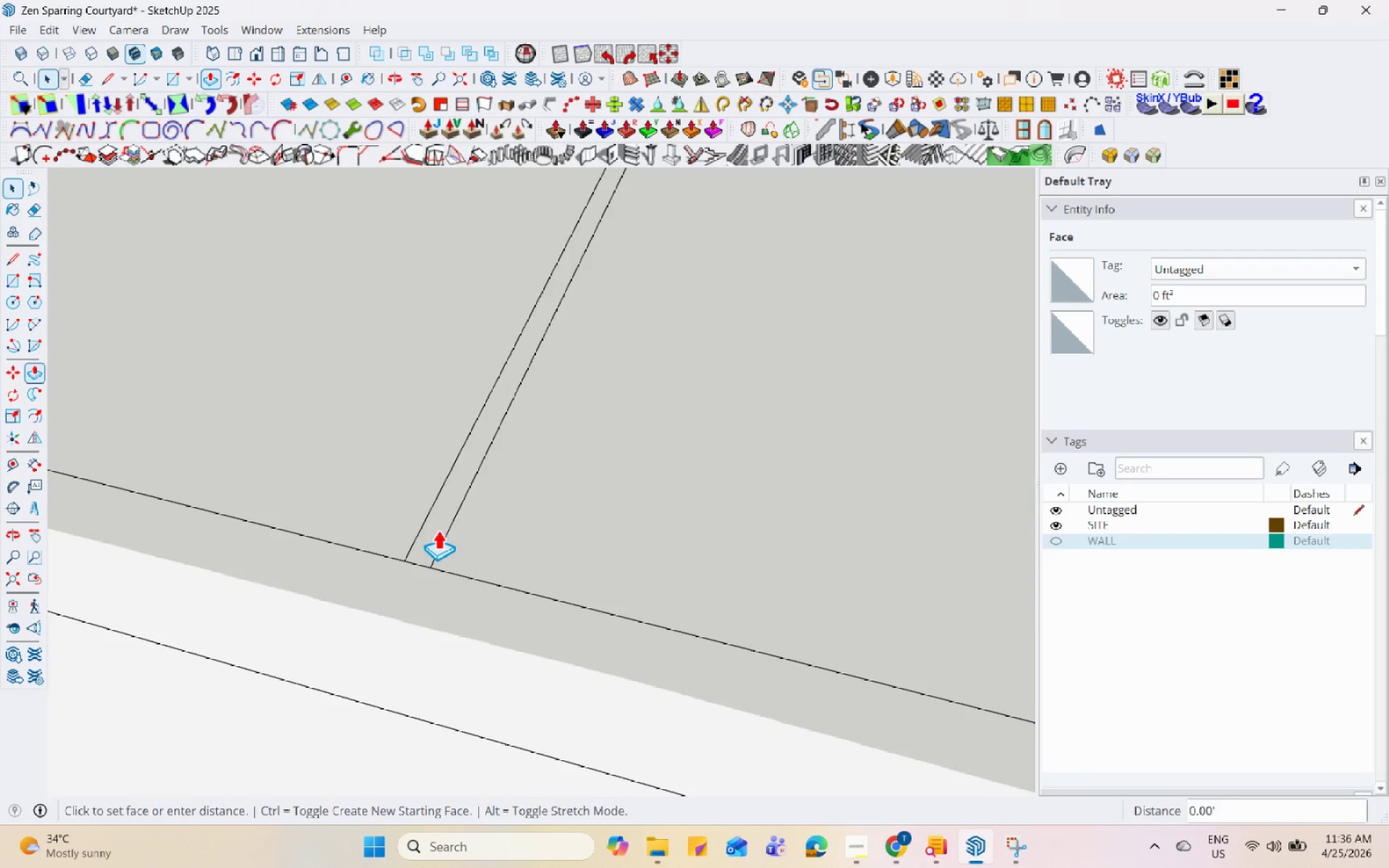 
double_click([438, 529])
 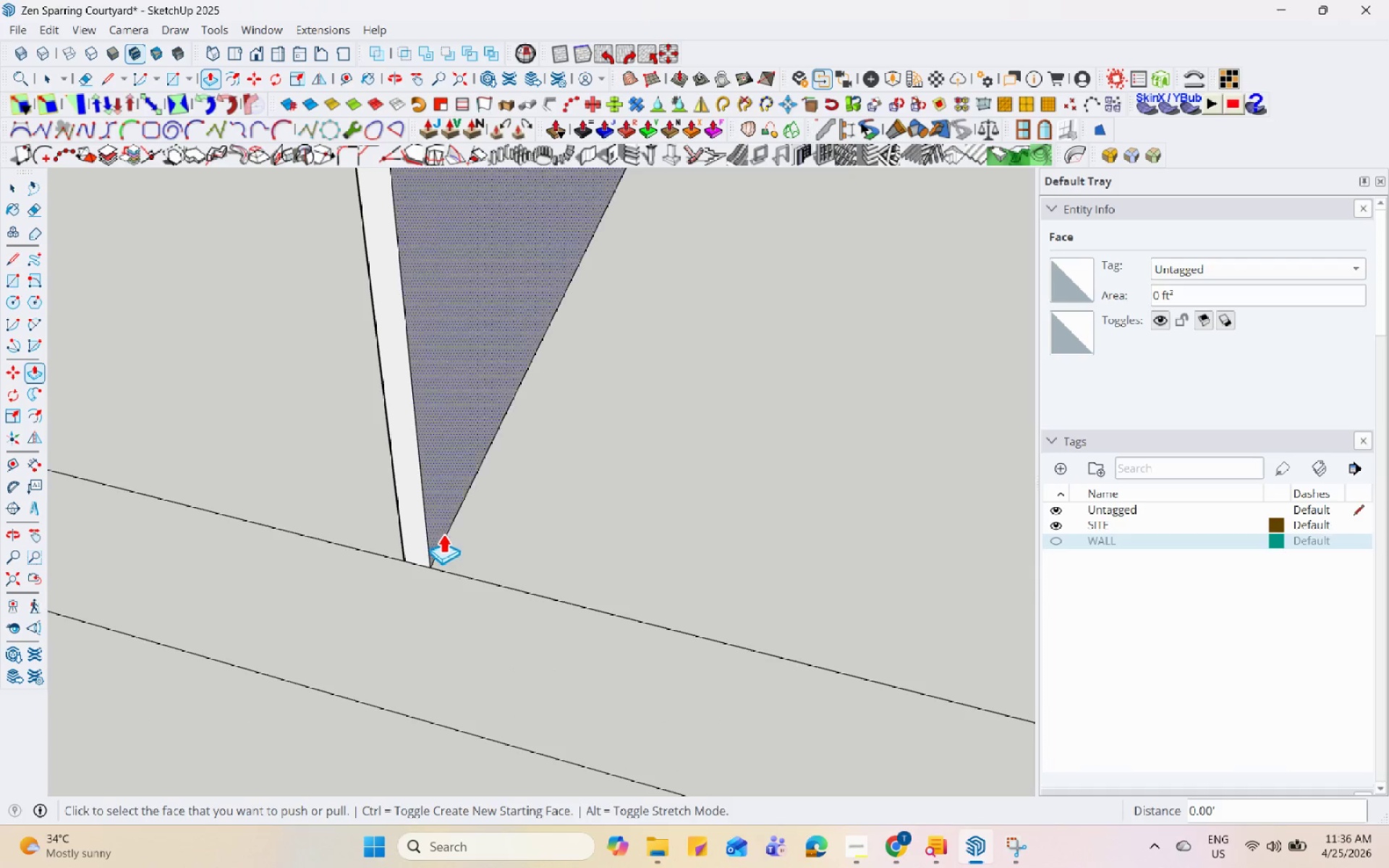 
left_click([487, 599])
 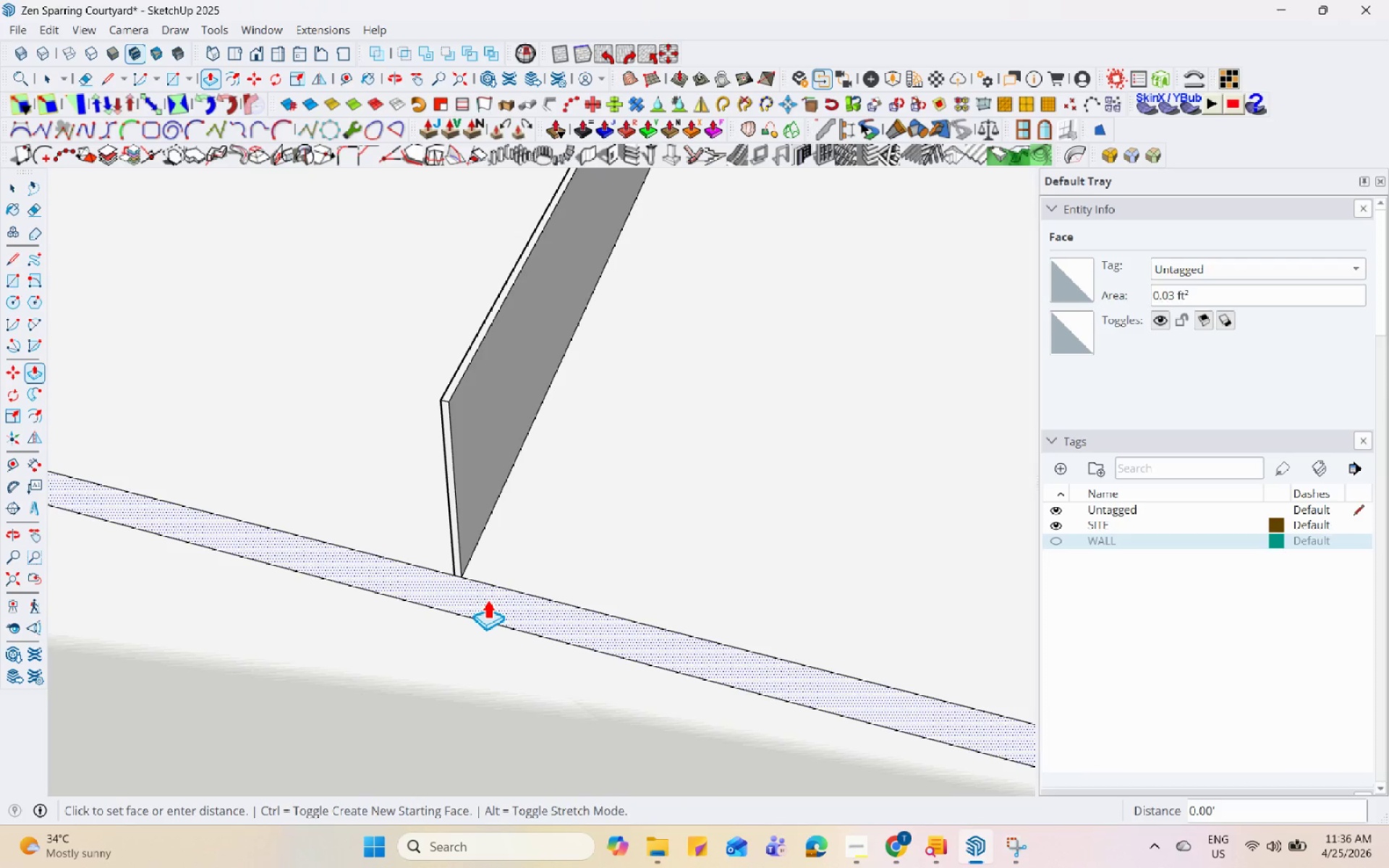 
scroll: coordinate [472, 585], scroll_direction: down, amount: 15.0
 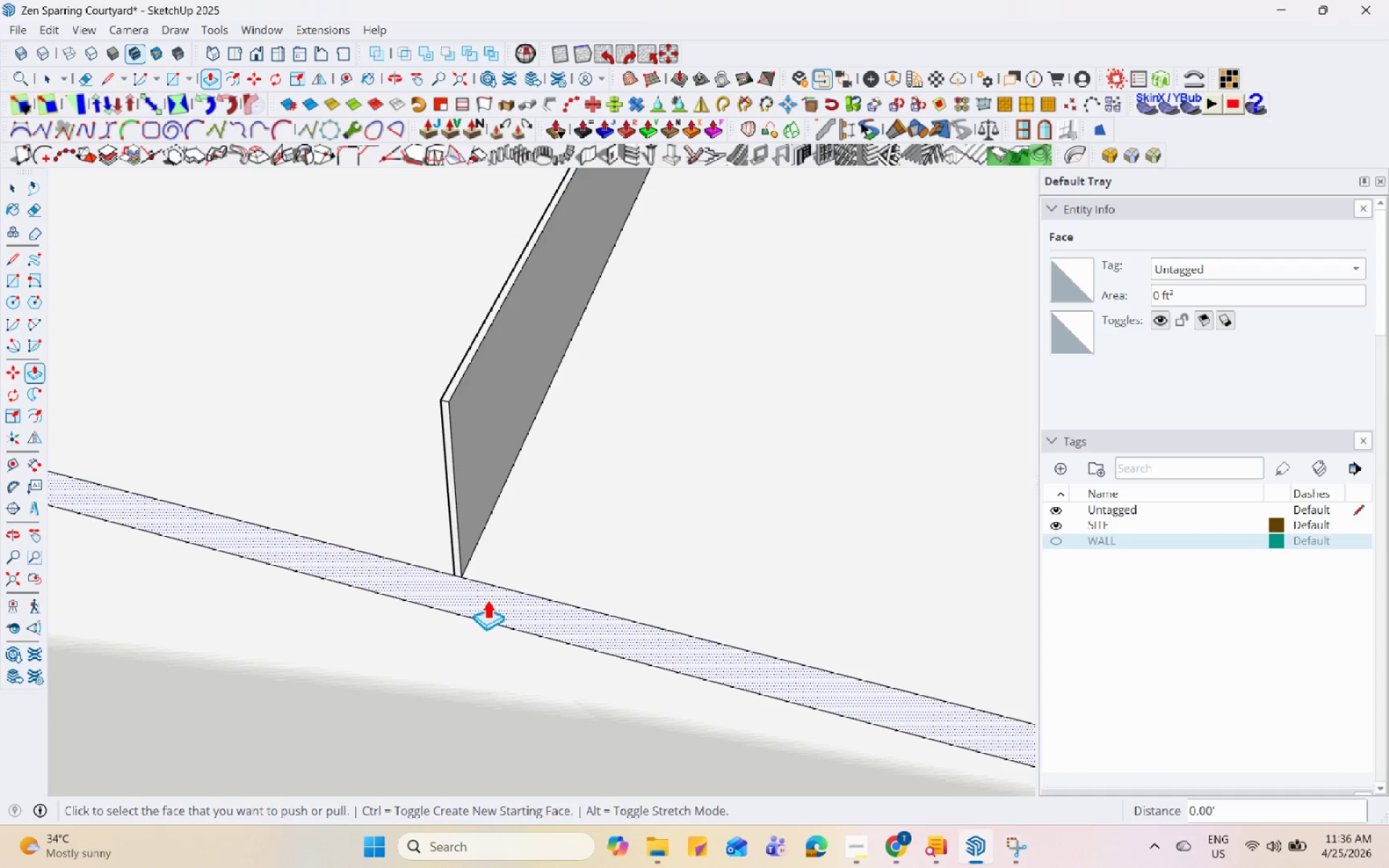 
double_click([487, 599])
 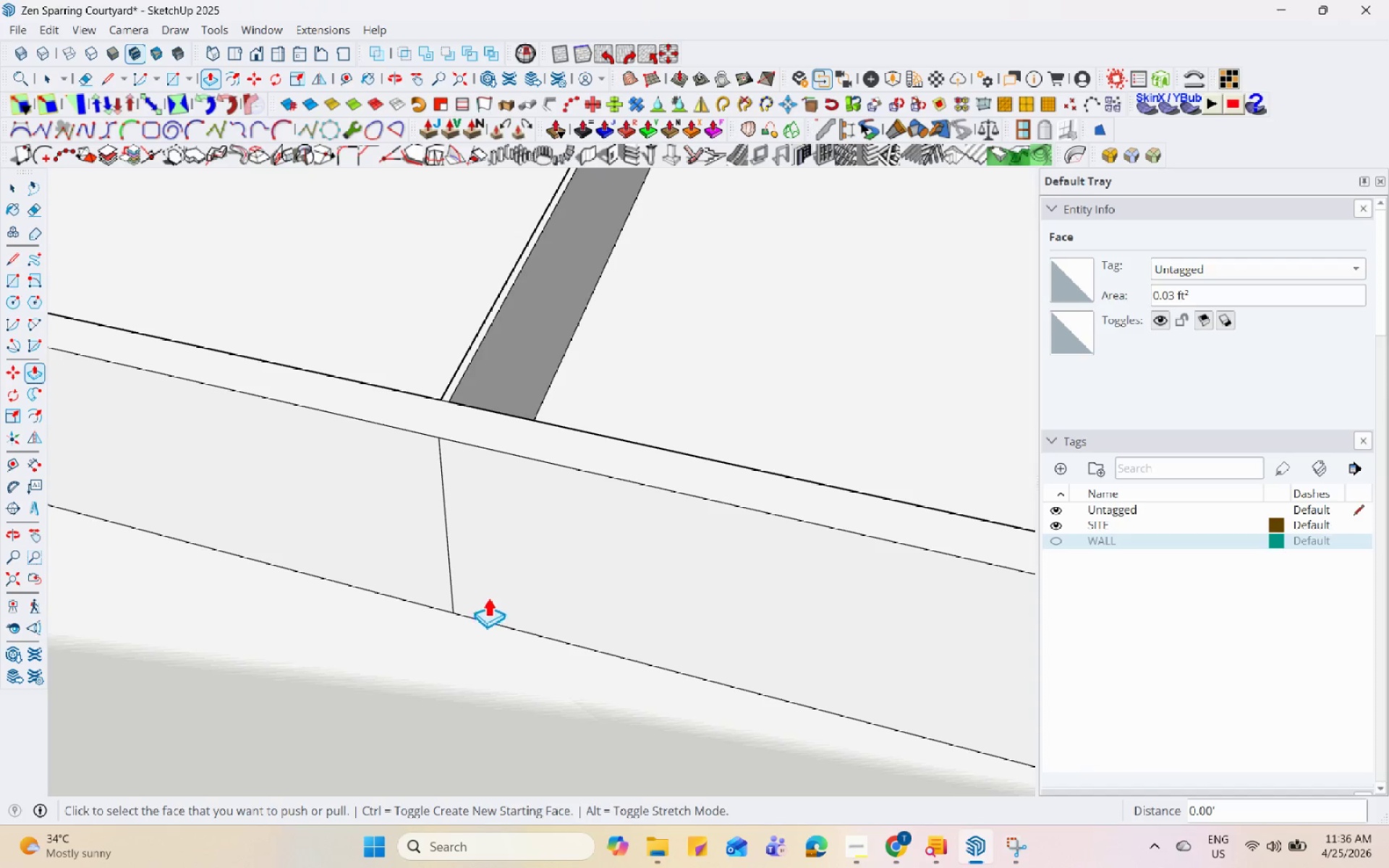 
scroll: coordinate [271, 494], scroll_direction: down, amount: 14.0
 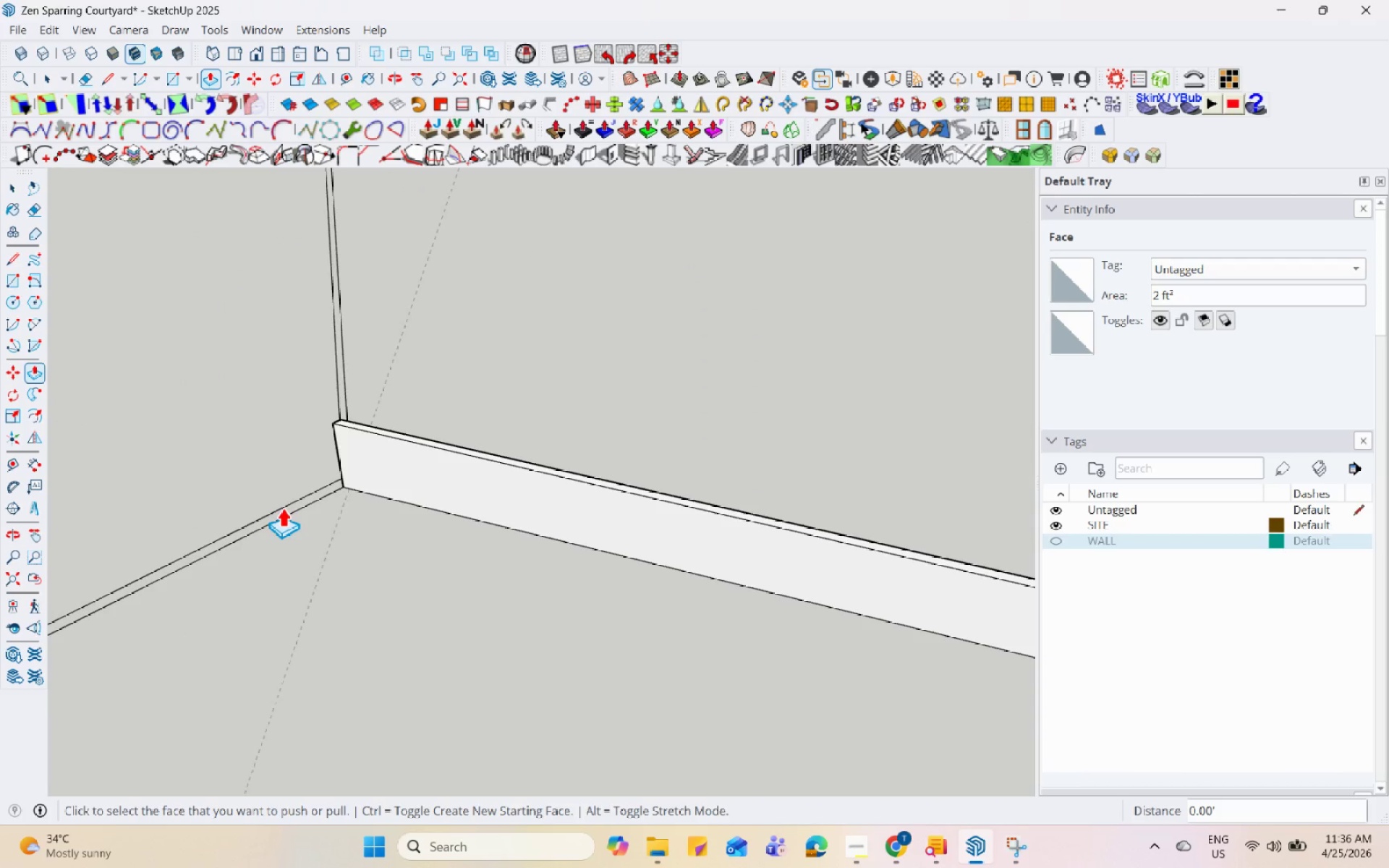 
scroll: coordinate [284, 505], scroll_direction: up, amount: 6.0
 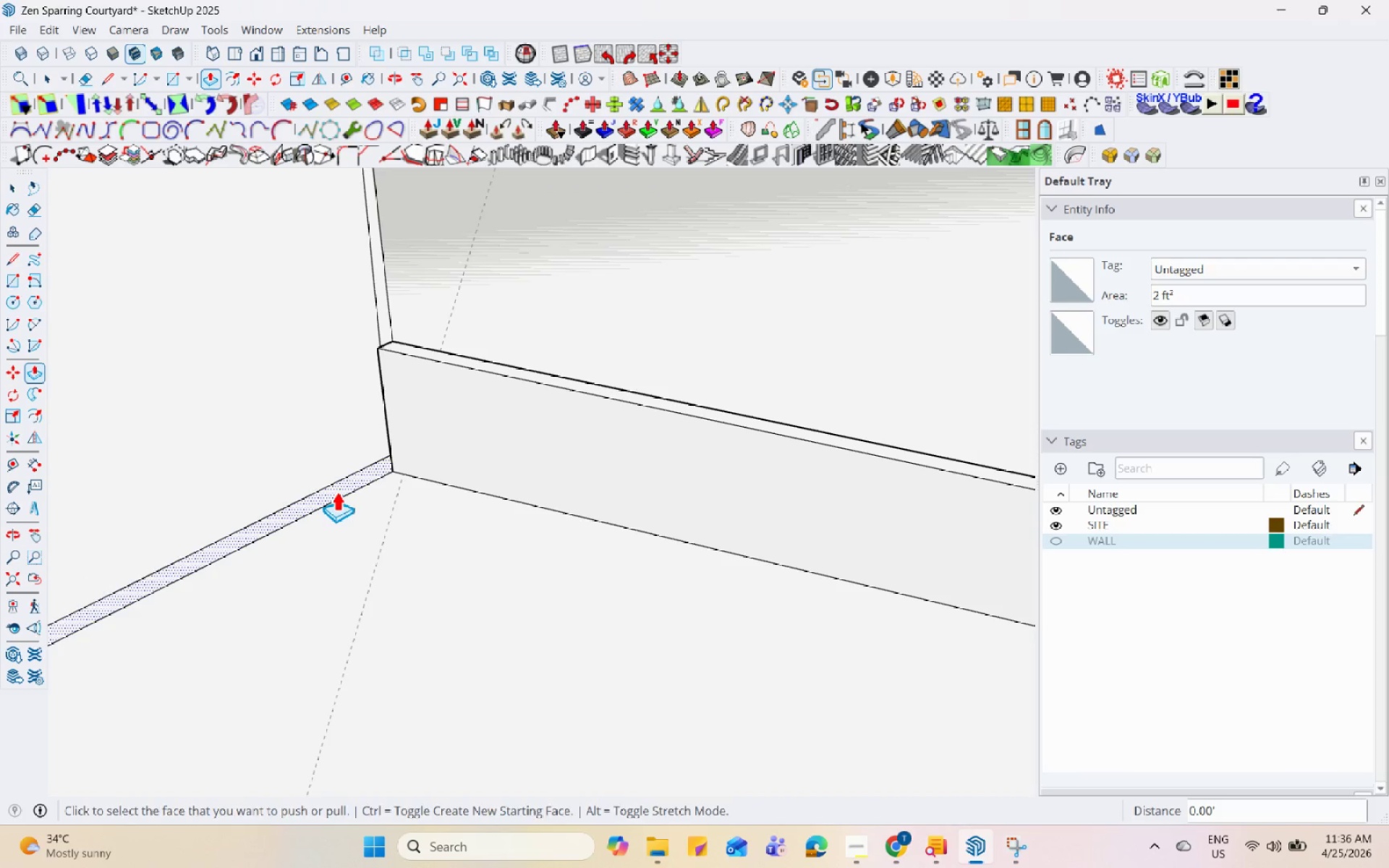 
double_click([336, 491])
 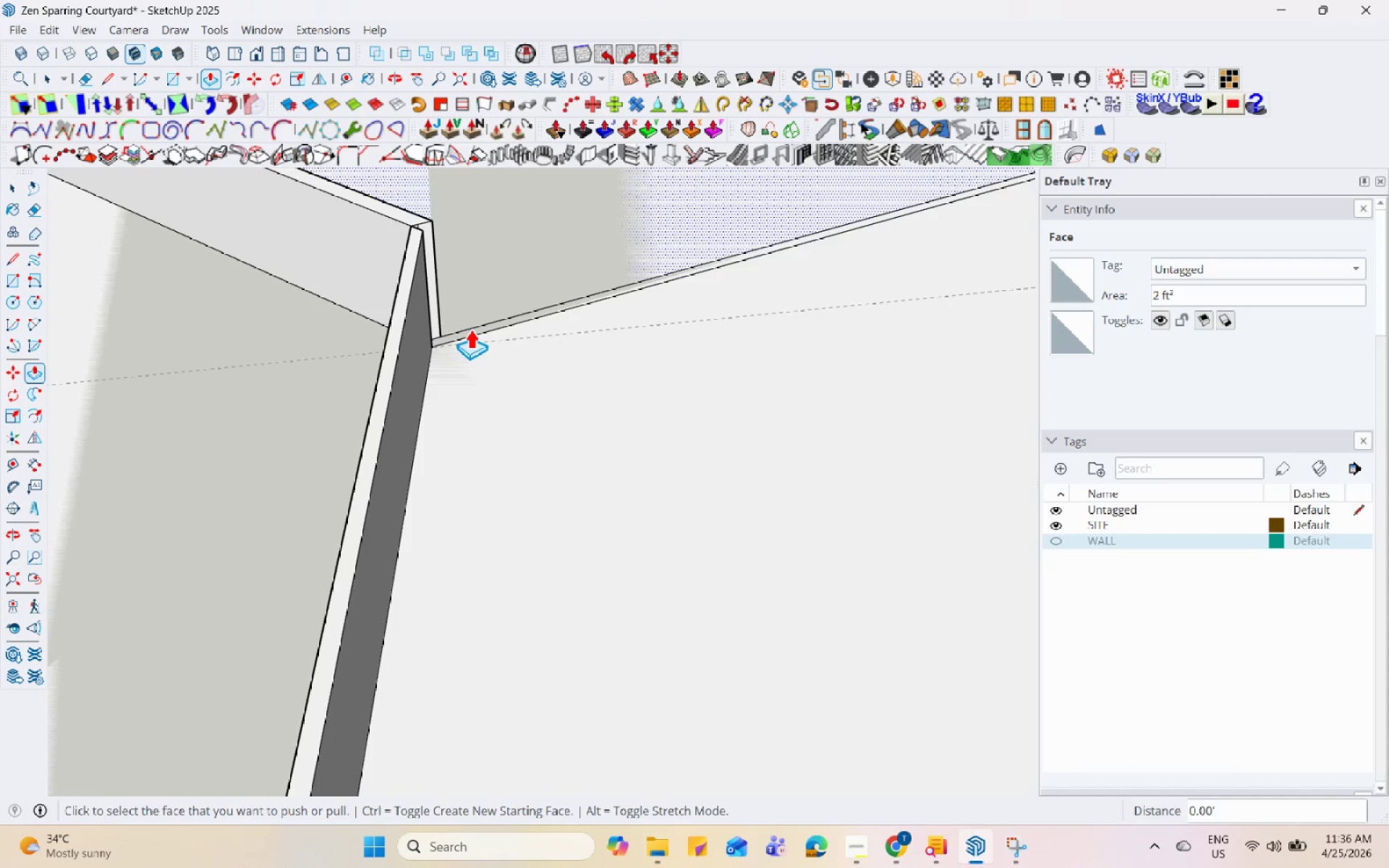 
scroll: coordinate [416, 346], scroll_direction: up, amount: 5.0
 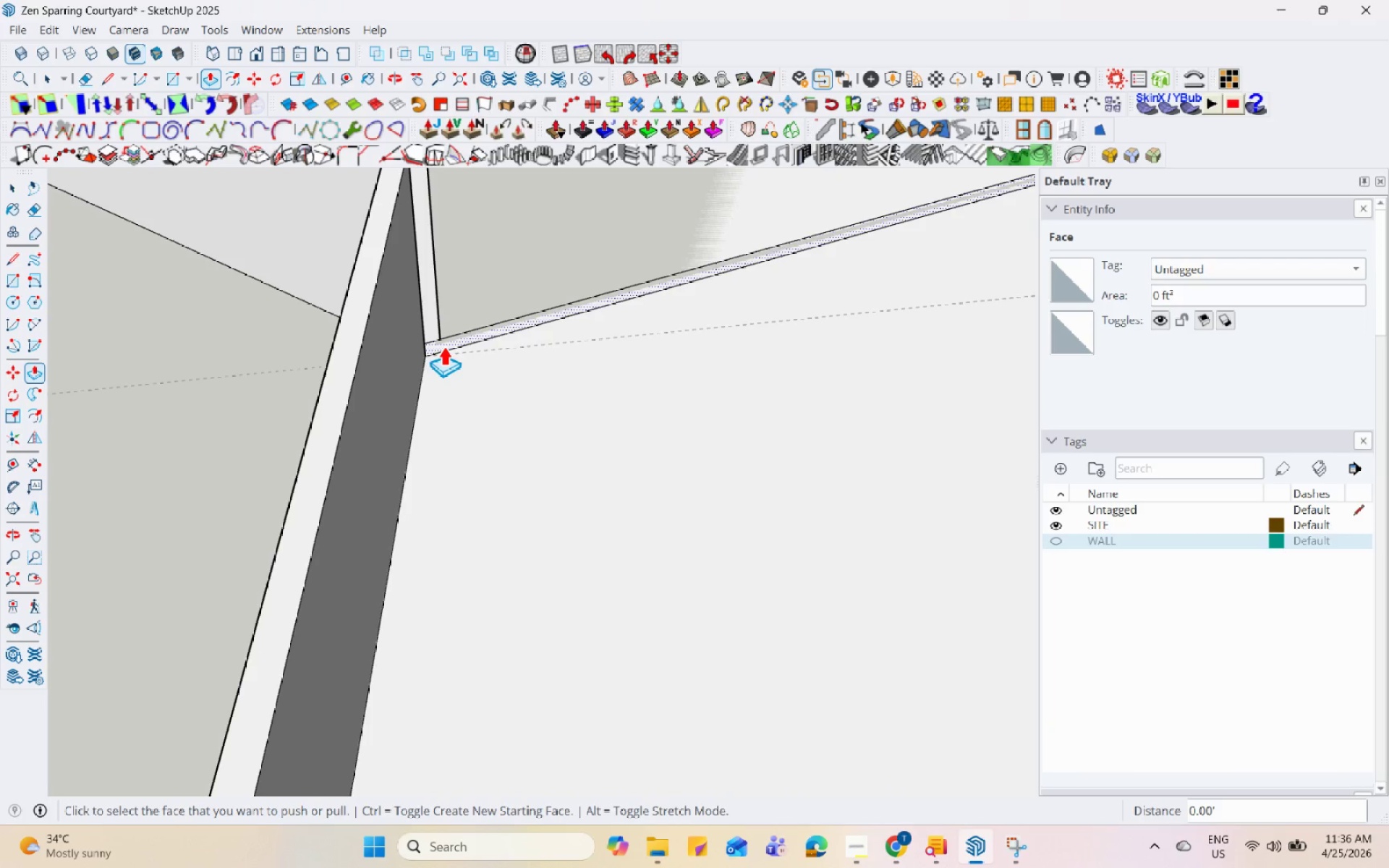 
double_click([446, 346])
 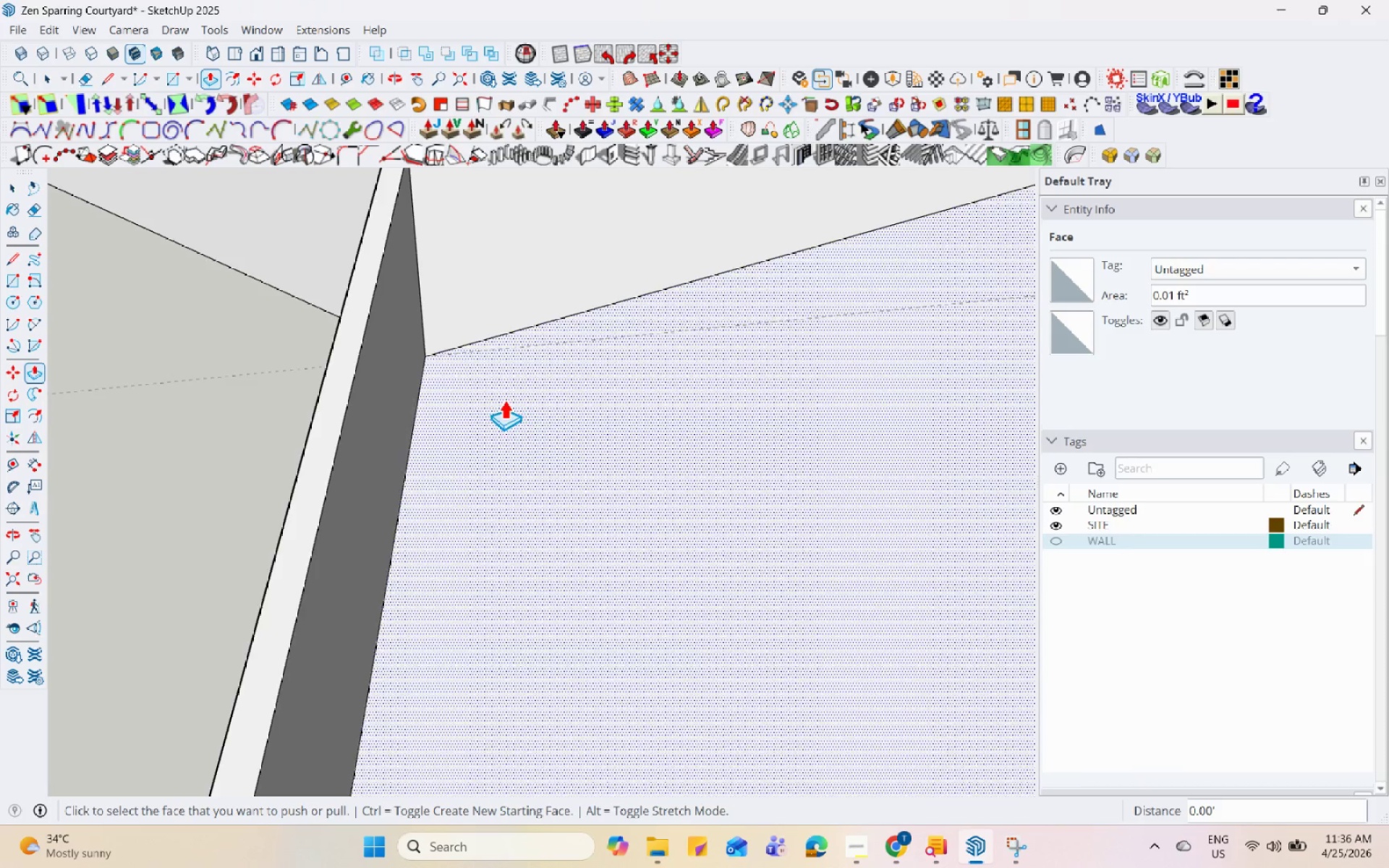 
scroll: coordinate [443, 383], scroll_direction: down, amount: 6.0
 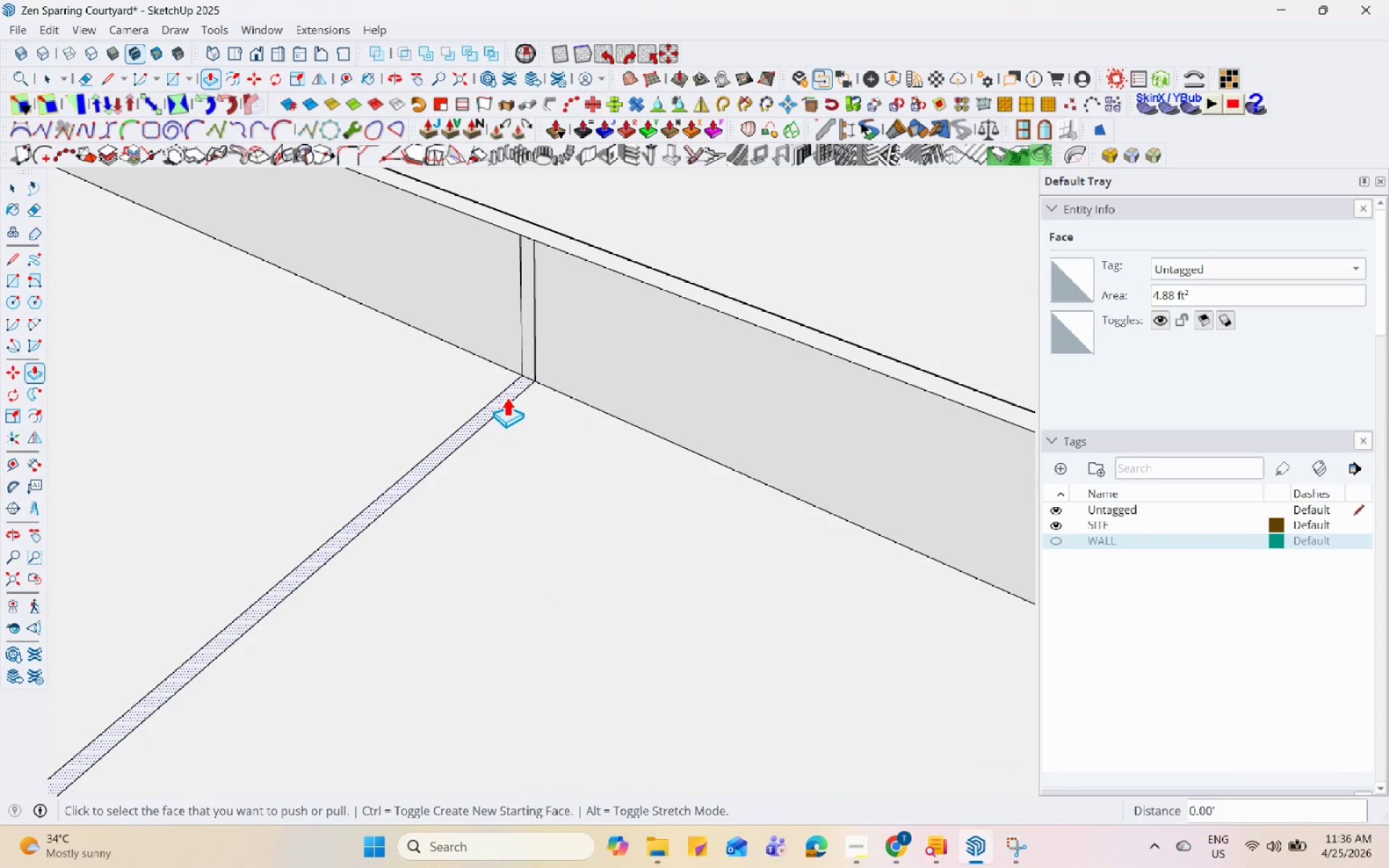 
double_click([506, 396])
 